 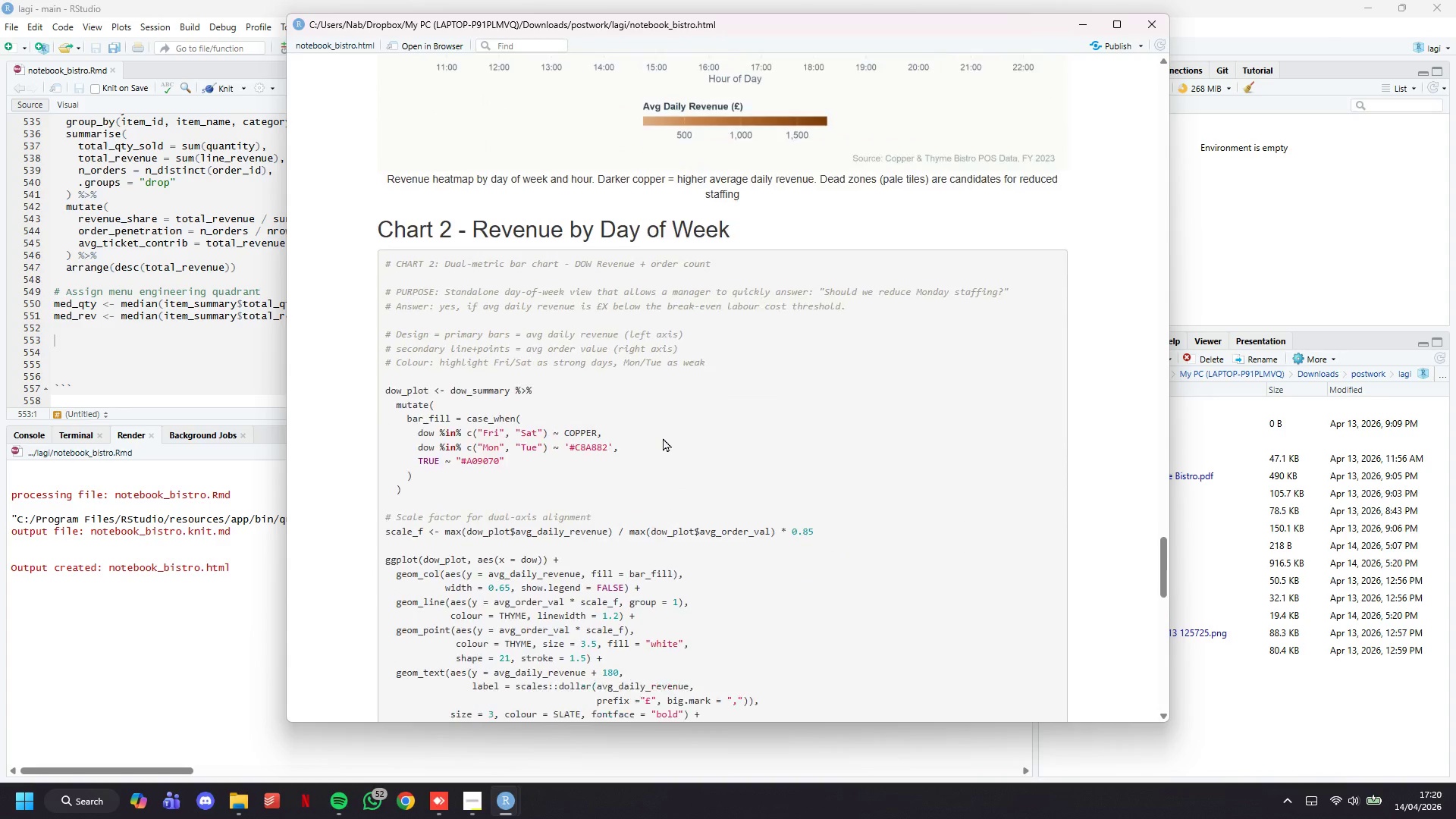 
left_click([1082, 20])
 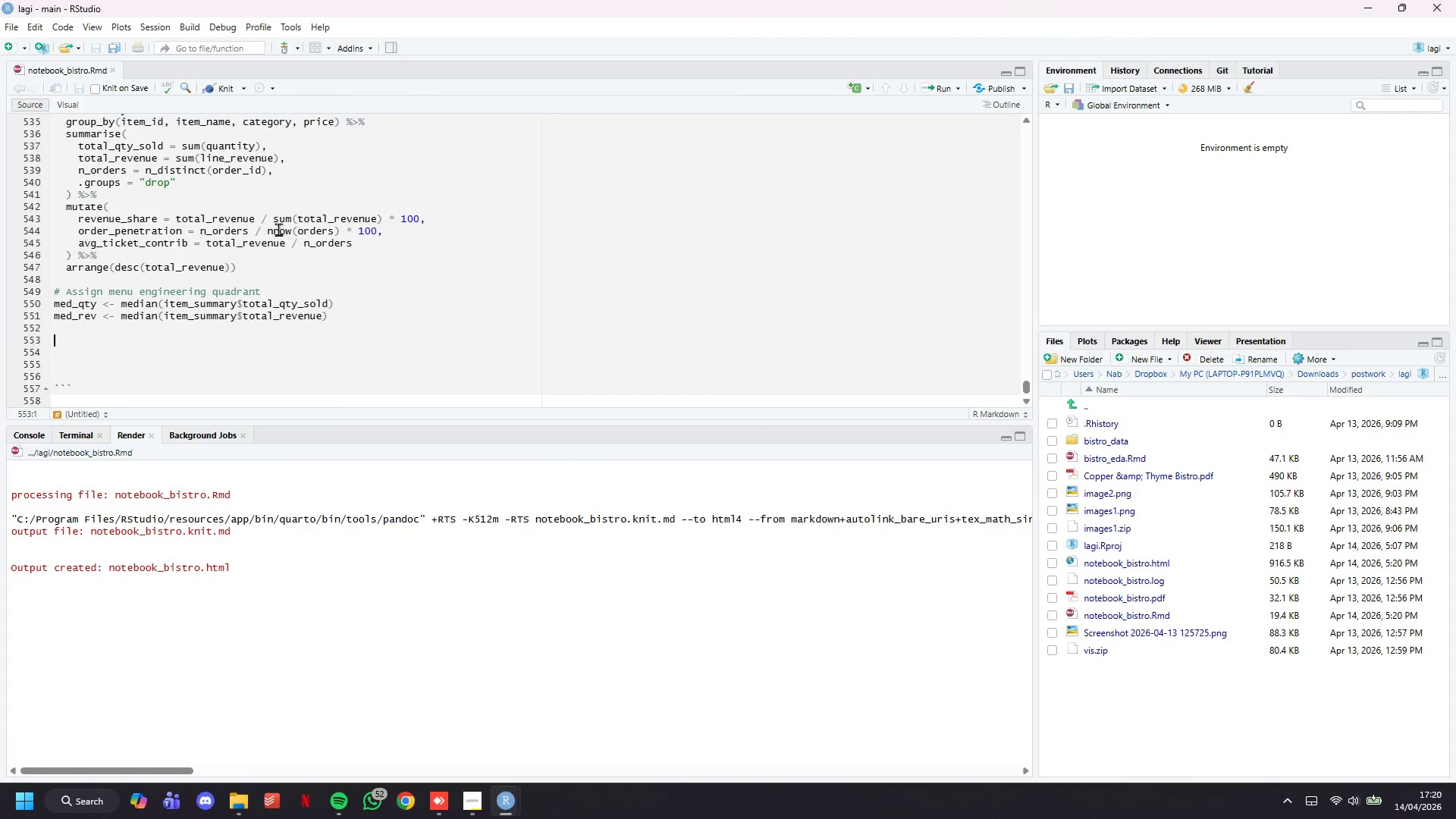 
scroll: coordinate [280, 232], scroll_direction: down, amount: 6.0
 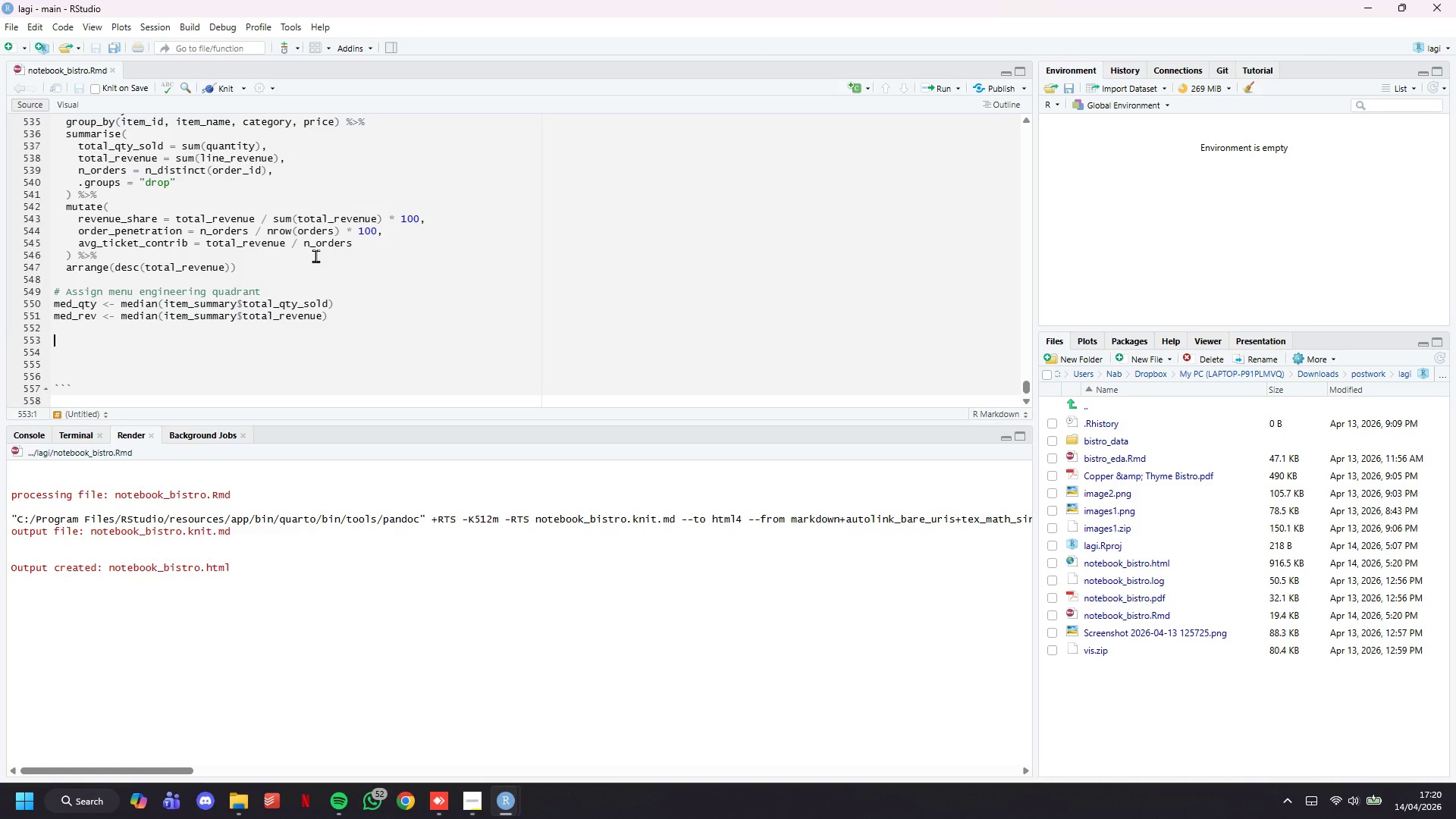 
wait(5.75)
 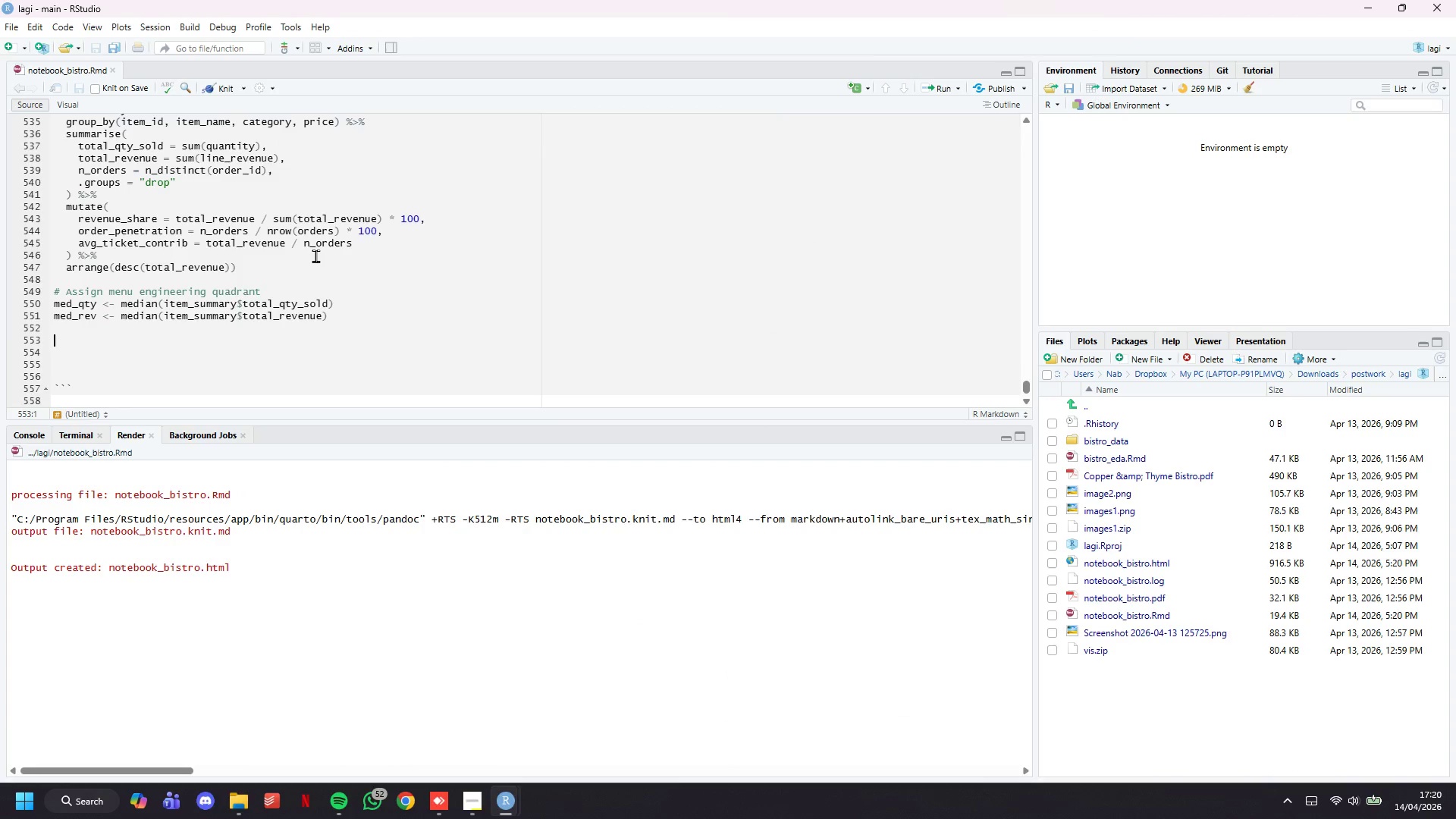 
type(item_summaru)
key(Backspace)
type(y <-)
 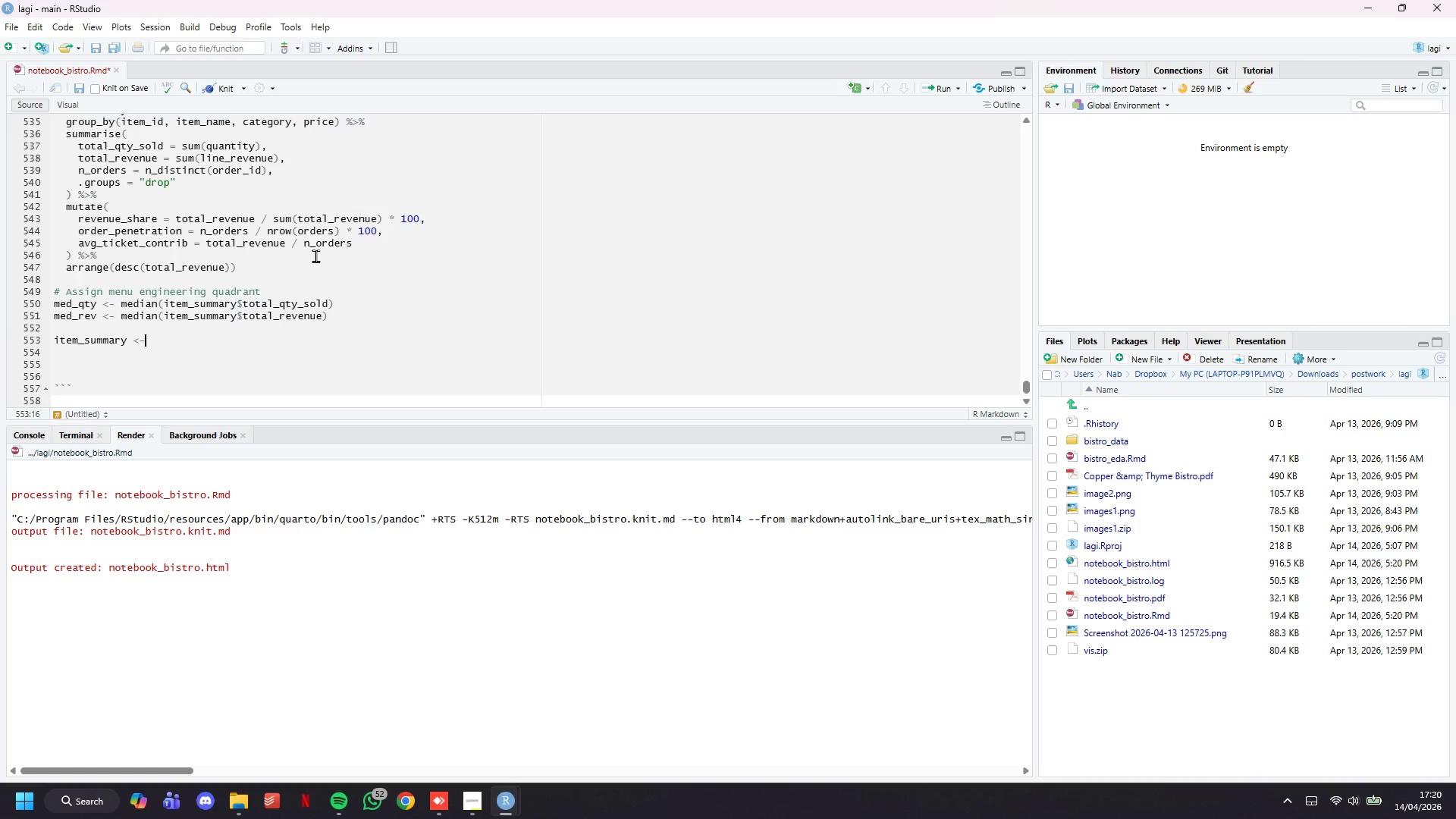 
wait(84.22)
 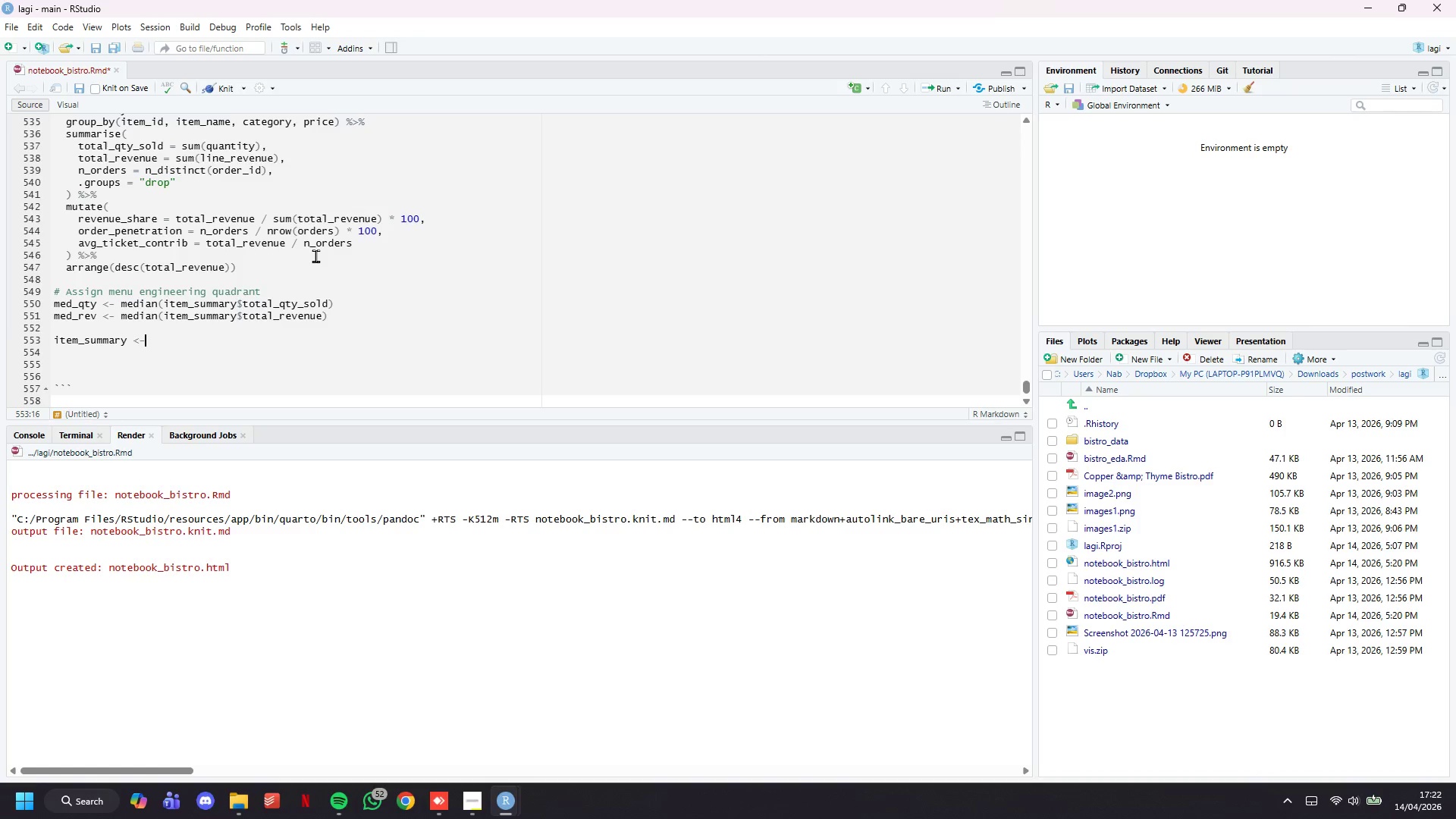 
left_click([315, 256])
 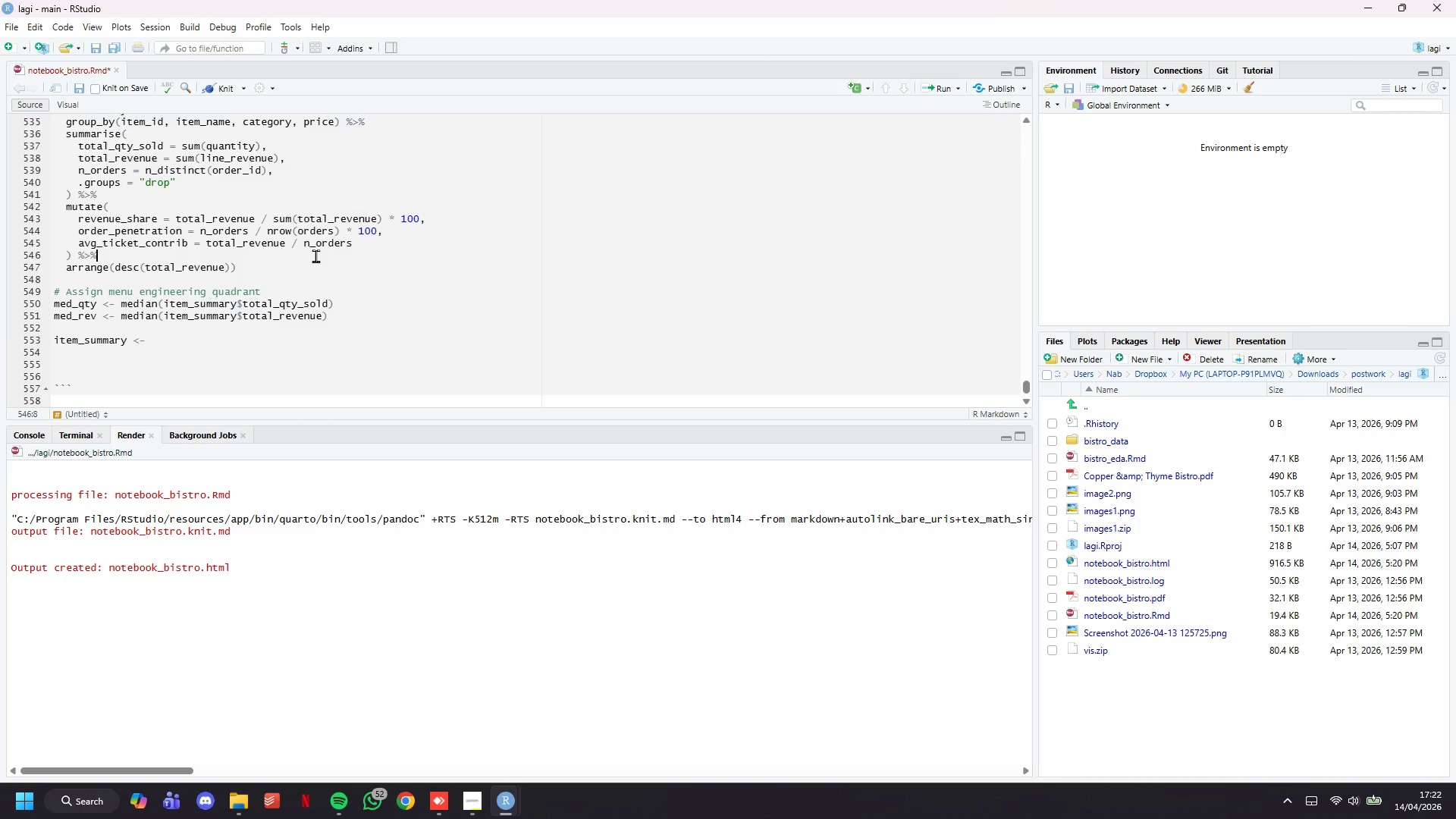 
left_click([315, 256])
 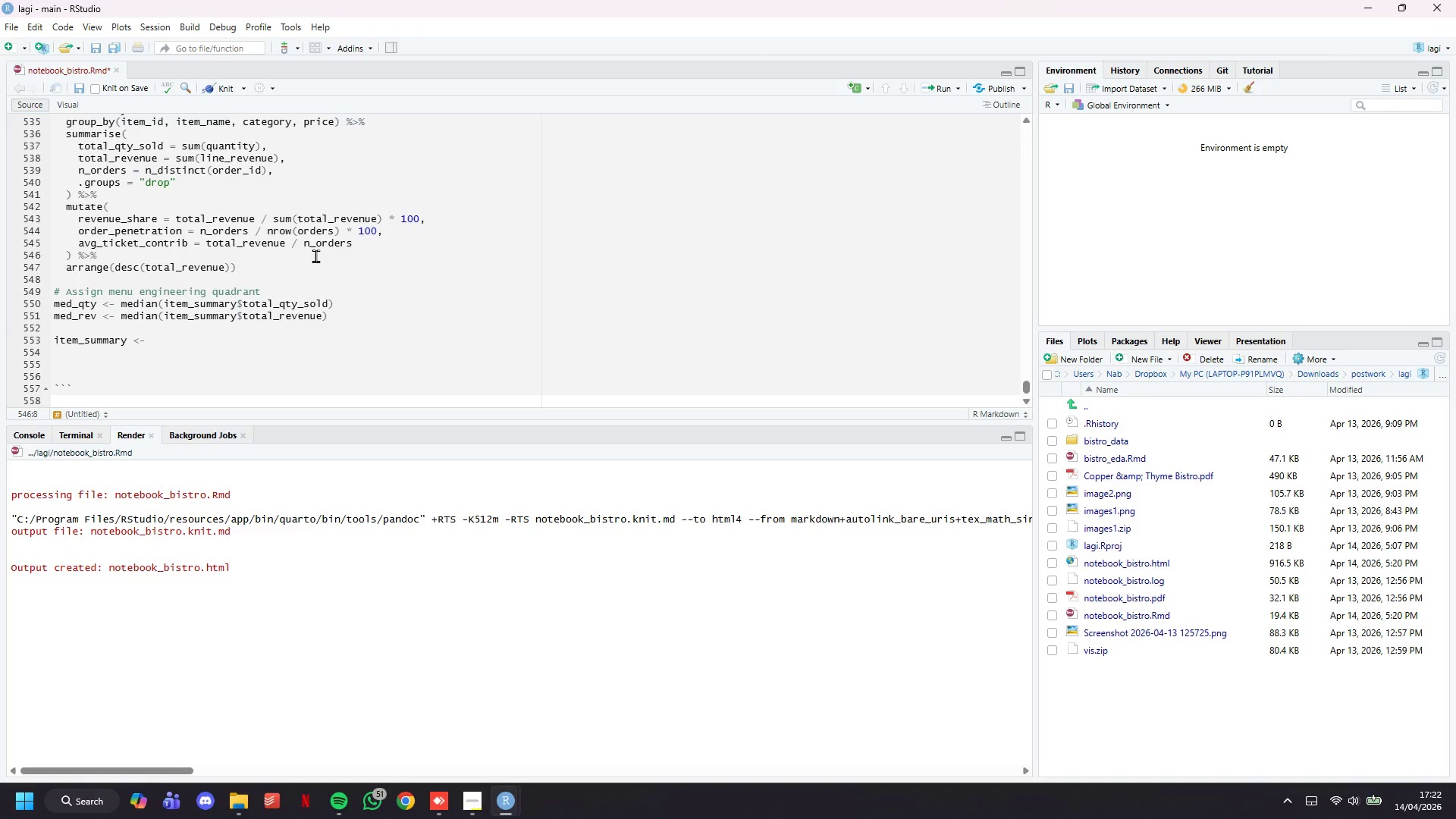 
wait(12.88)
 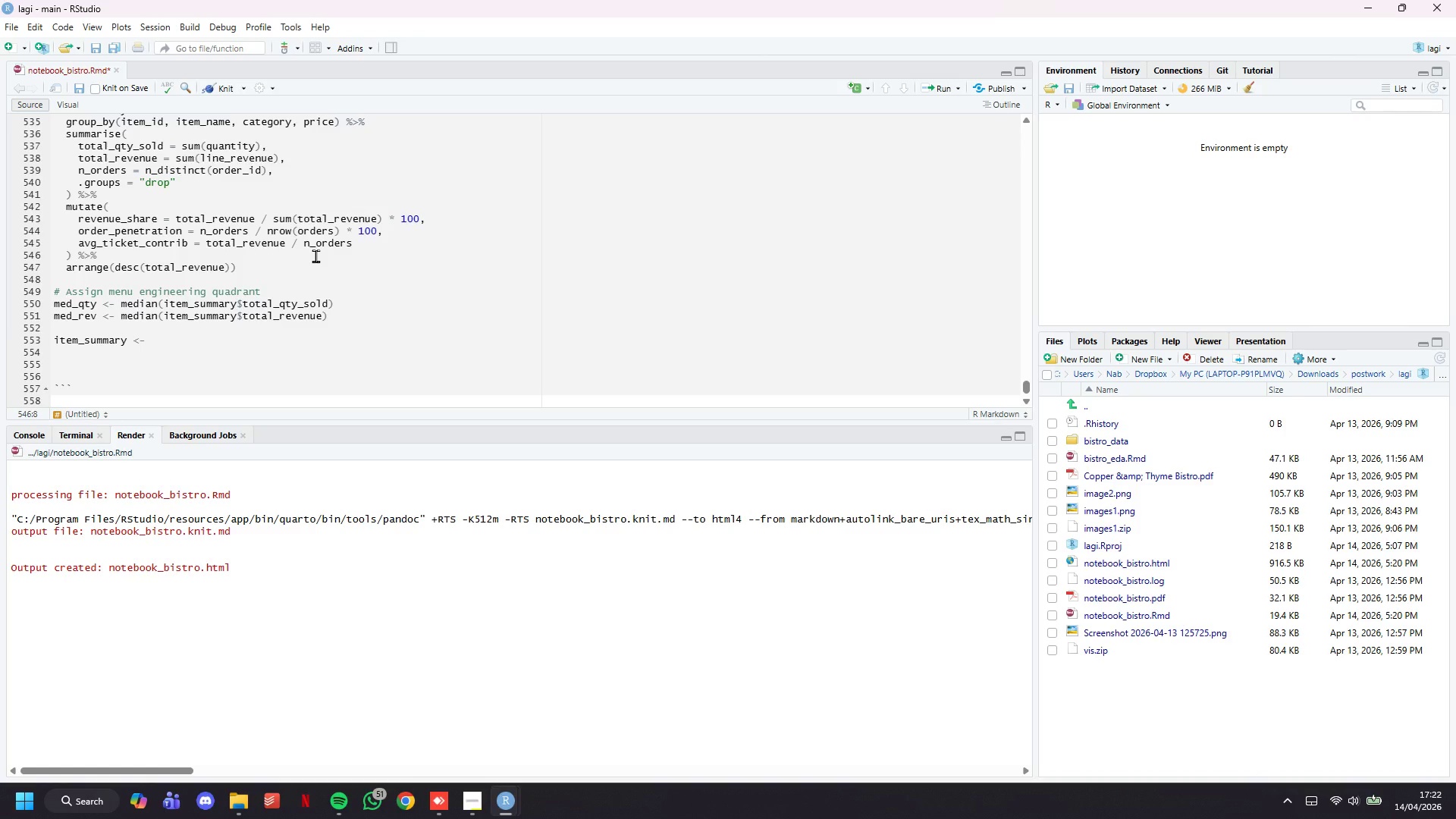 
scroll: coordinate [499, 281], scroll_direction: down, amount: 3.0
 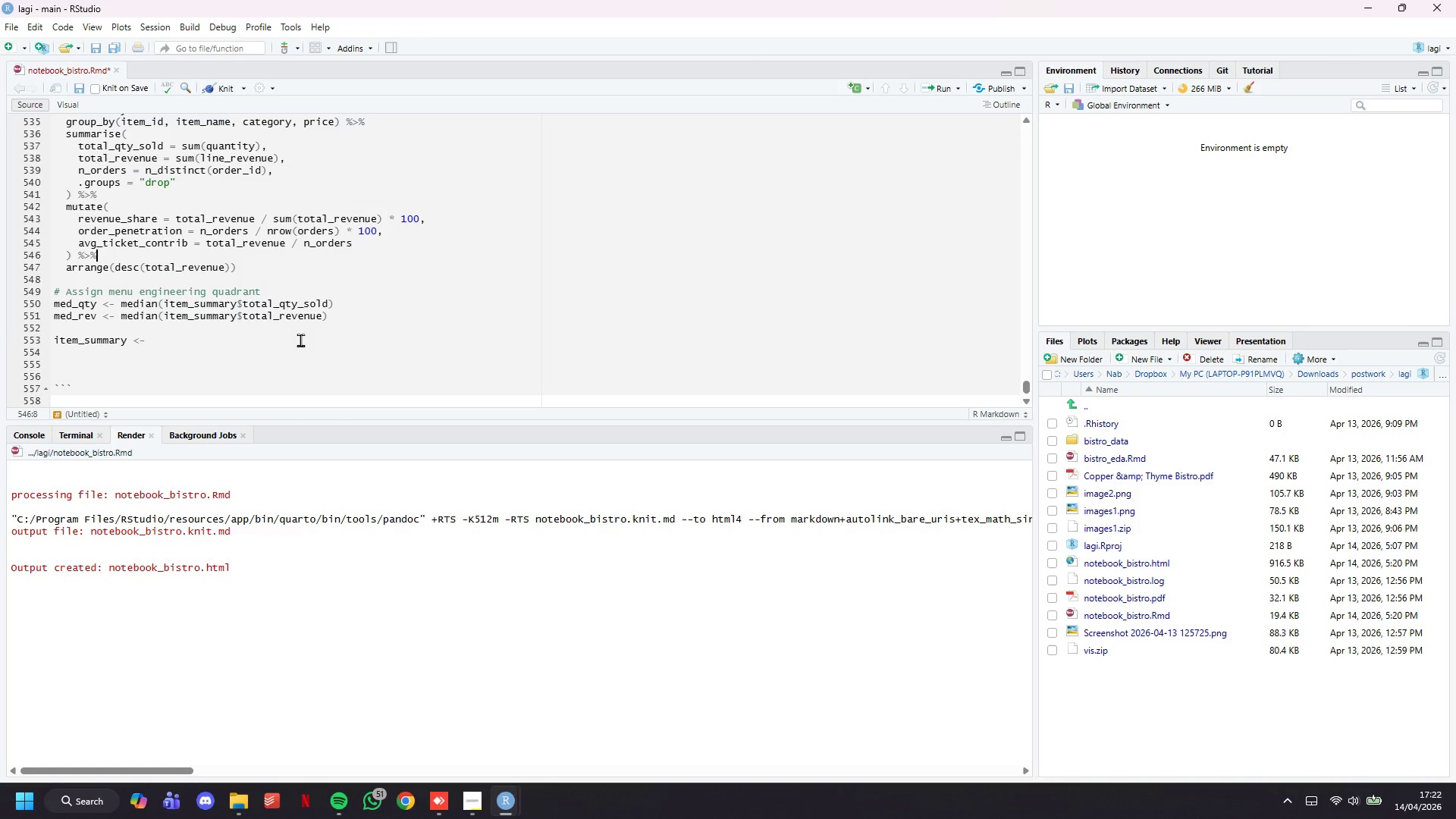 
left_click([300, 340])
 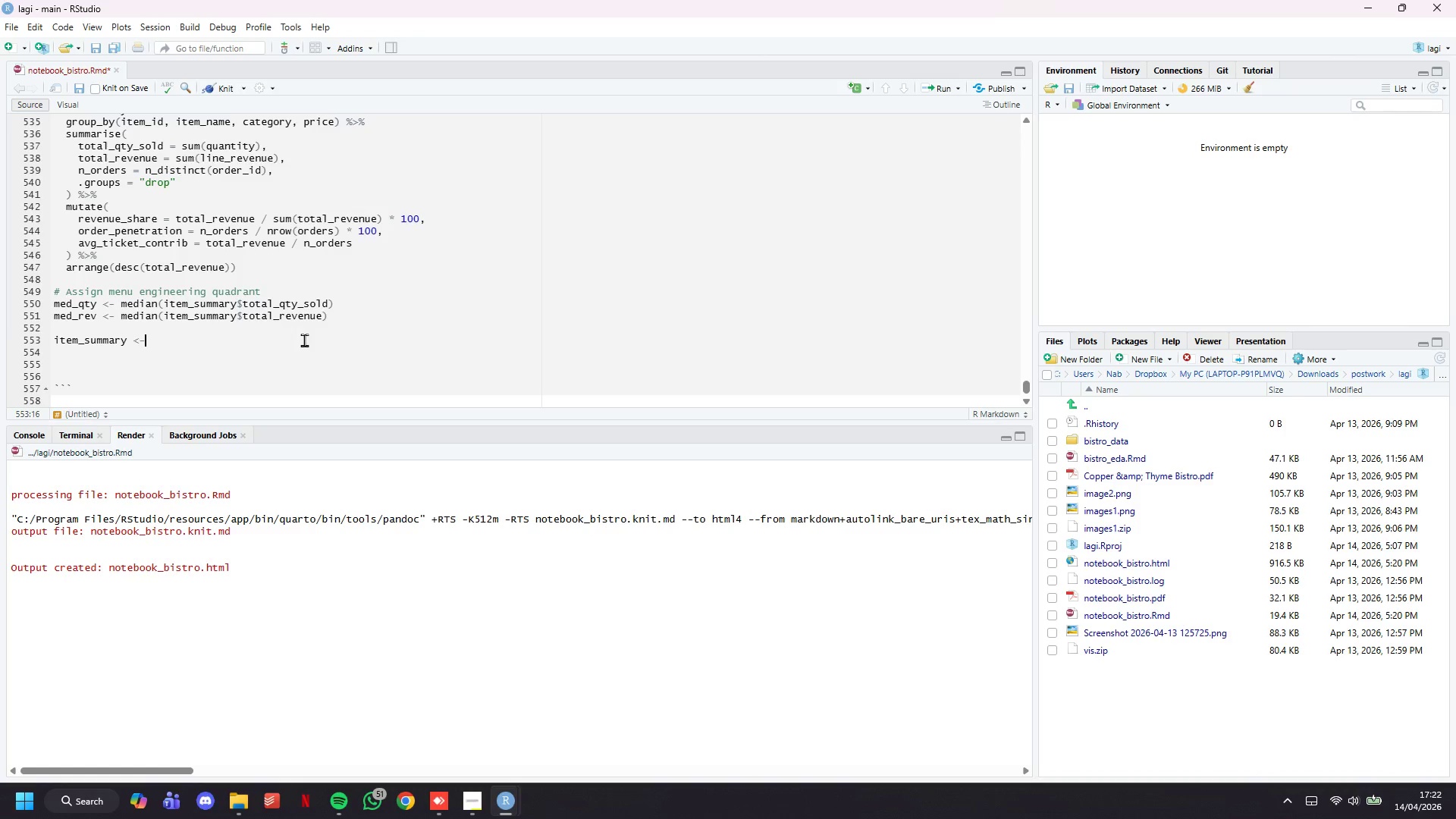 
type(i)
key(Backspace)
type( item_summary %>%)
 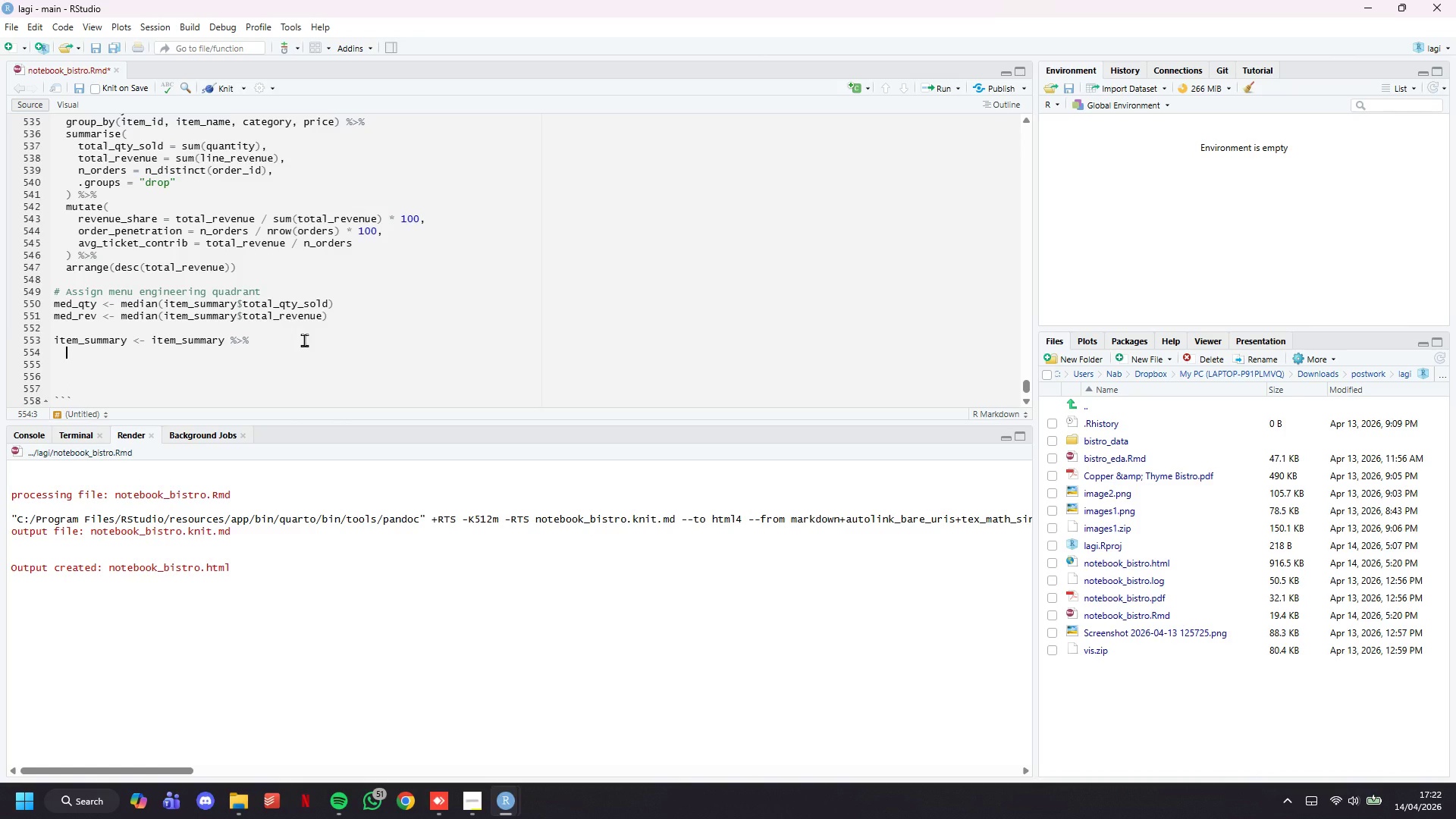 
 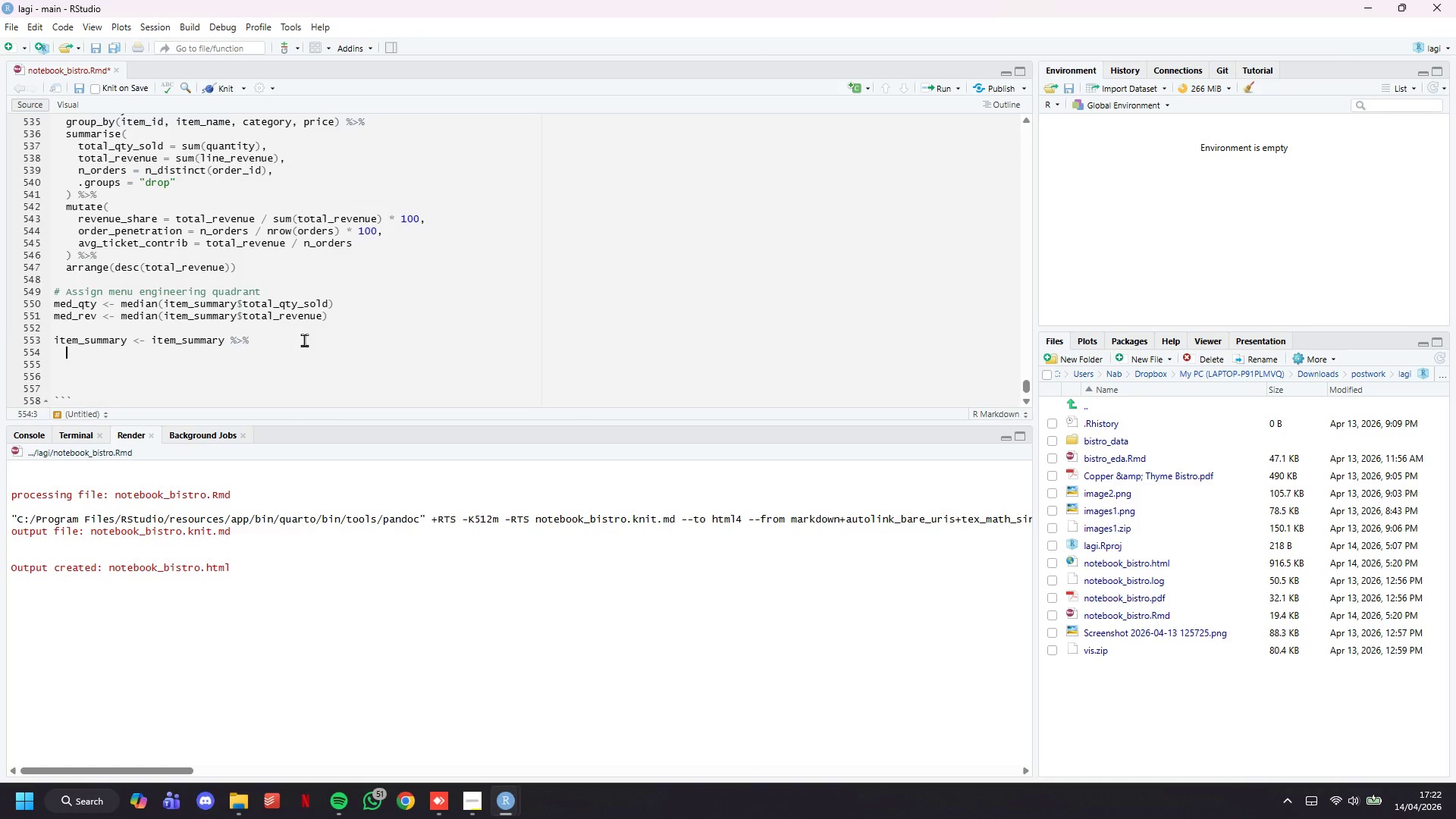 
key(Enter)
 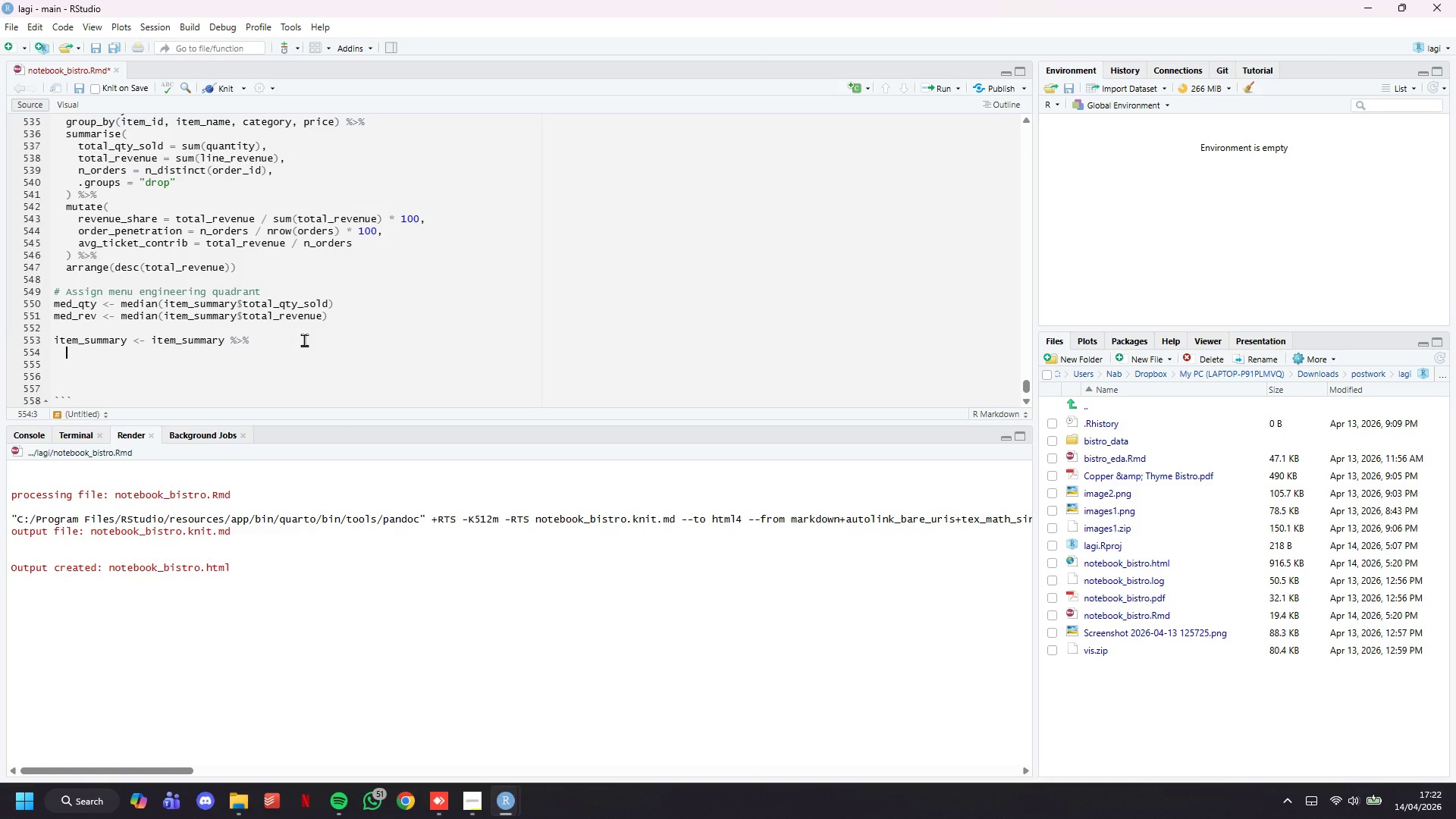 
type(mutate()
 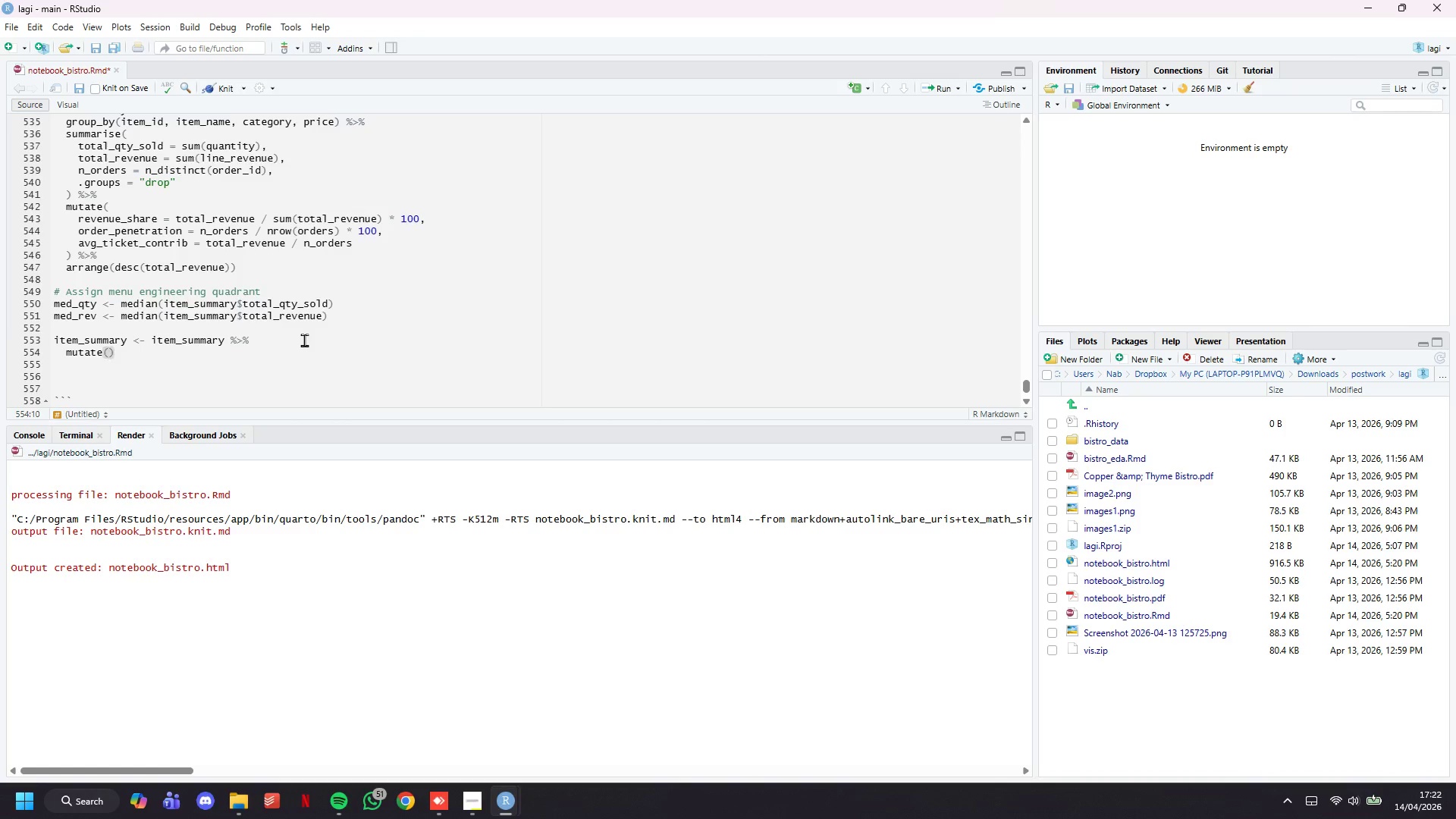 
key(Enter)
 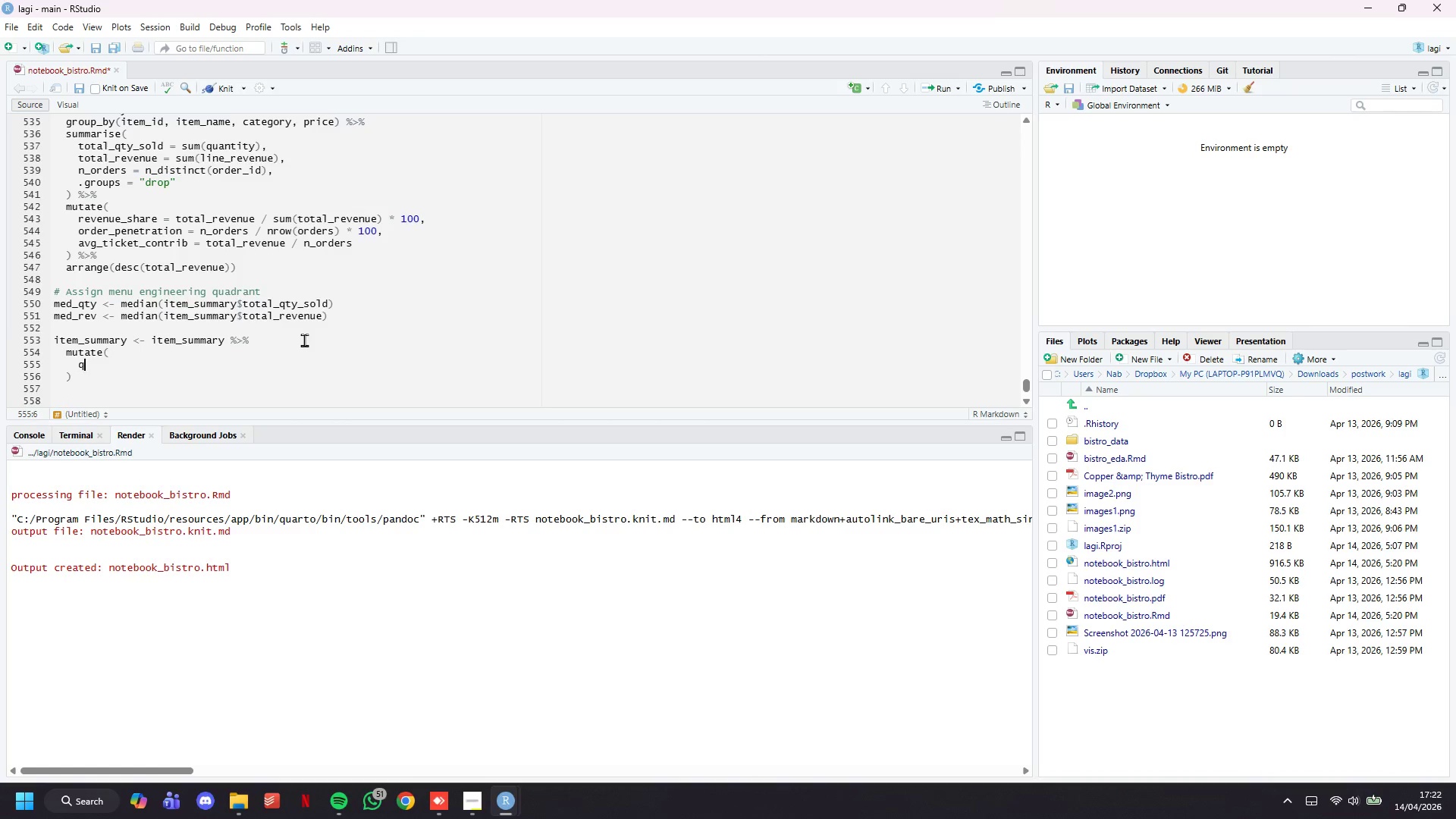 
type(quadrant = case_when()
 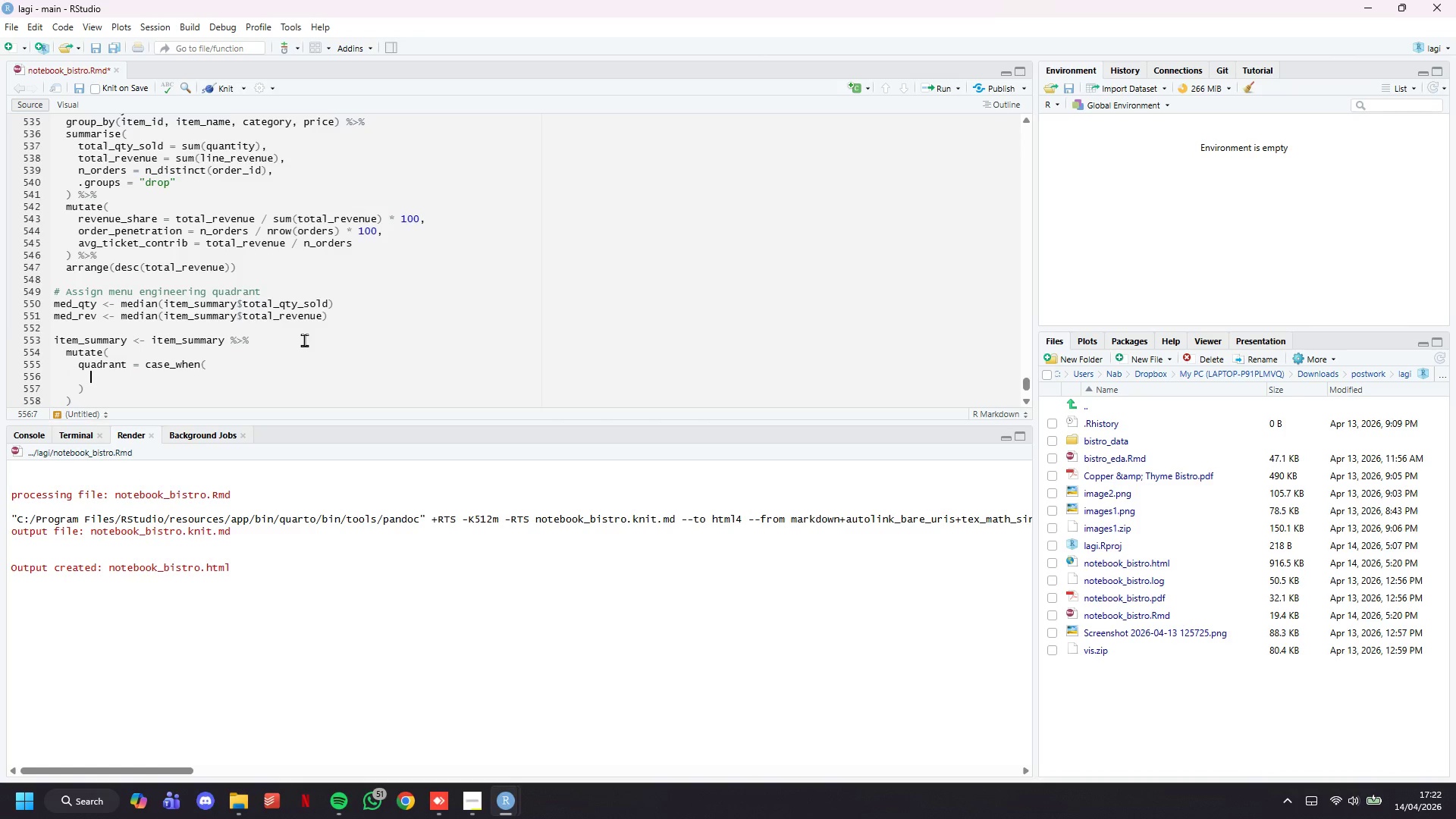 
 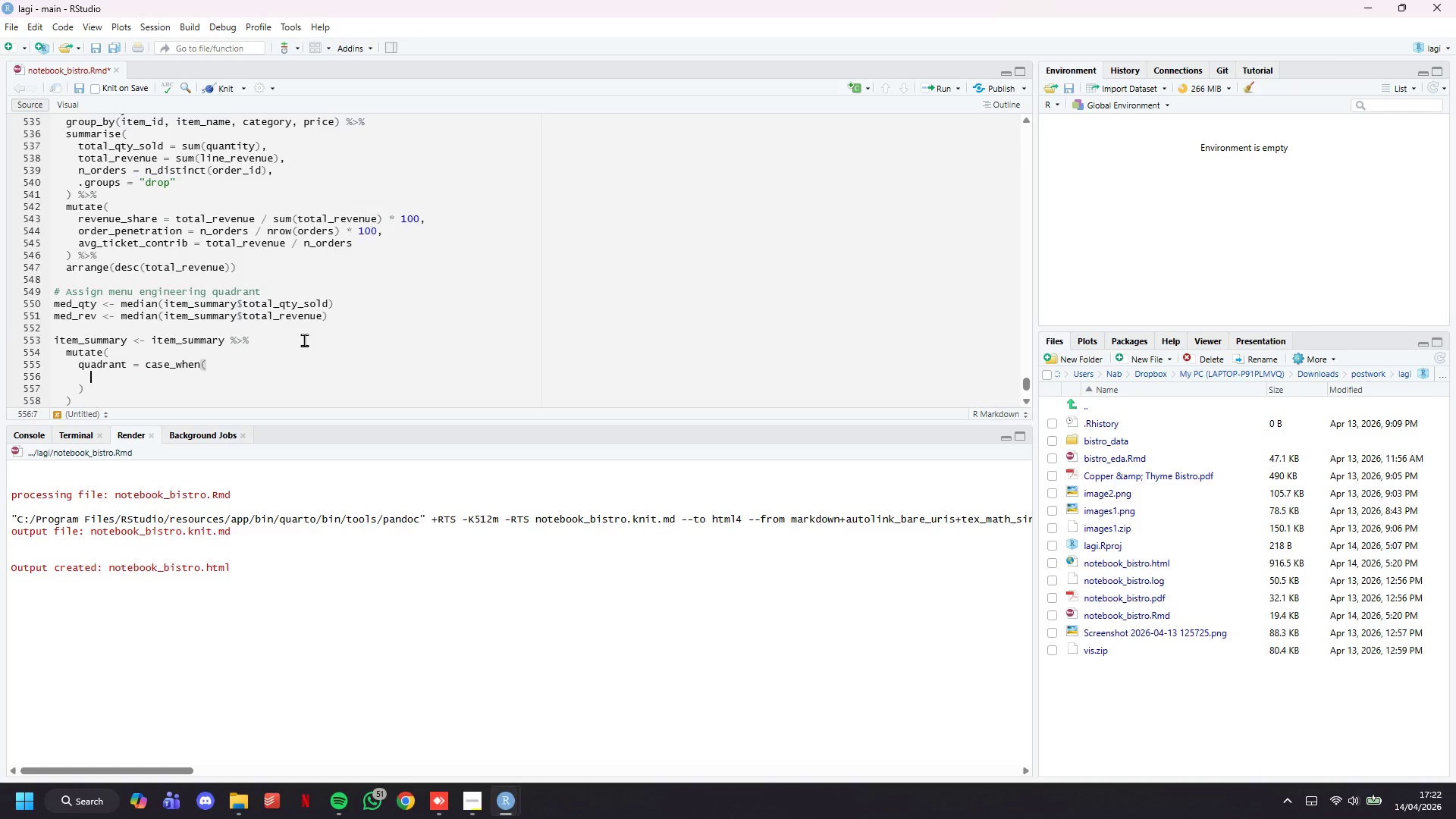 
key(Enter)
 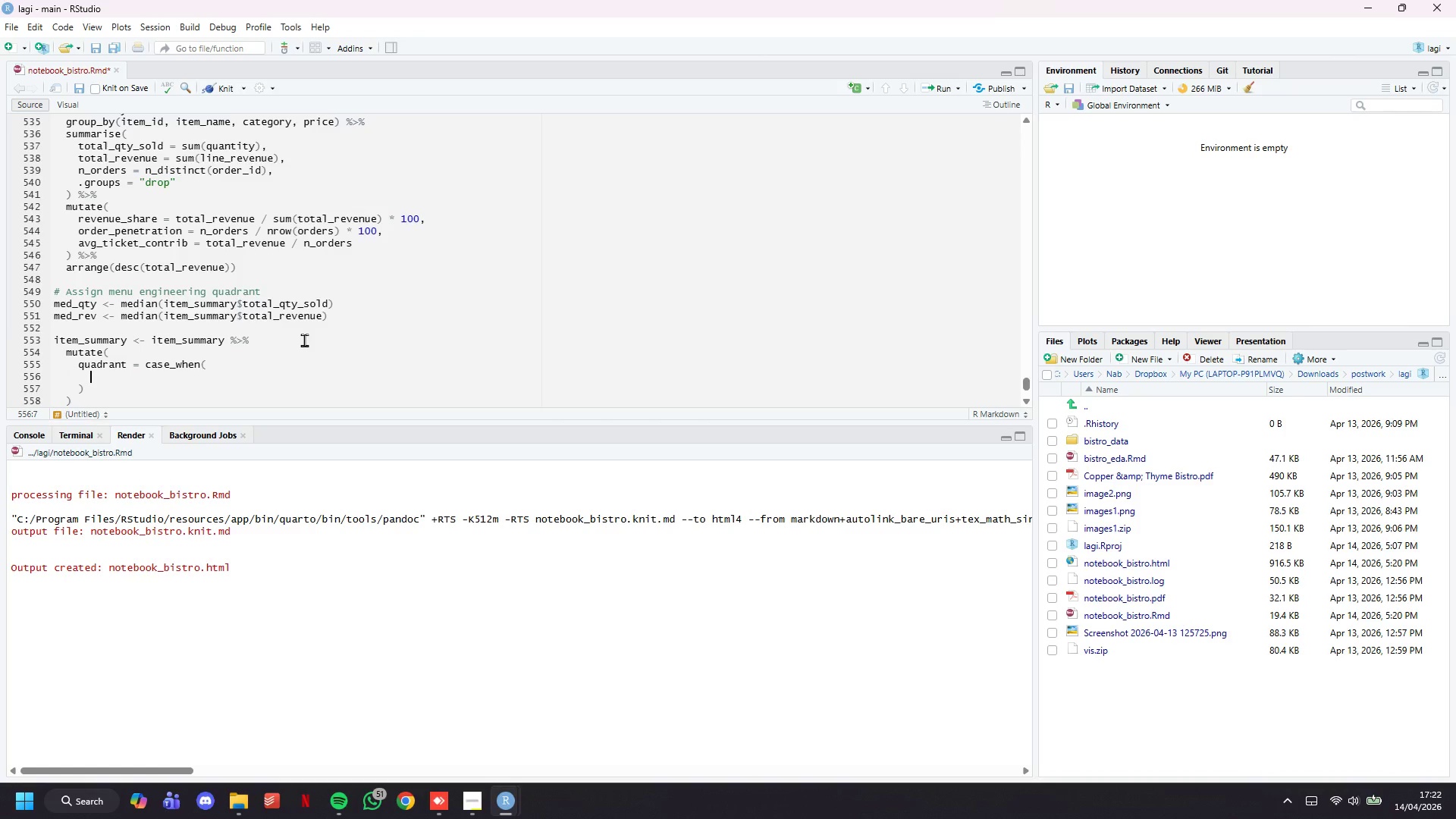 
type(total_qty_sold ).)
key(Backspace)
key(Backspace)
type(>= med_qty )
 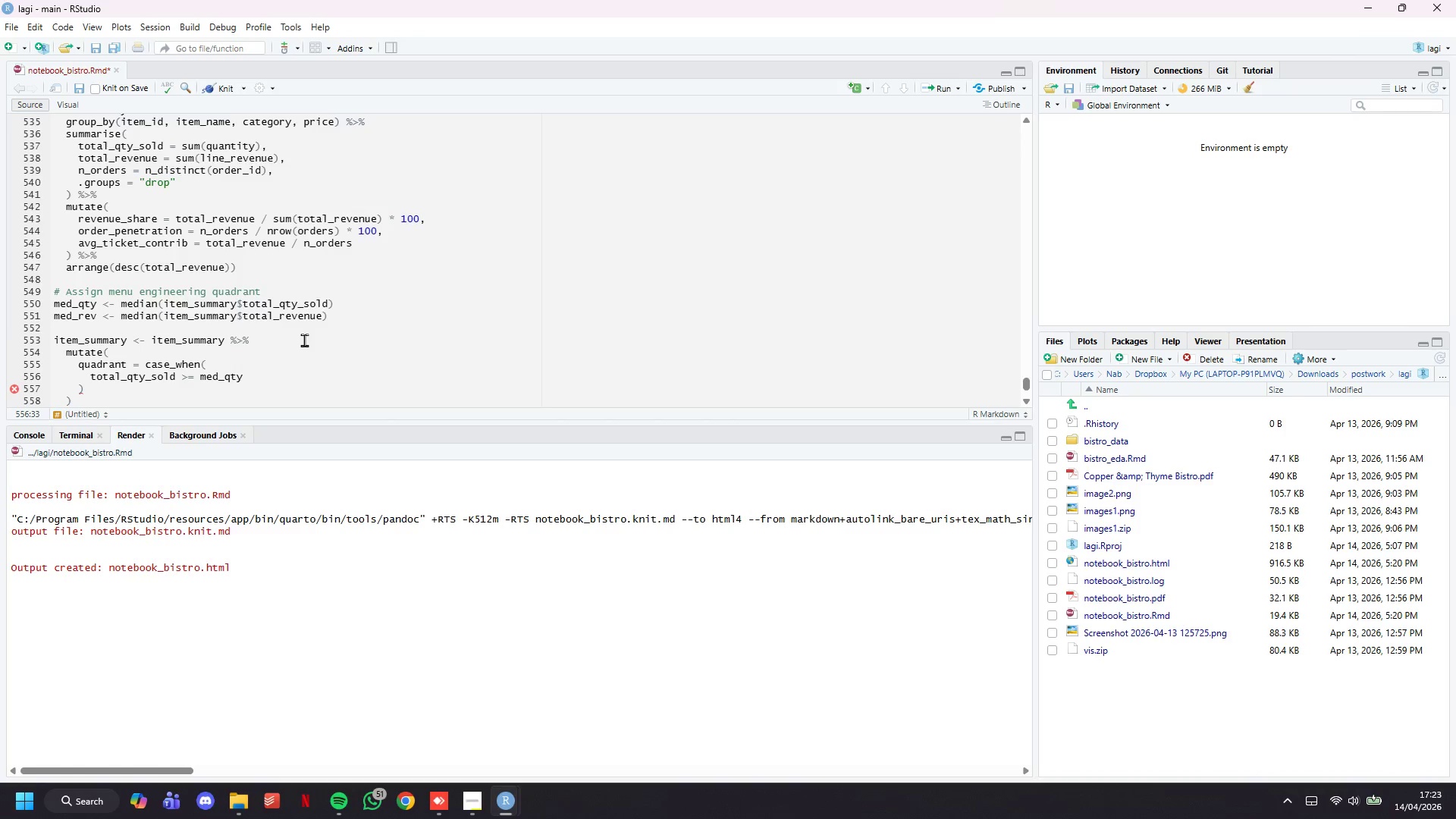 
hold_key(key=ShiftLeft, duration=1.51)
 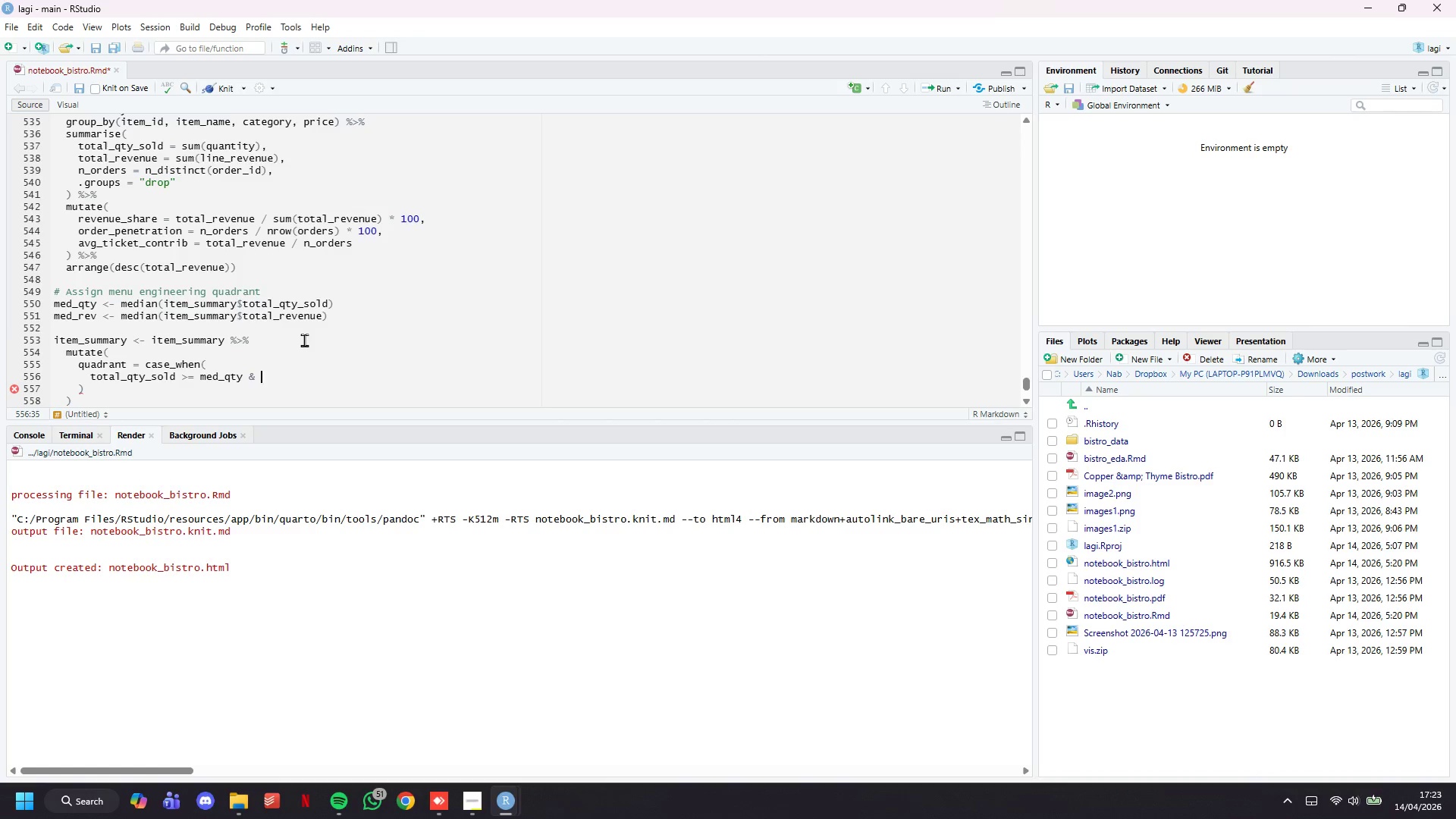 
type(& total_revenue )
 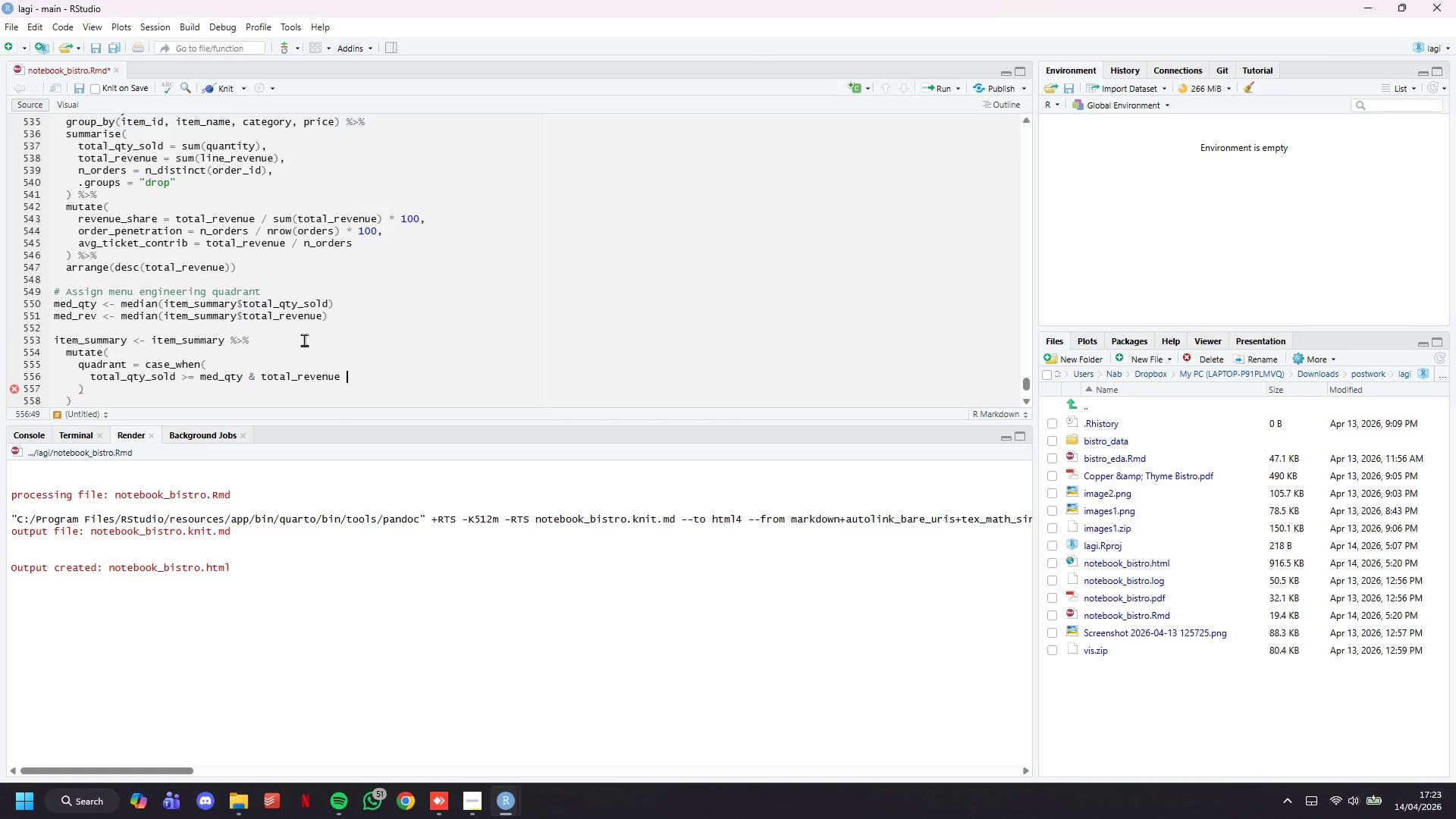 
type(>= med_rev ~")
 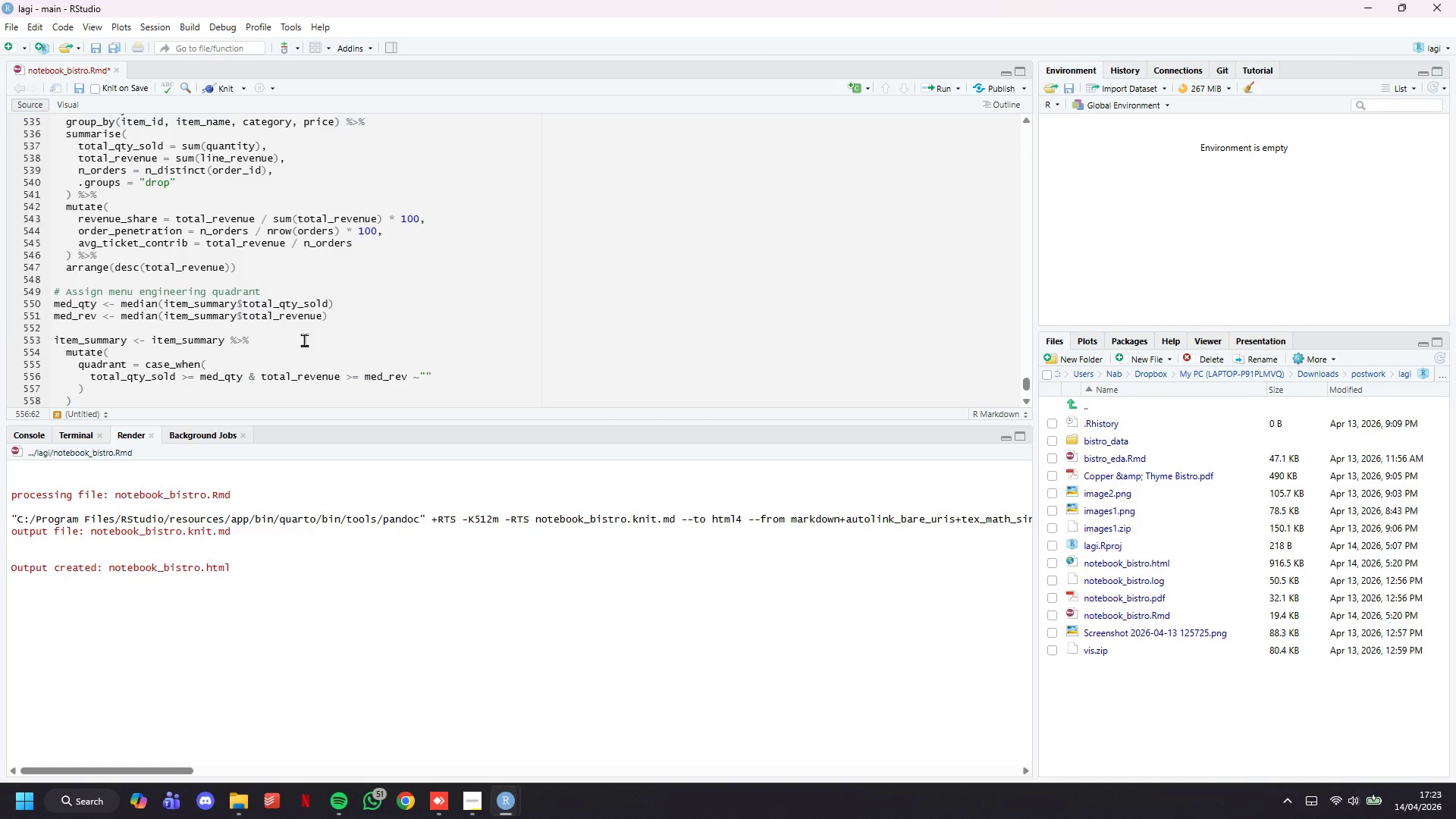 
key(ArrowLeft)
 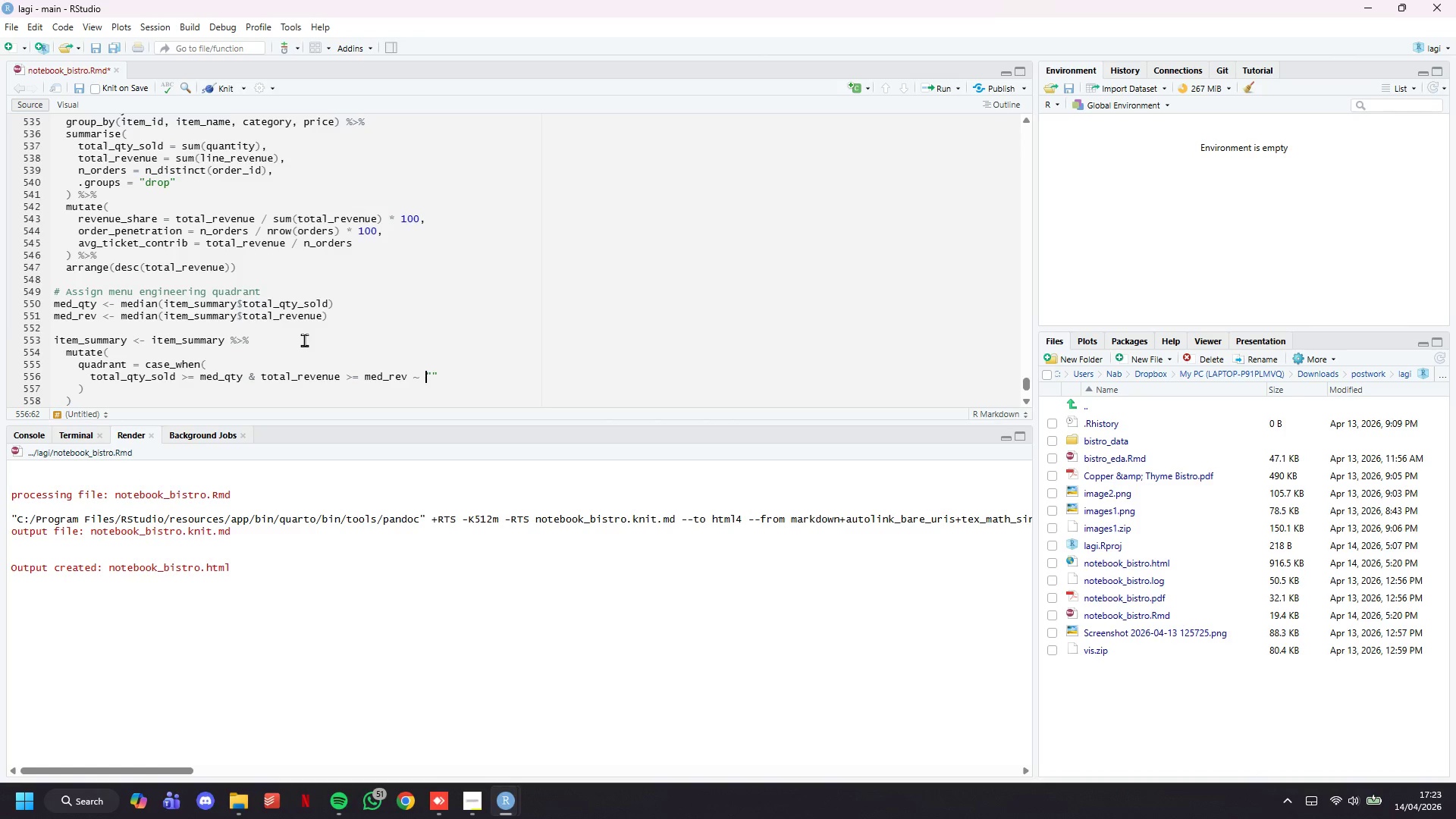 
key(Space)
 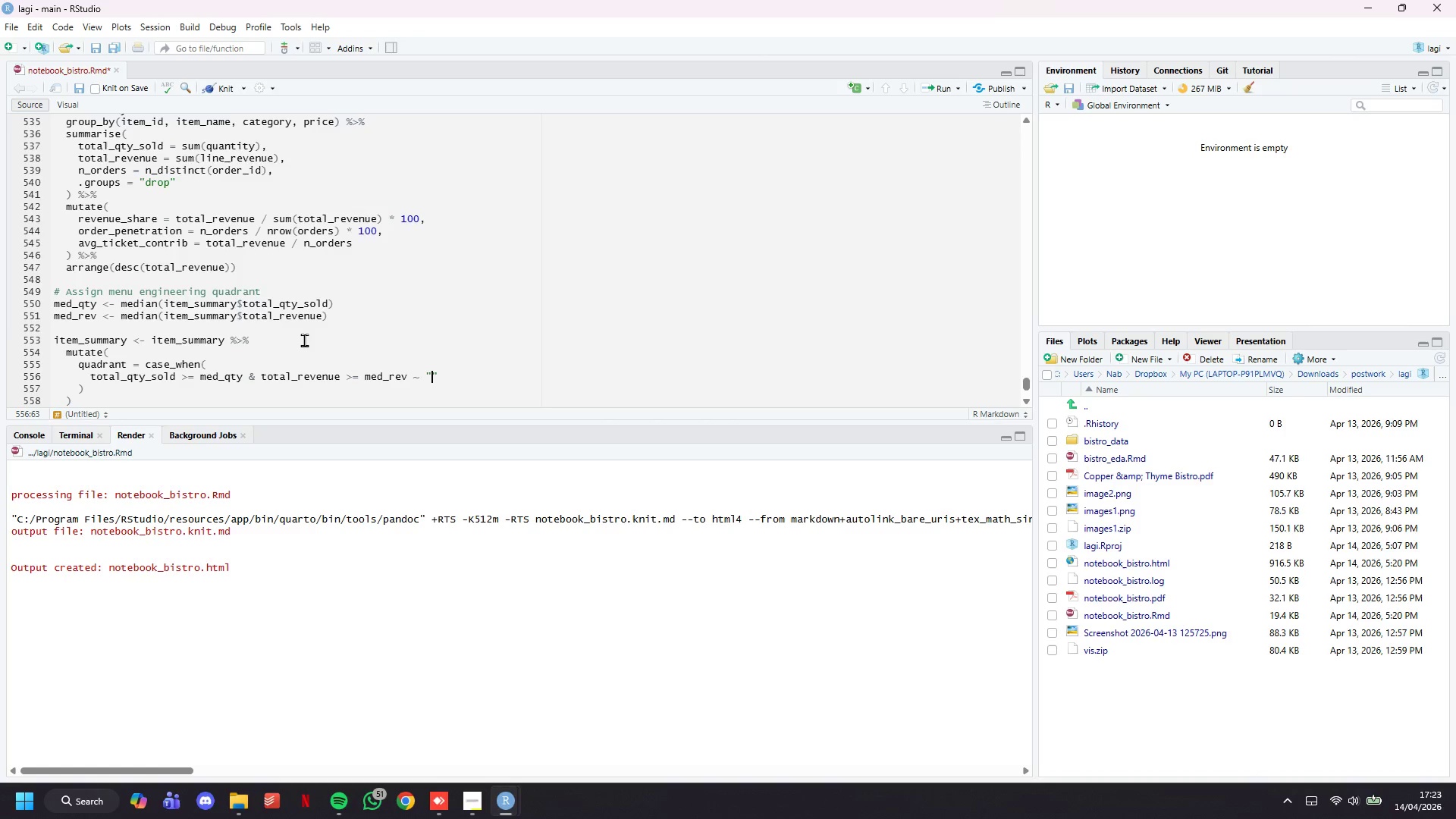 
key(ArrowRight)
 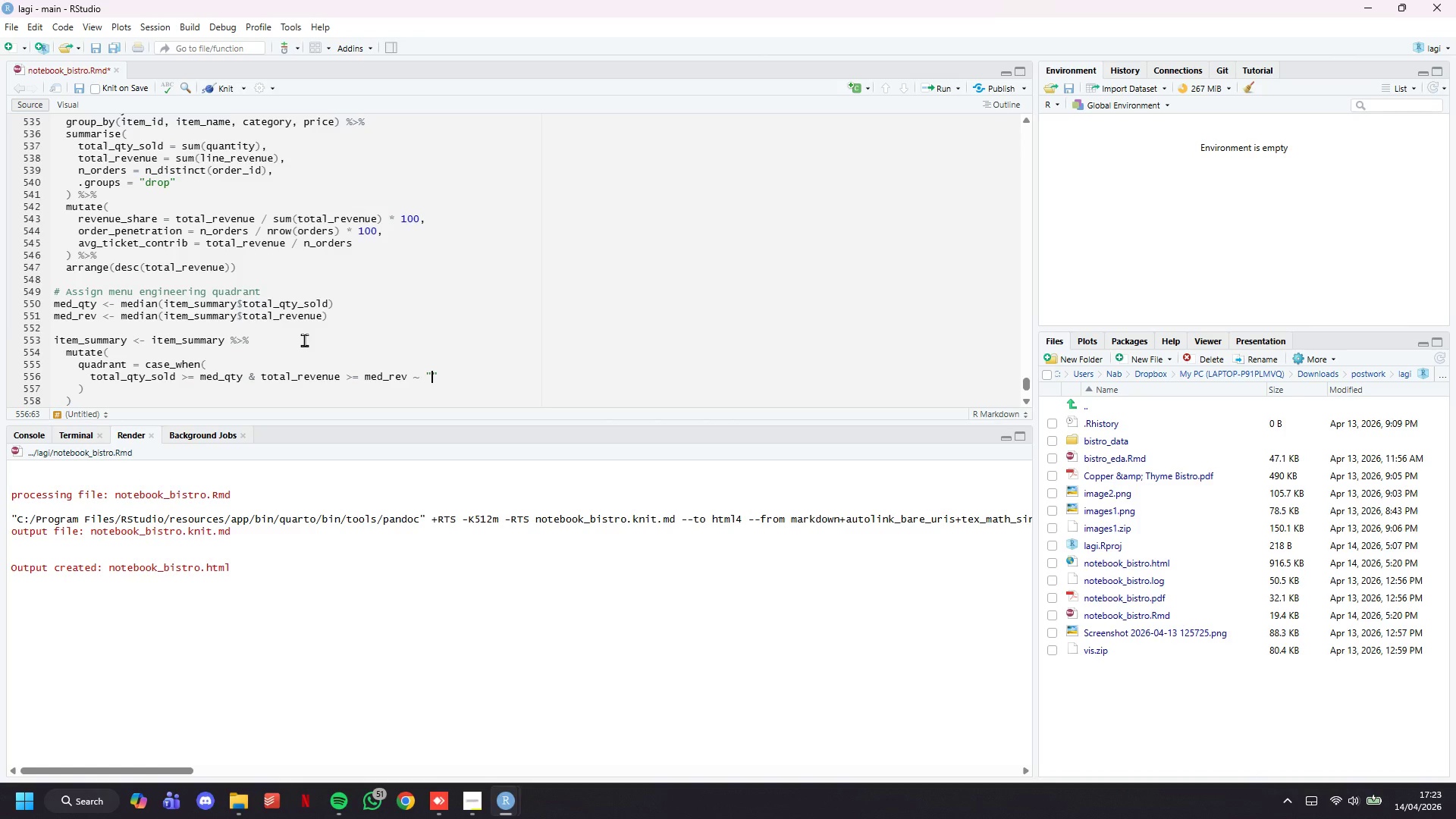 
type( Star)
 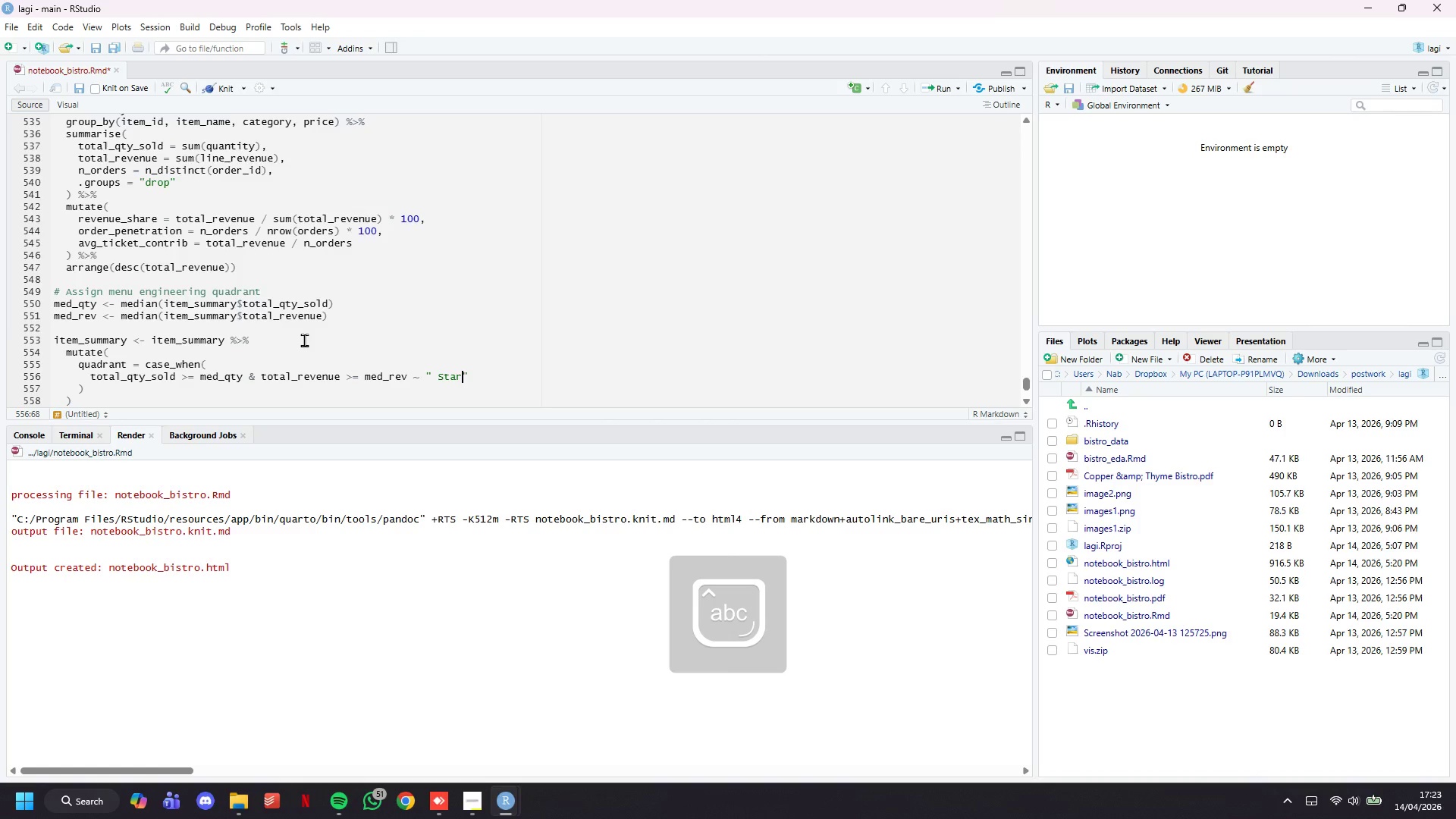 
key(ArrowRight)
 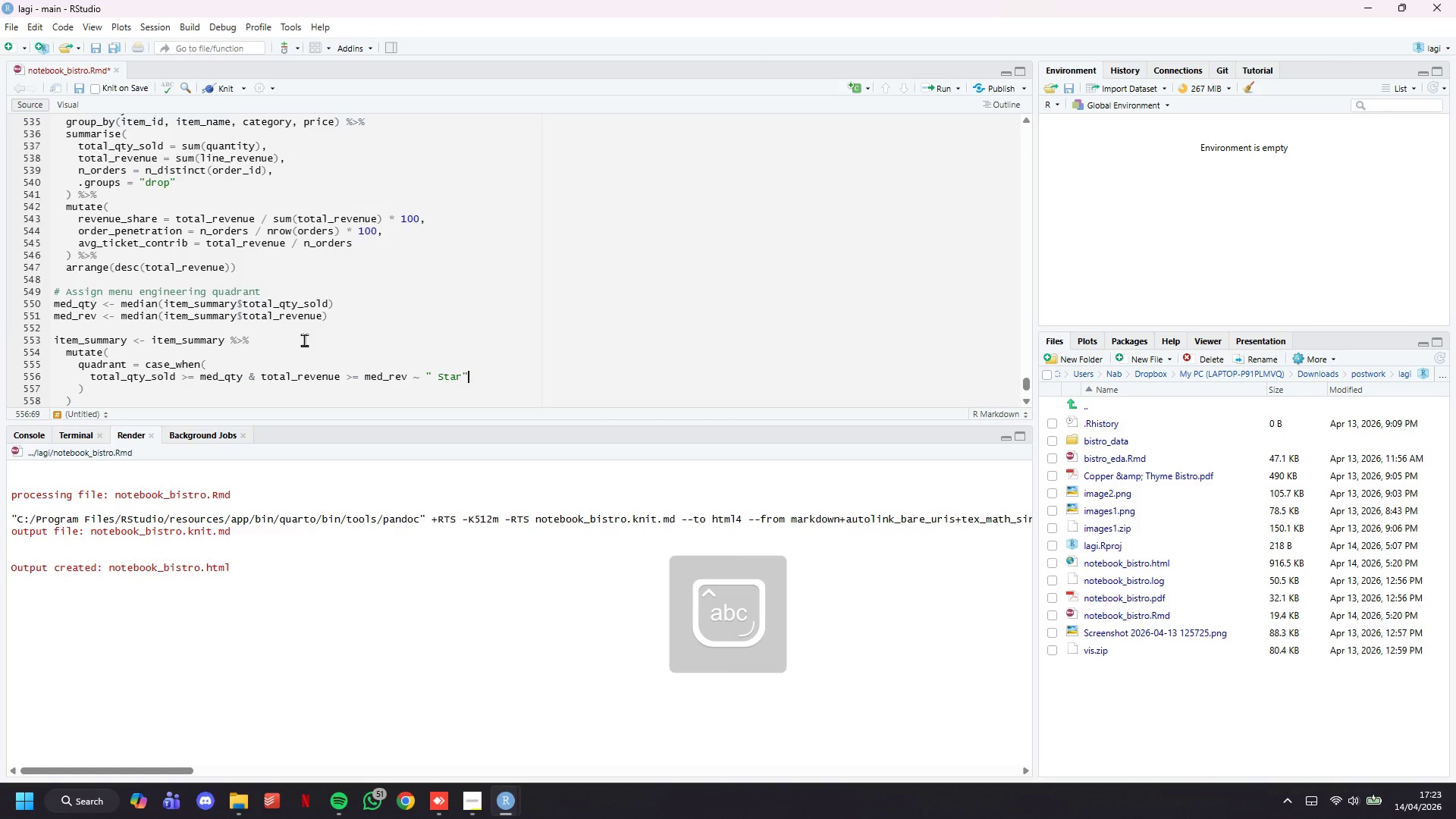 
key(Comma)
 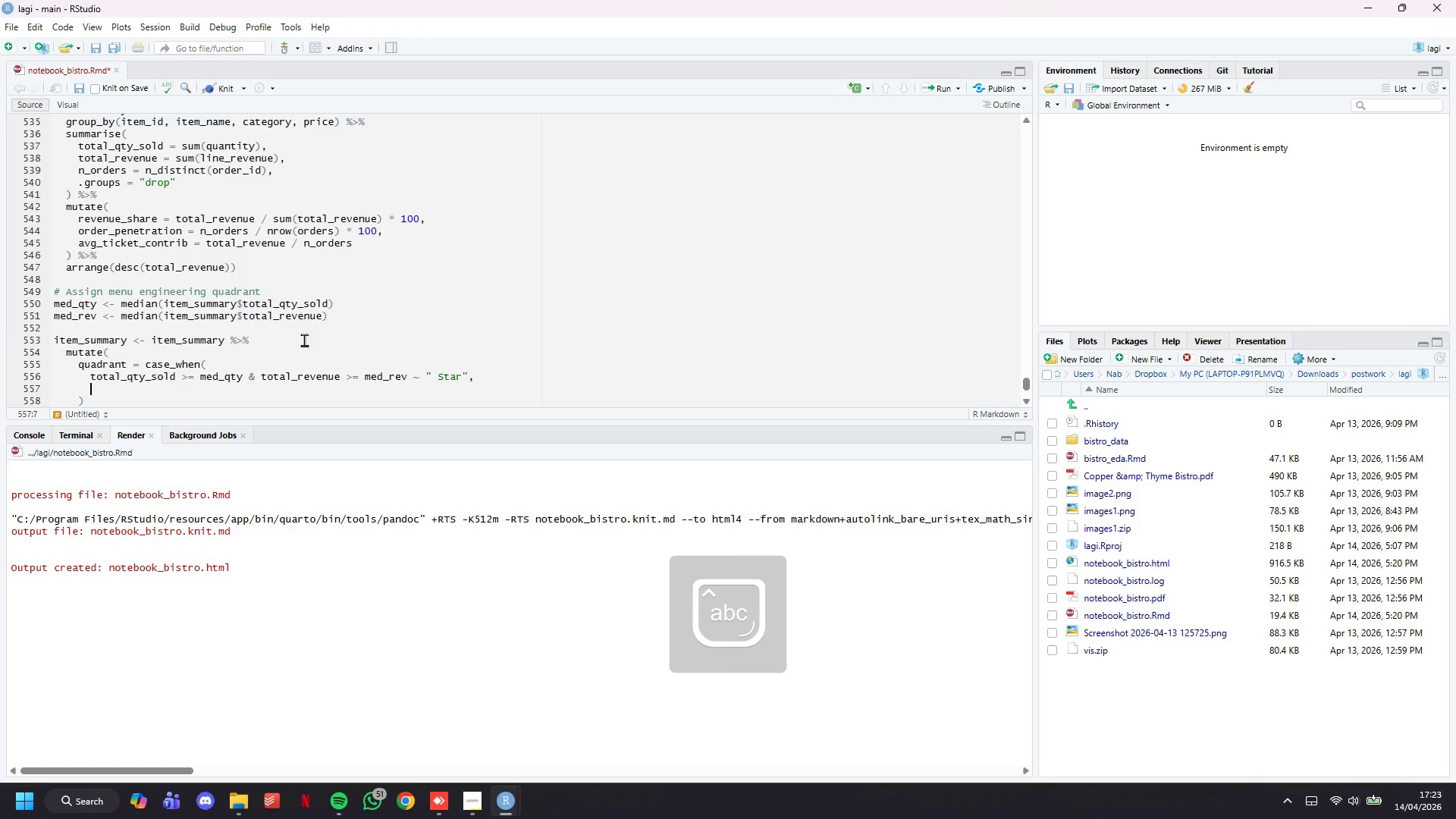 
key(Enter)
 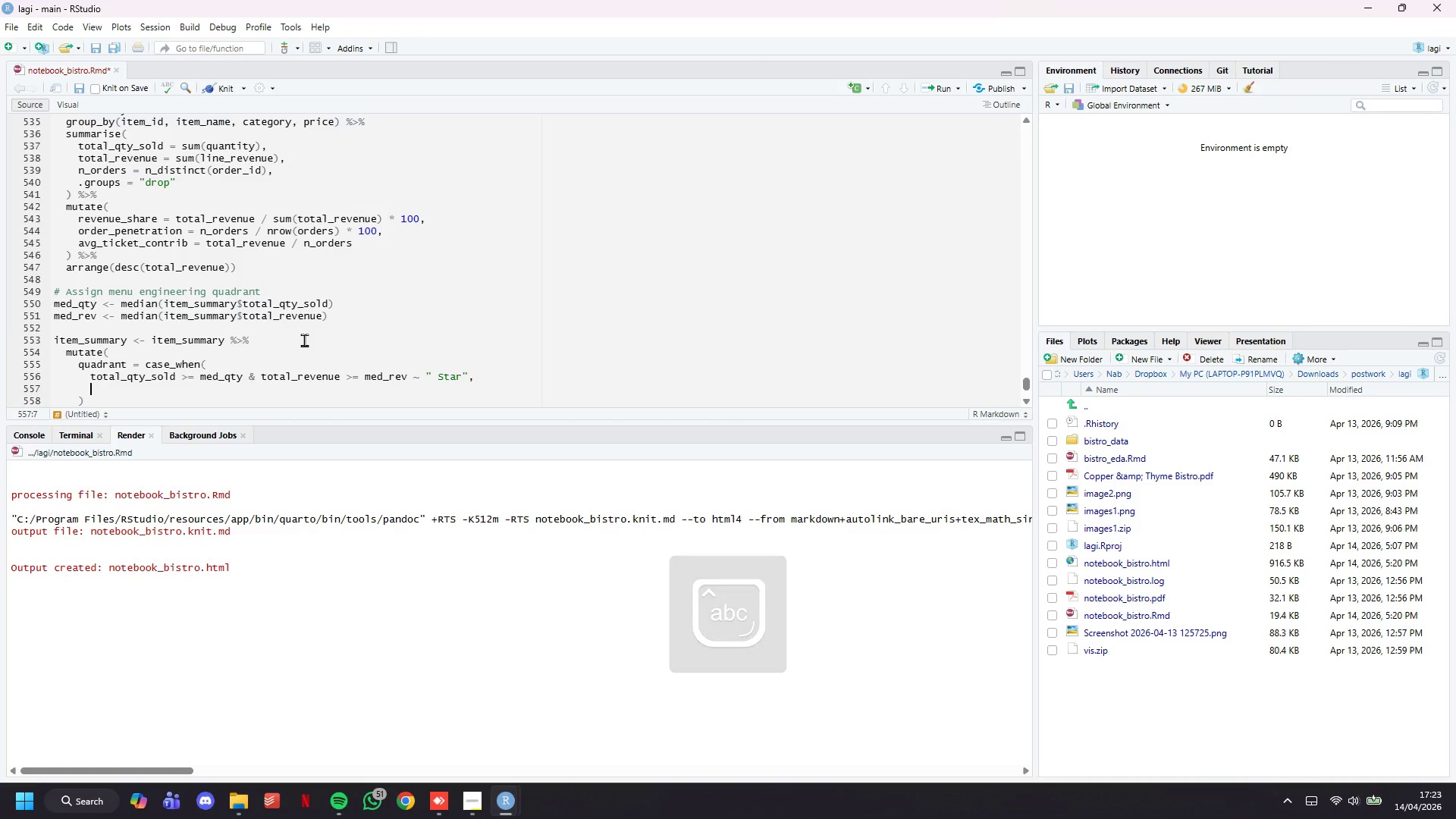 
type(total_qty_sold >= )
 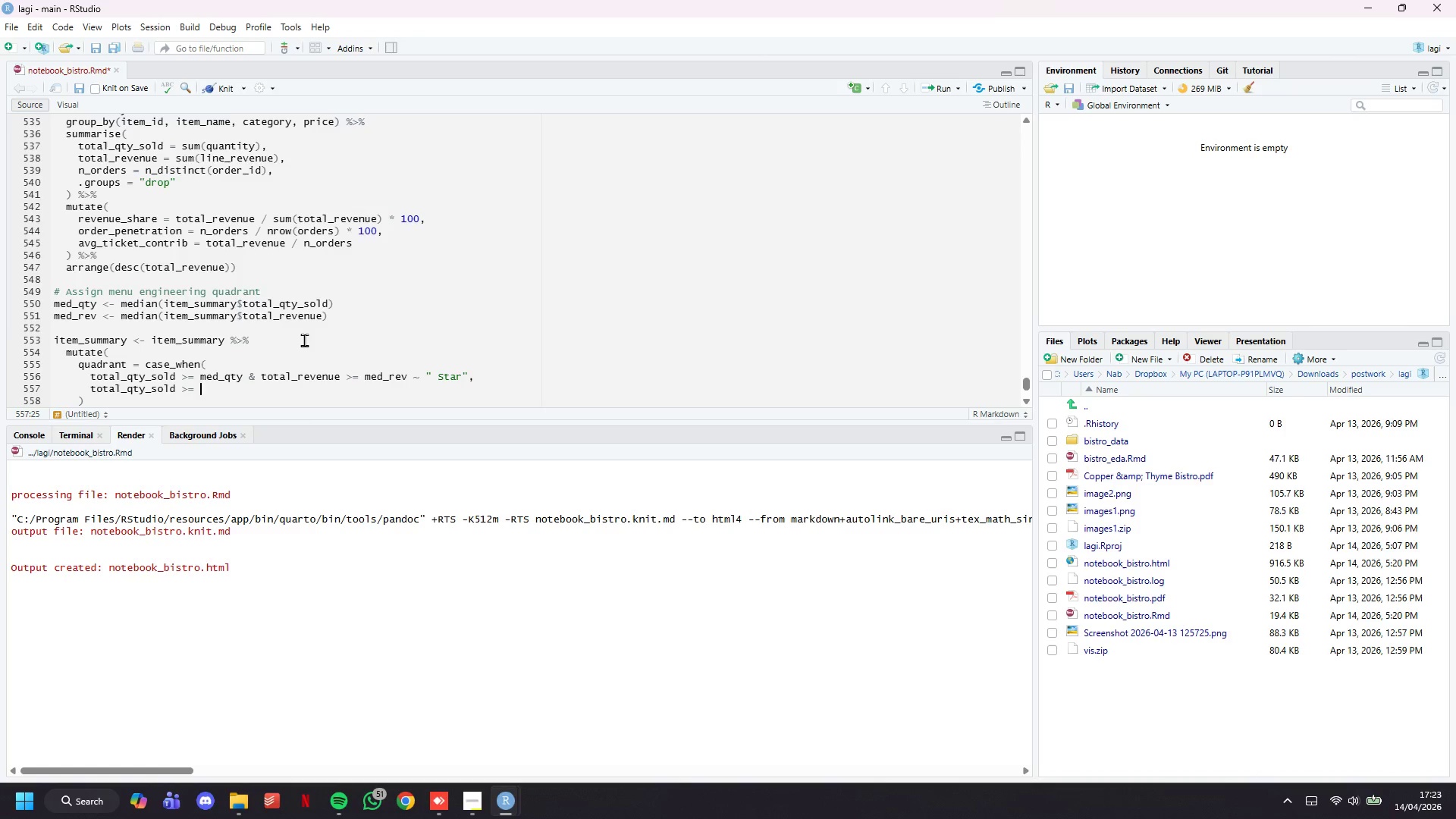 
wait(5.89)
 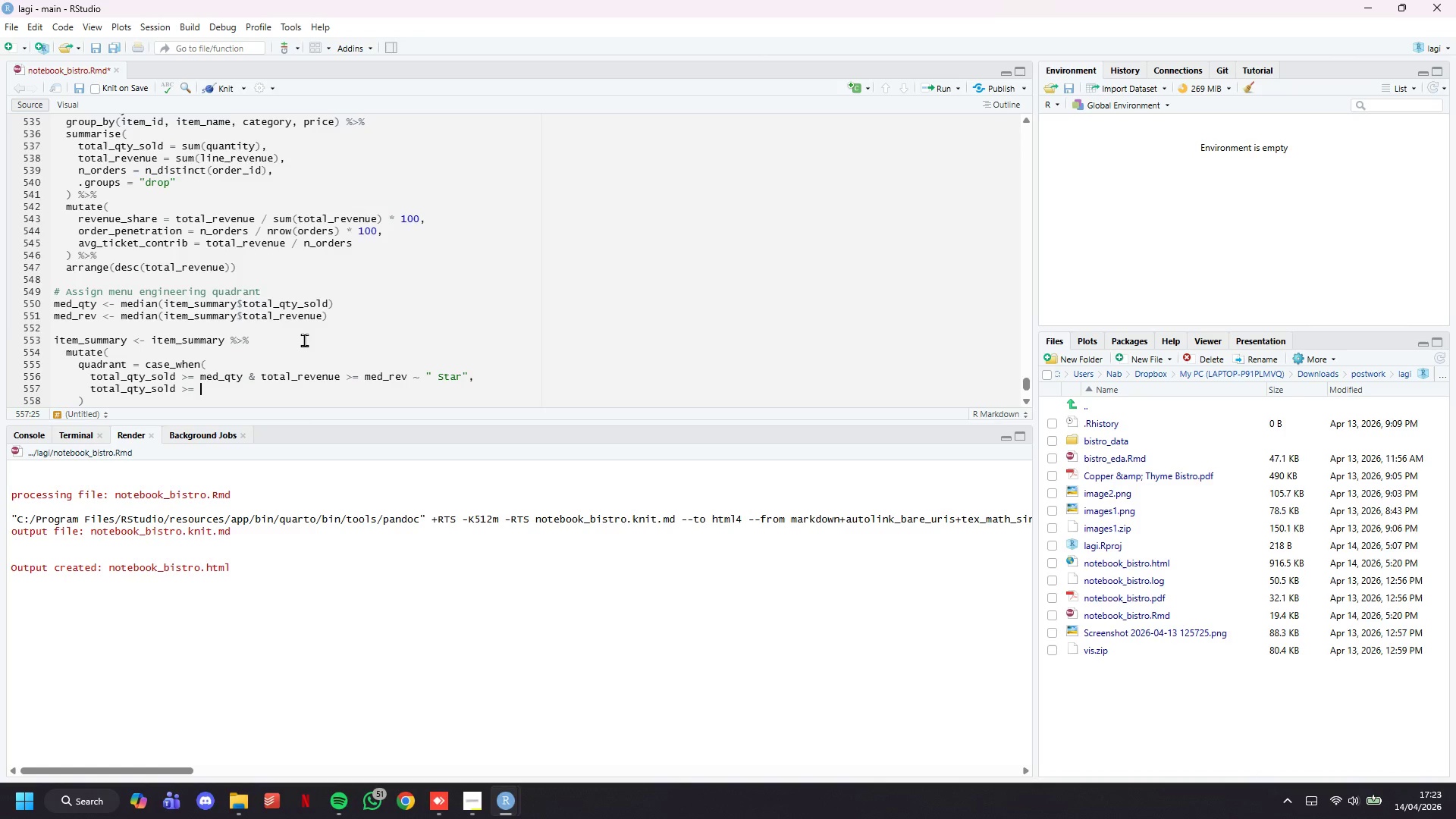 
type(med_qty & ttoal)
key(Backspace)
key(Backspace)
key(Backspace)
key(Backspace)
key(Backspace)
type(otal_revenue <= med_rev ~ " Plow Hours)
key(Backspace)
key(Backspace)
key(Backspace)
type(rse)
 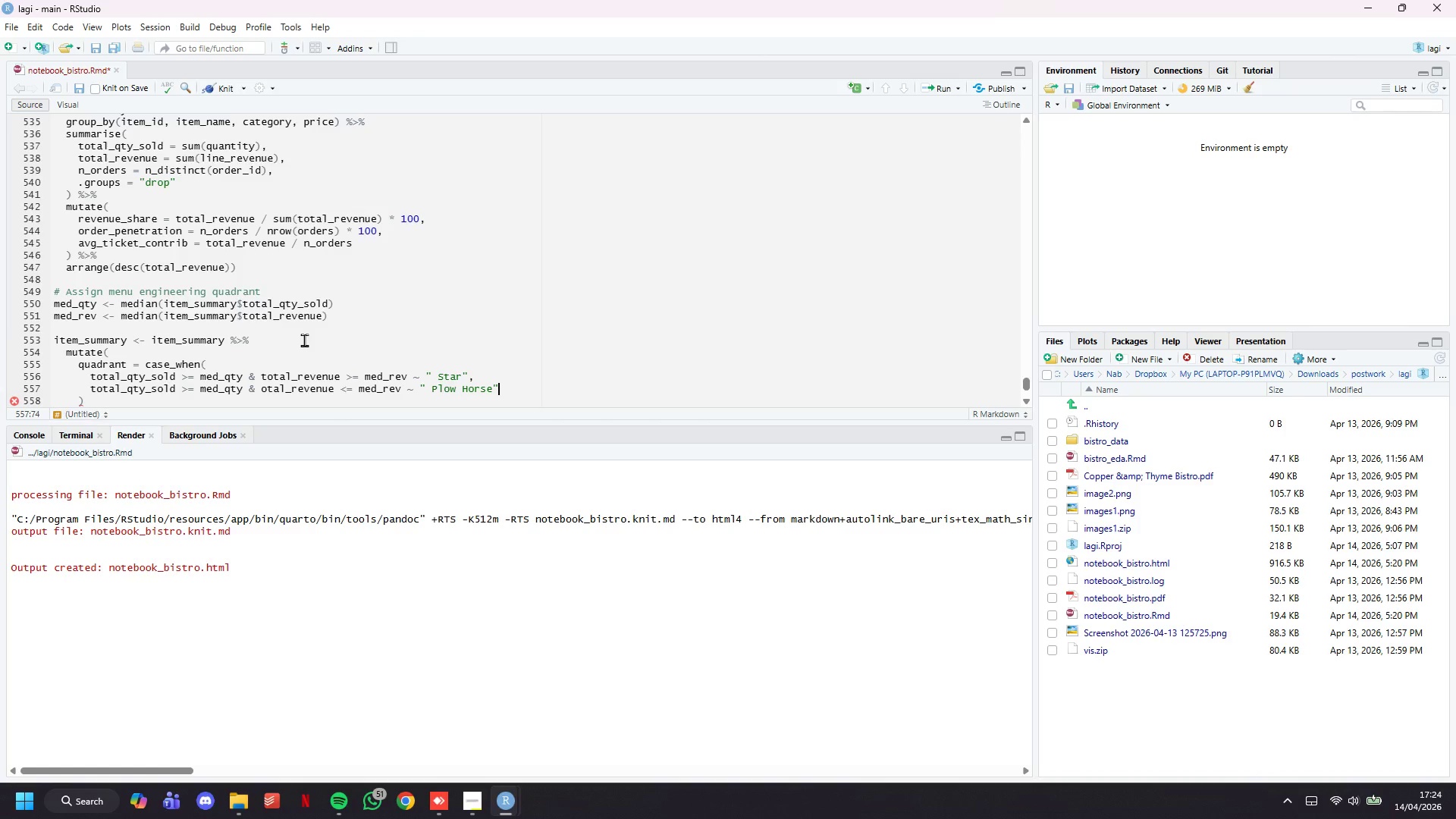 
 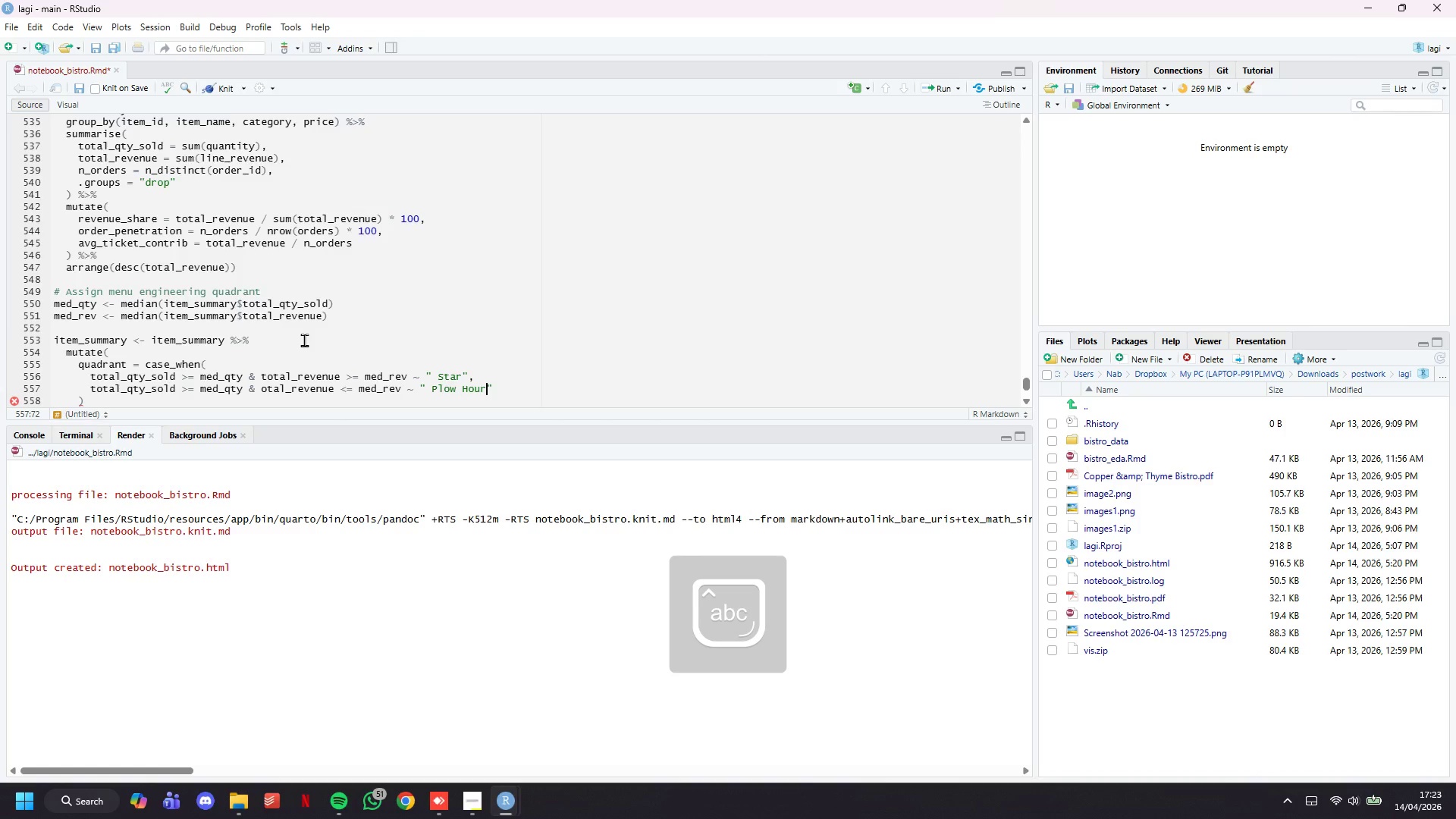 
key(ArrowRight)
 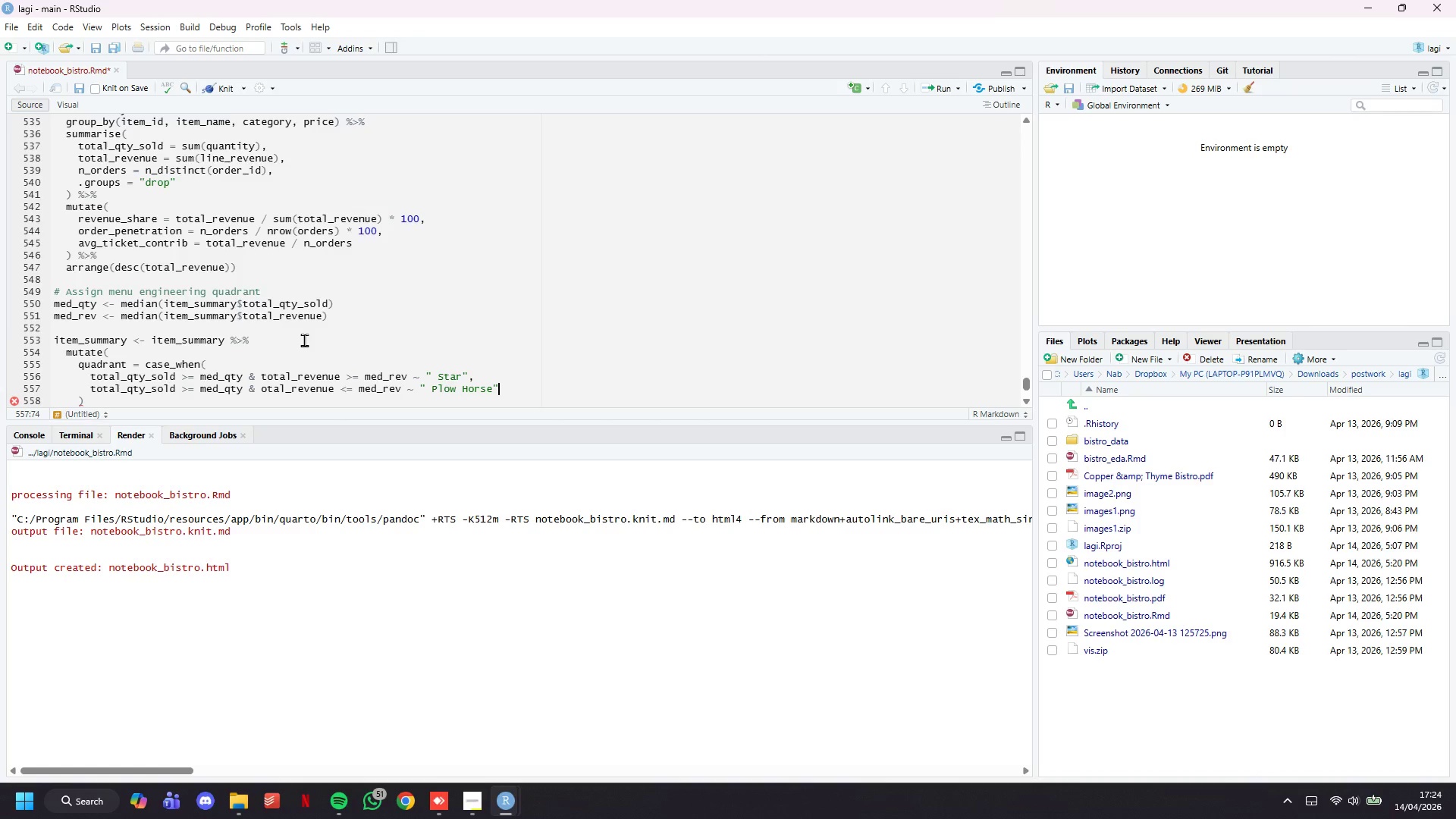 
key(Comma)
 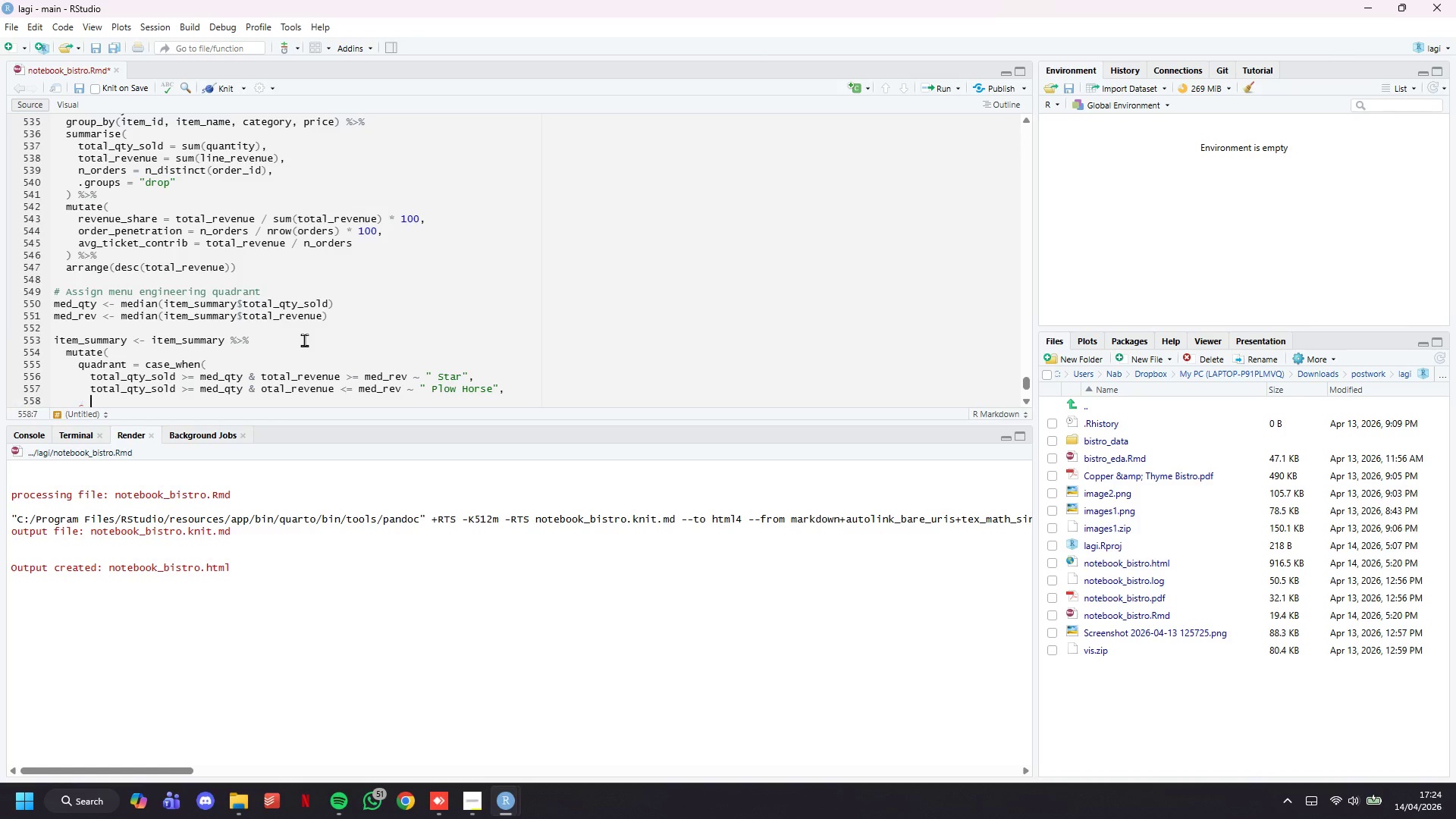 
key(Enter)
 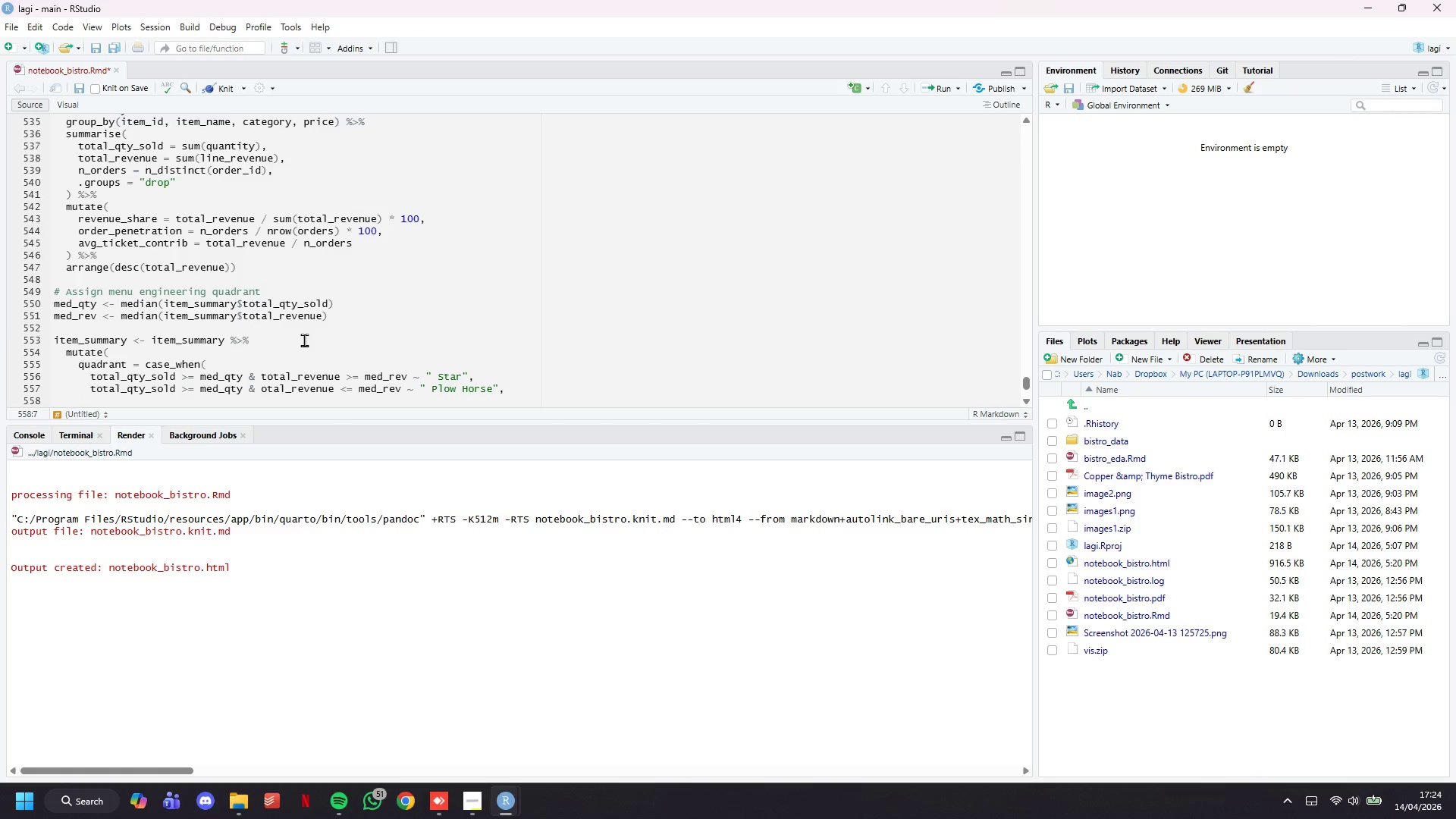 
wait(6.55)
 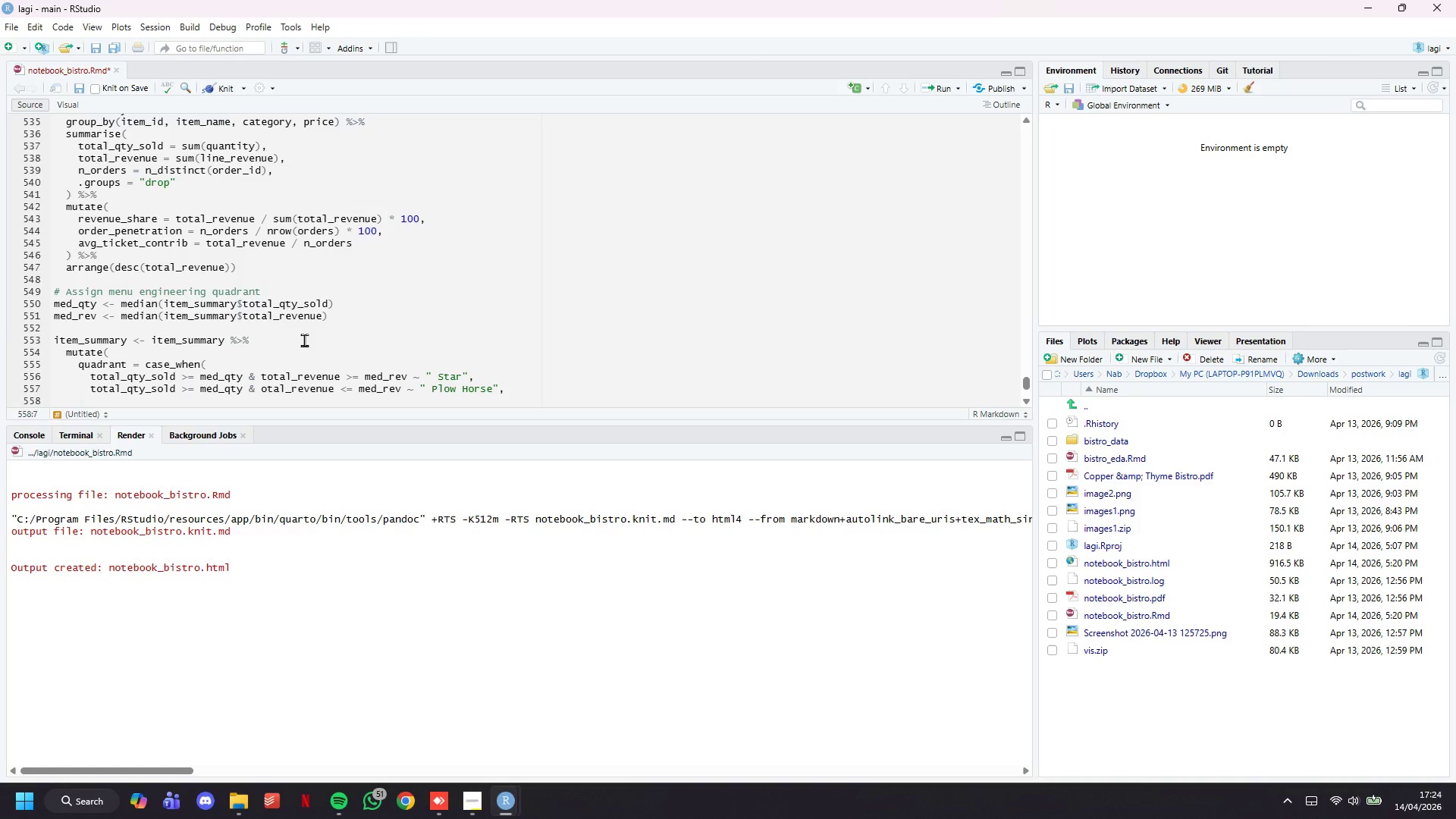 
type(total_qty_sold < med_qty & total_revenue >= med_rev ~ " Puzzle)
 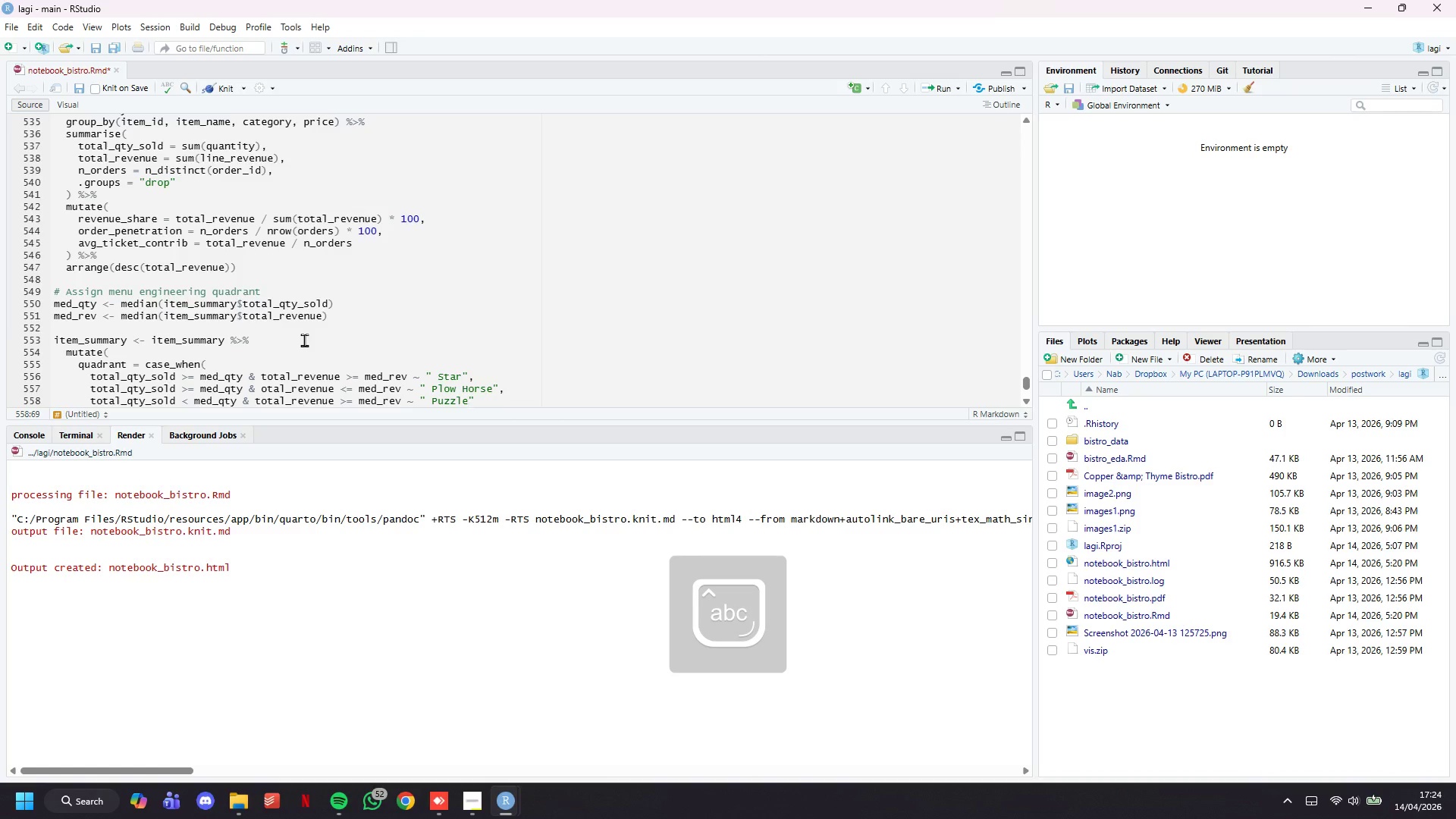 
wait(12.09)
 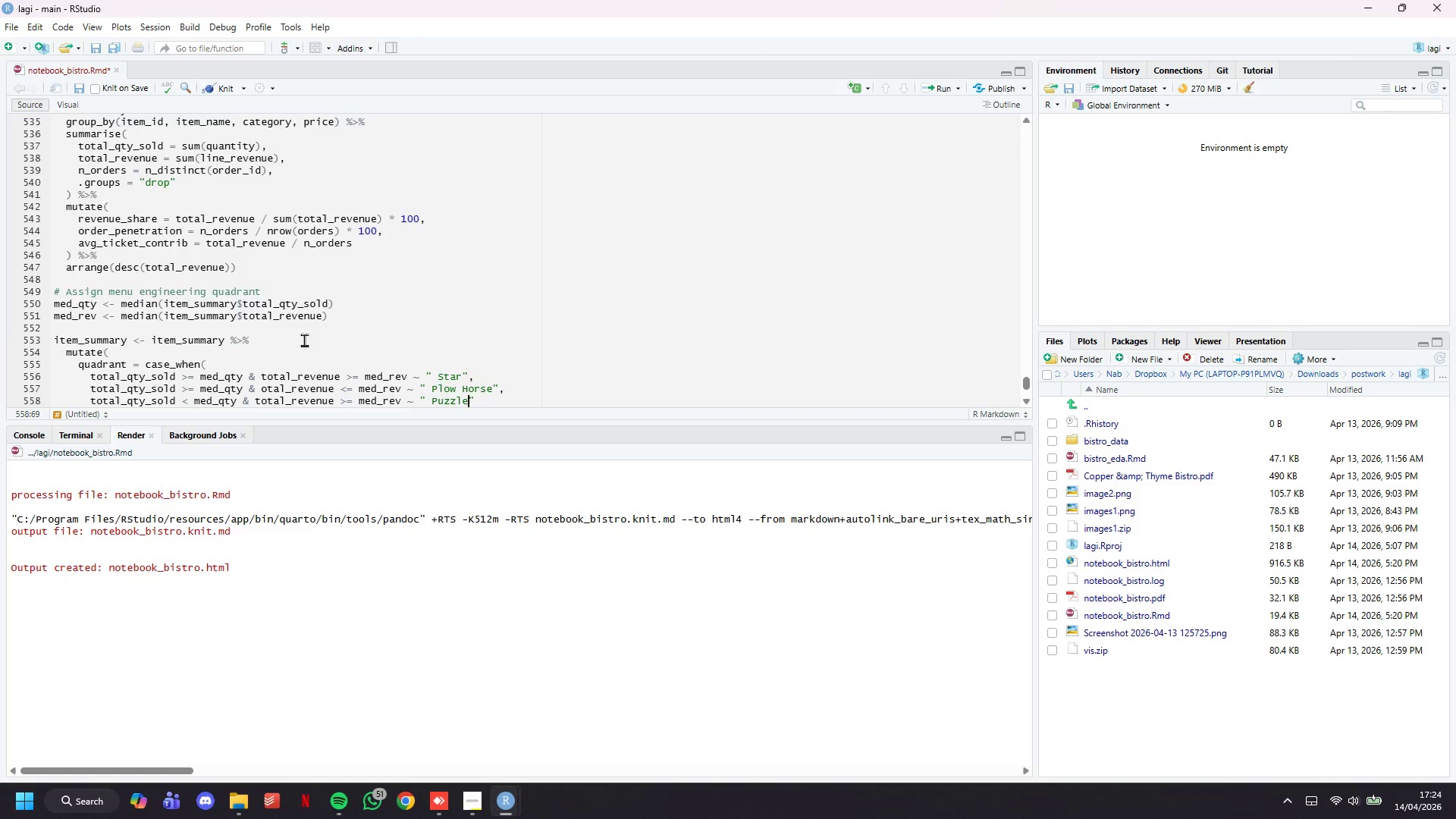 
key(ArrowRight)
 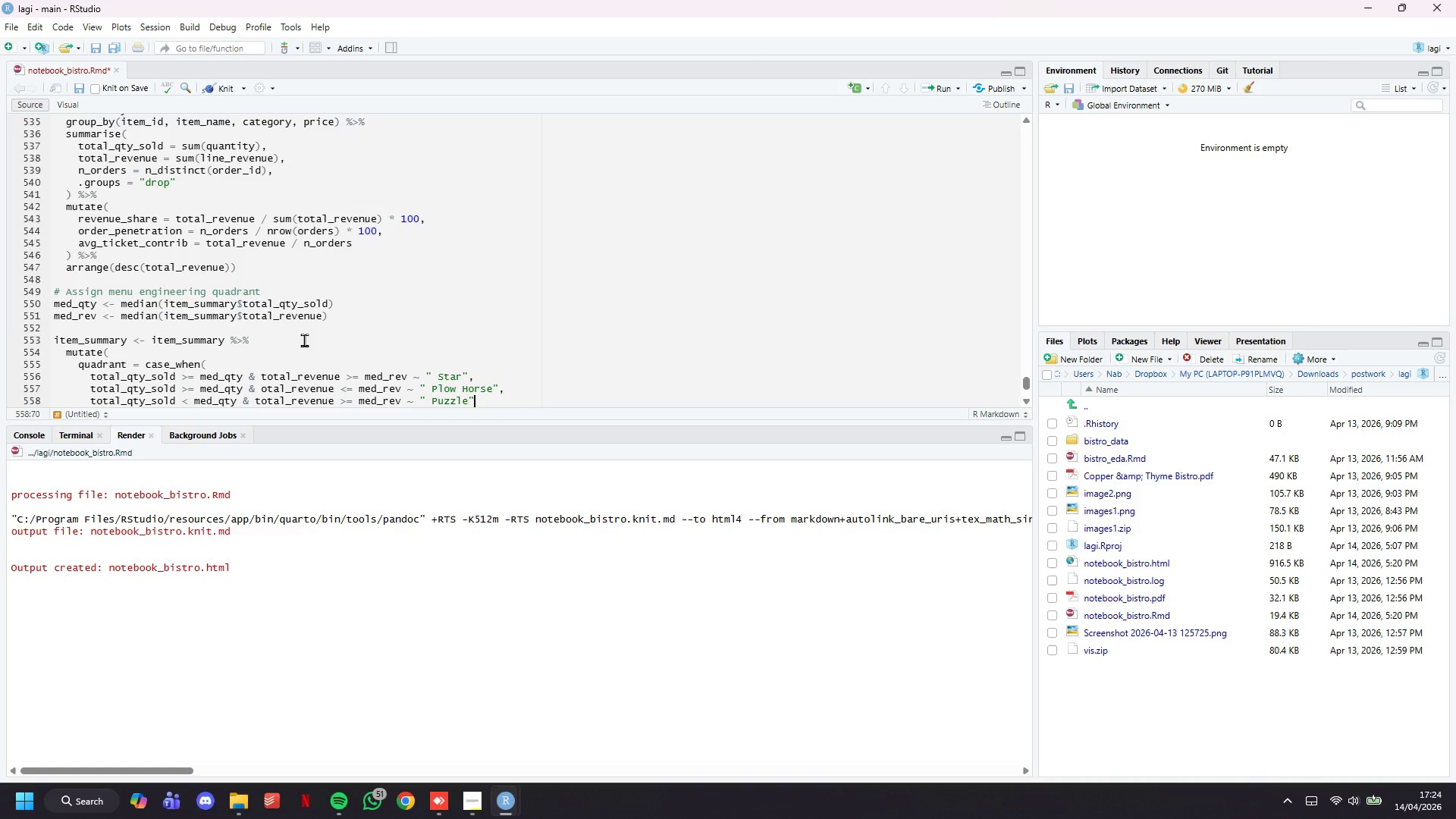 
key(Comma)
 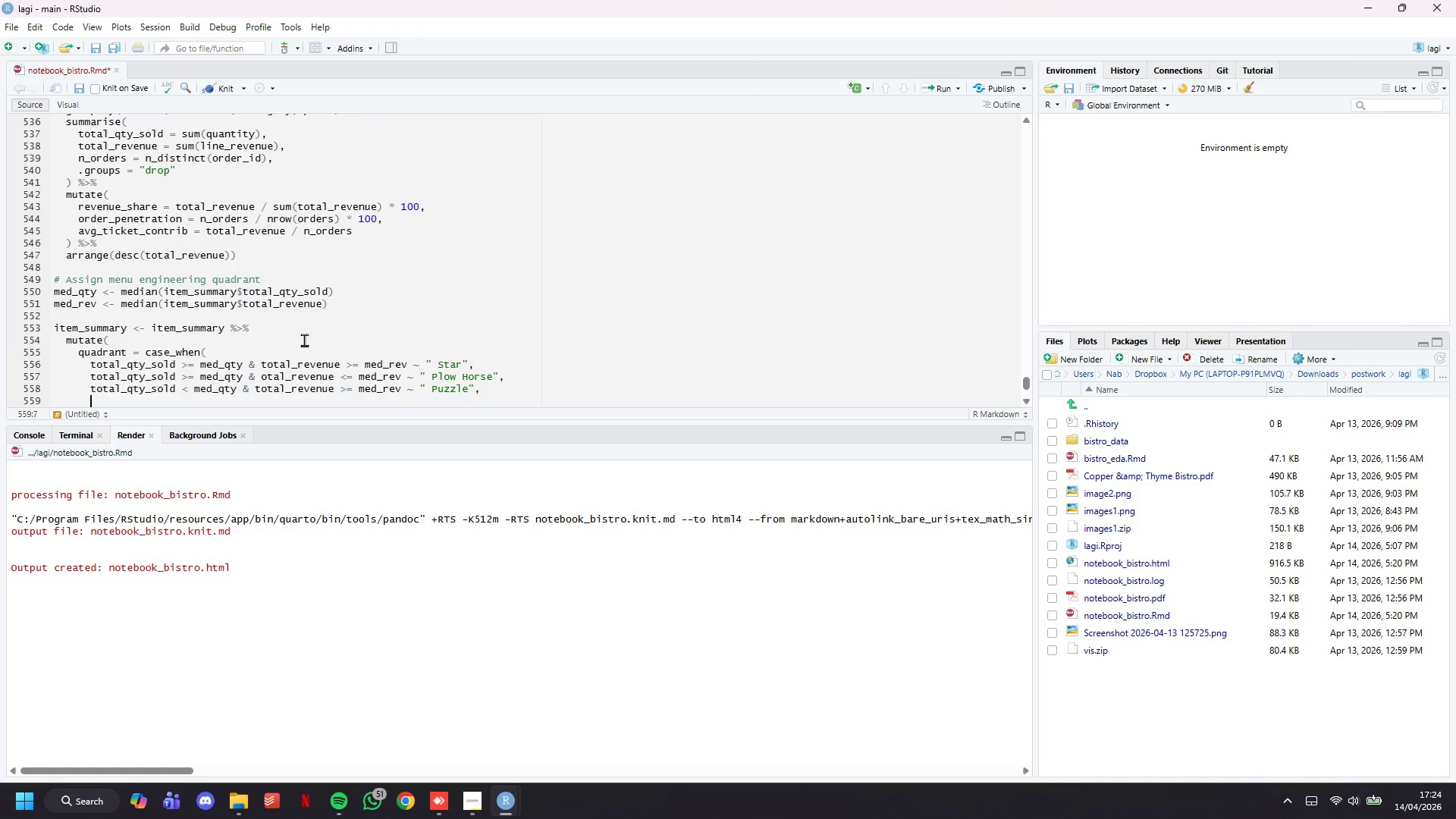 
key(Enter)
 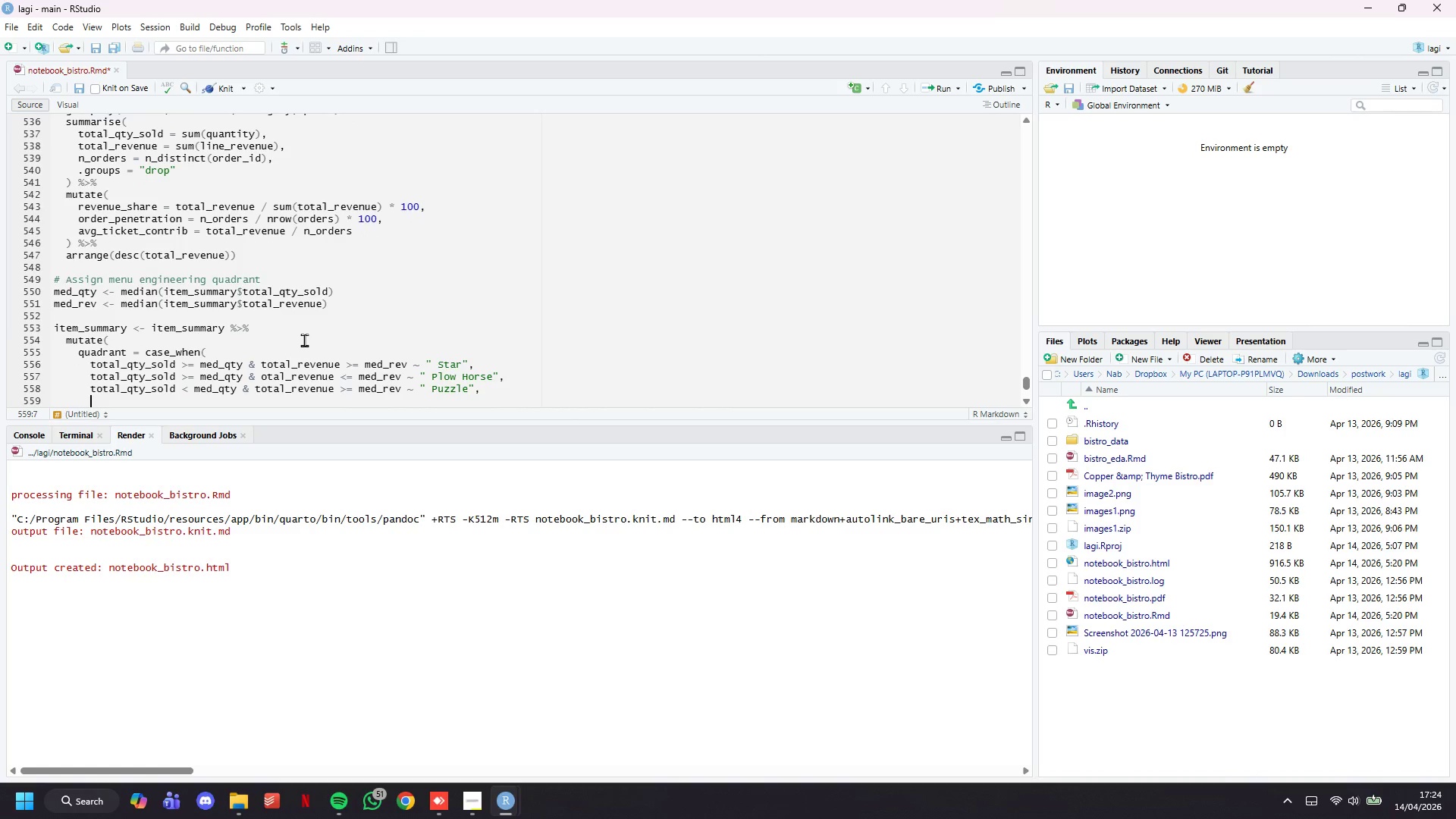 
type(TRUE ~ "Dog)
 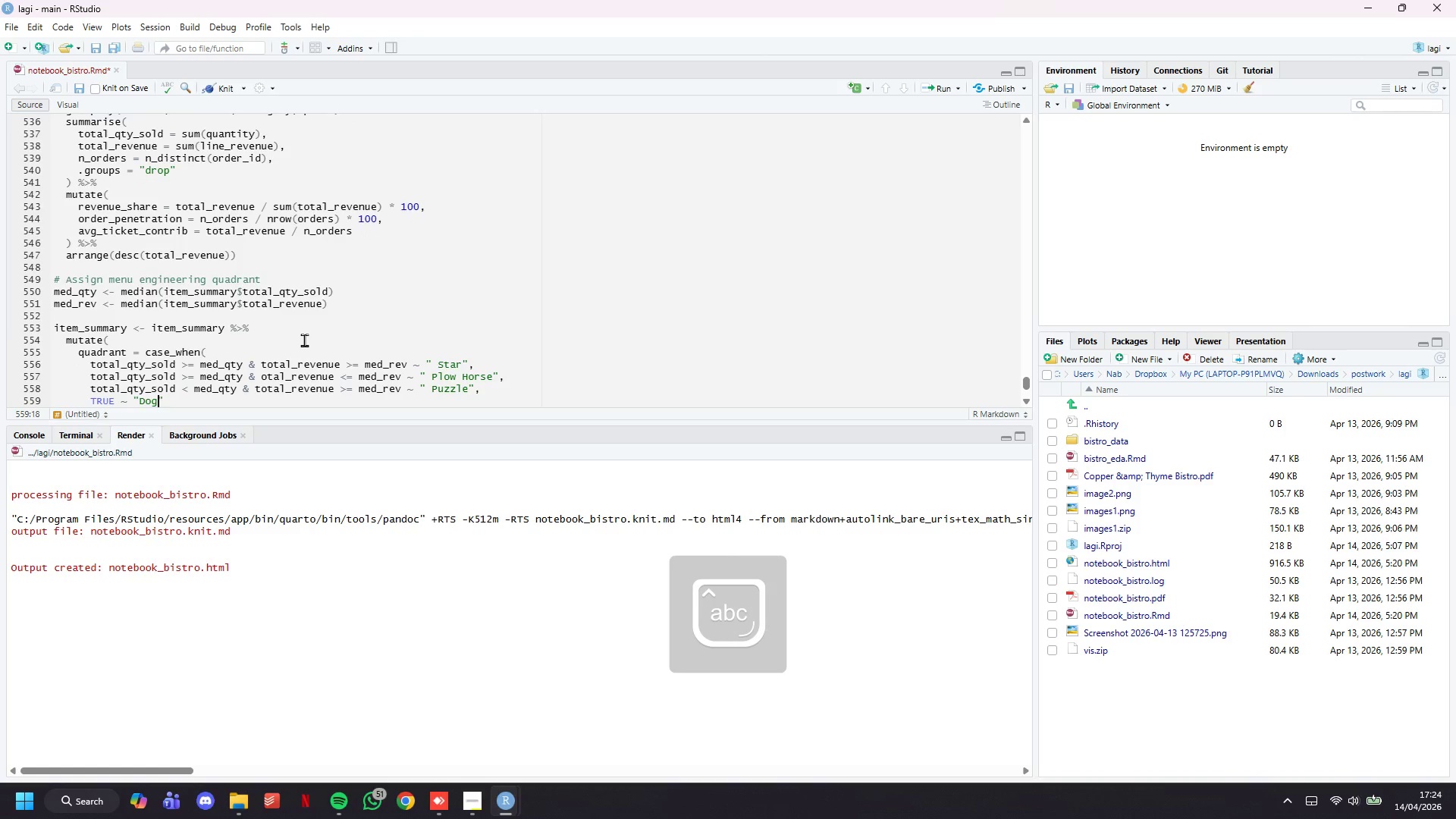 
wait(17.3)
 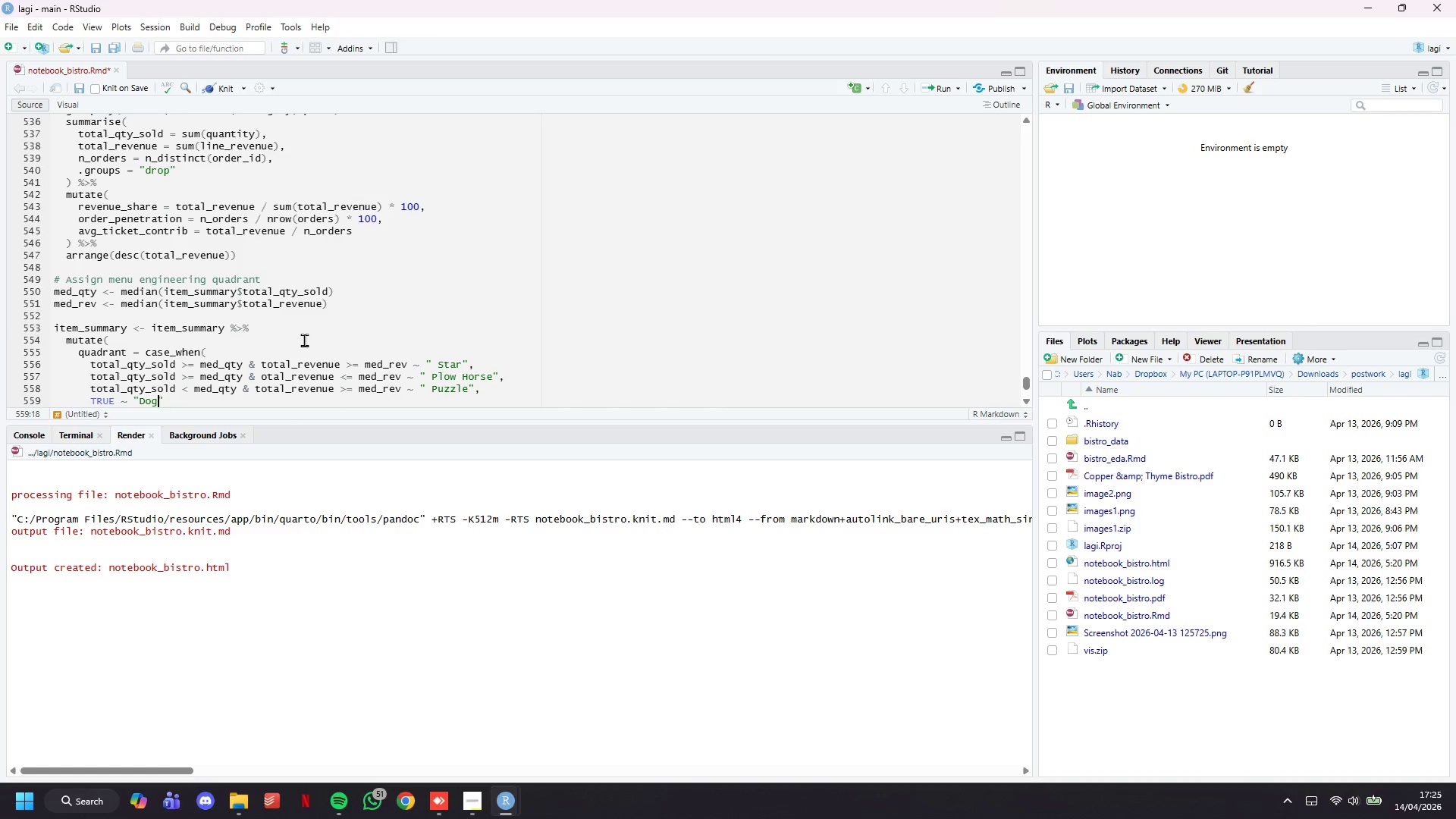 
key(ArrowRight)
 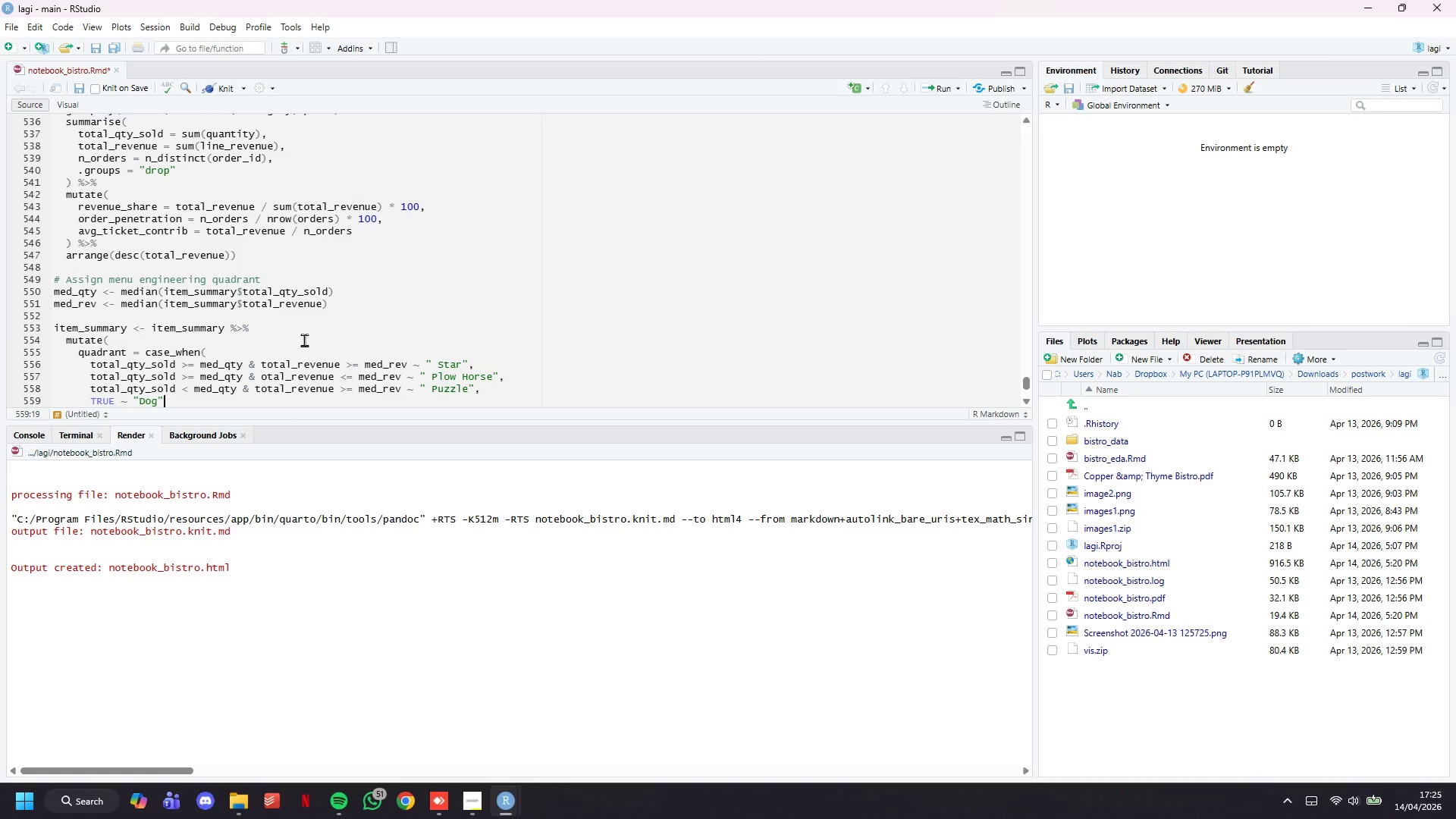 
key(Comma)
 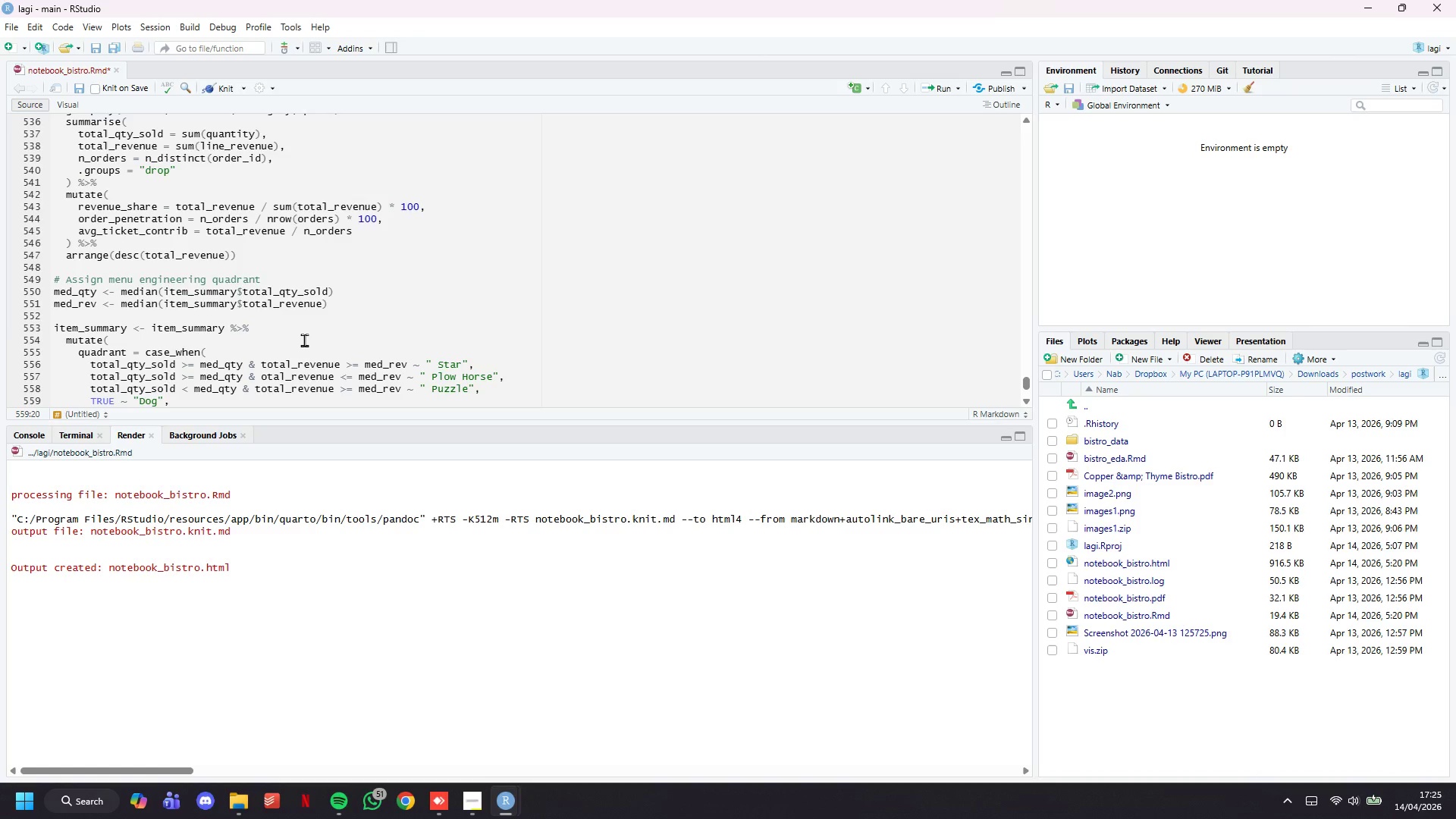 
key(Enter)
 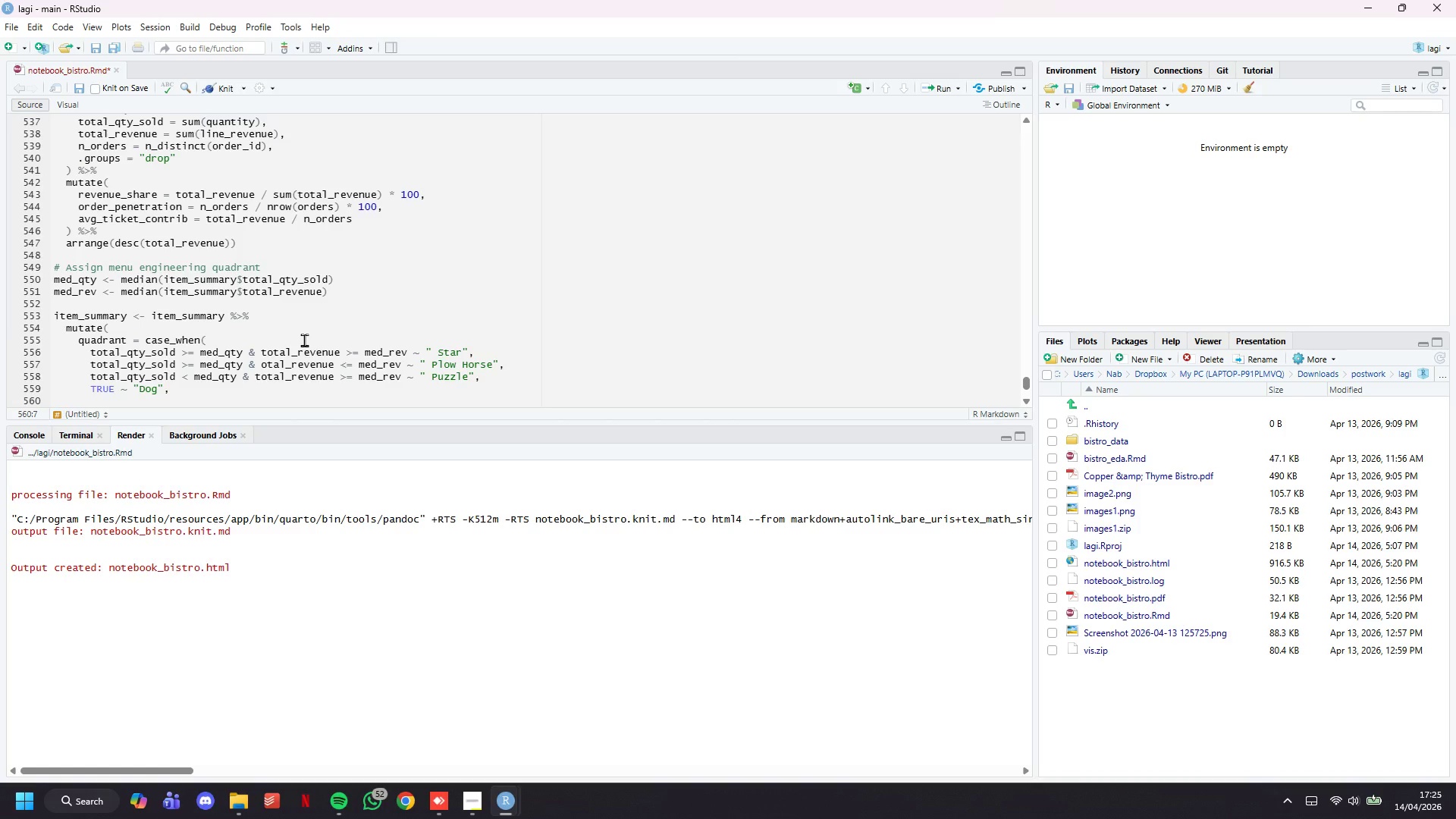 
wait(5.94)
 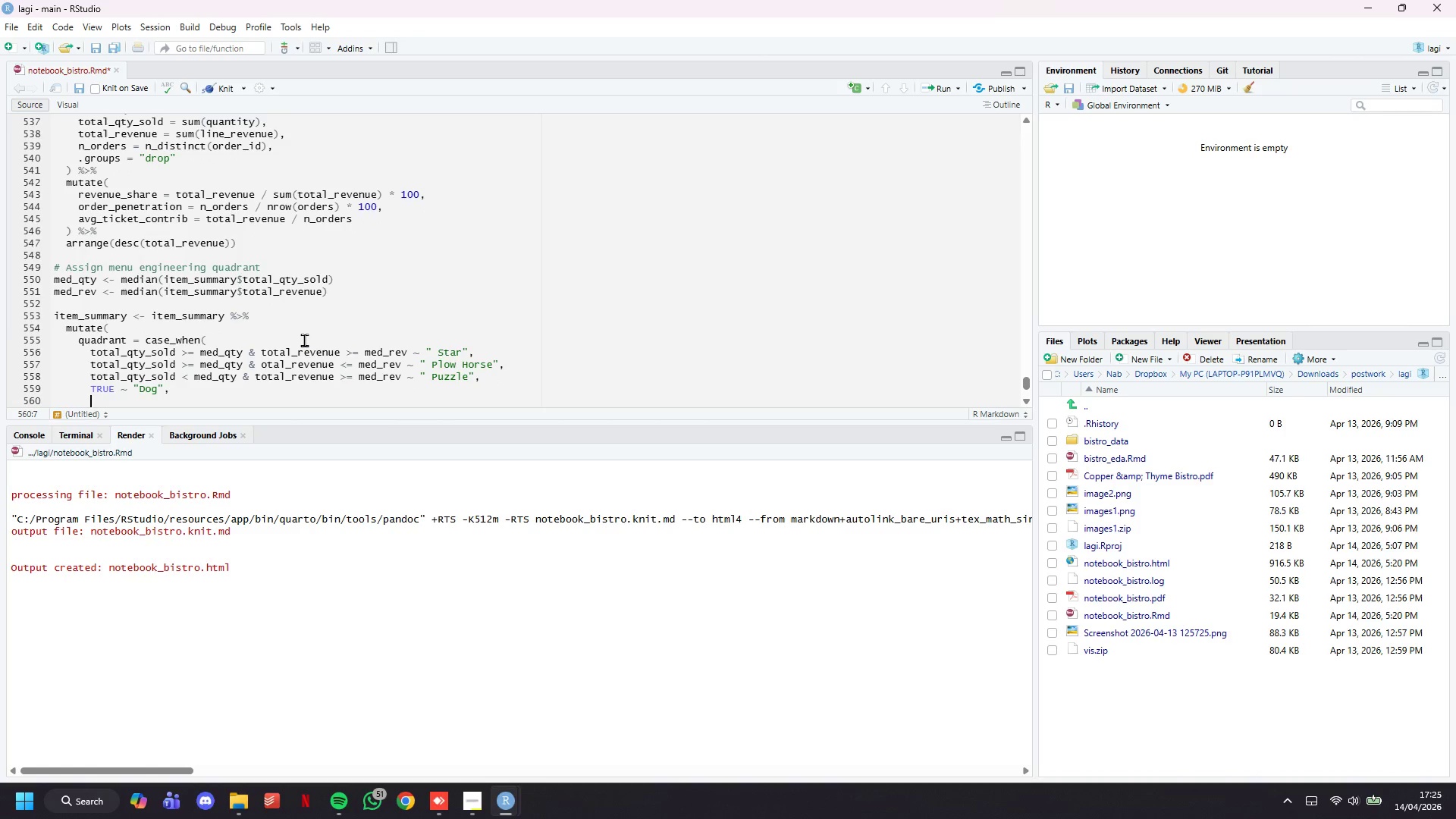 
key(Control+Z)
 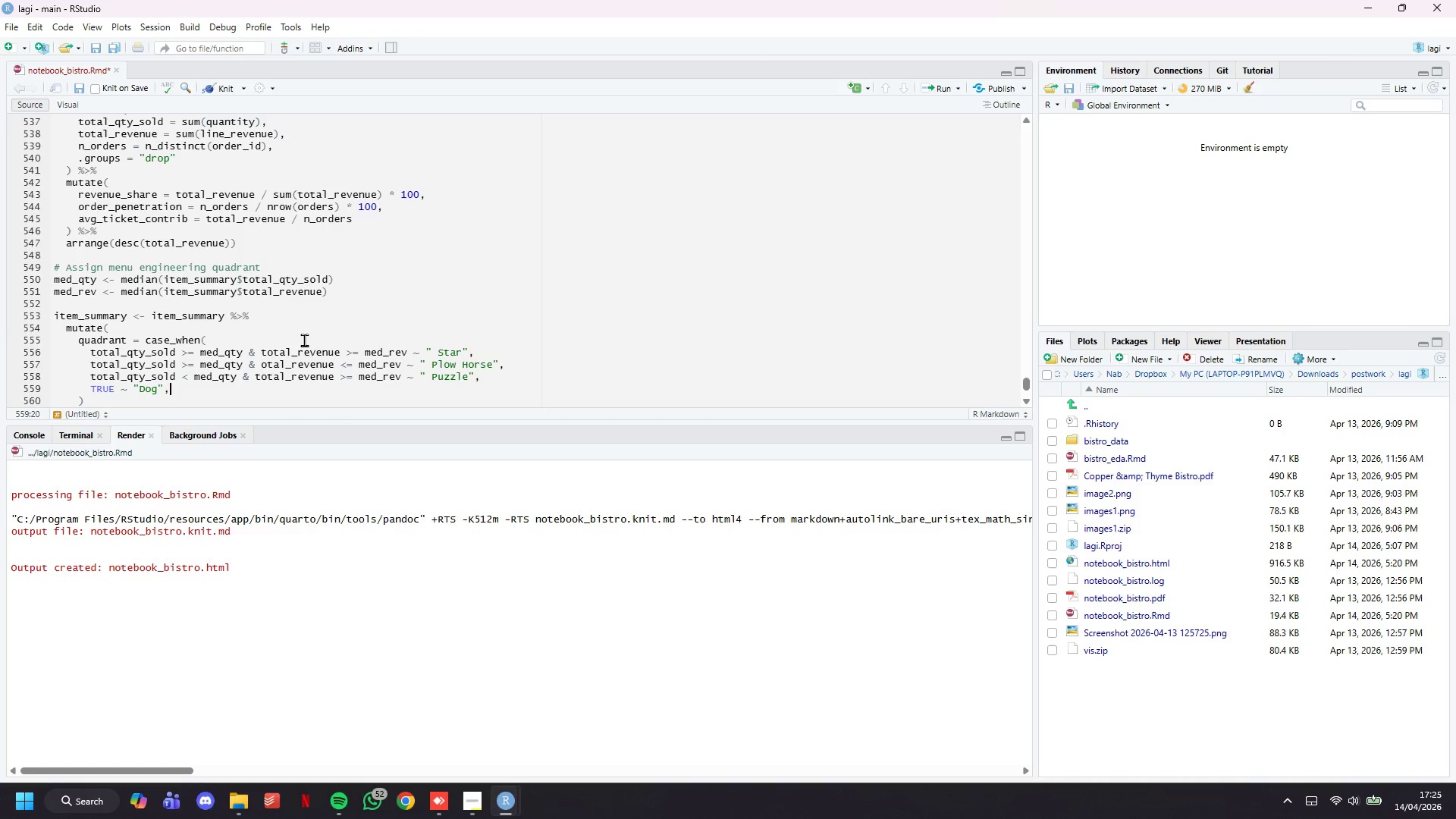 
key(Backspace)
 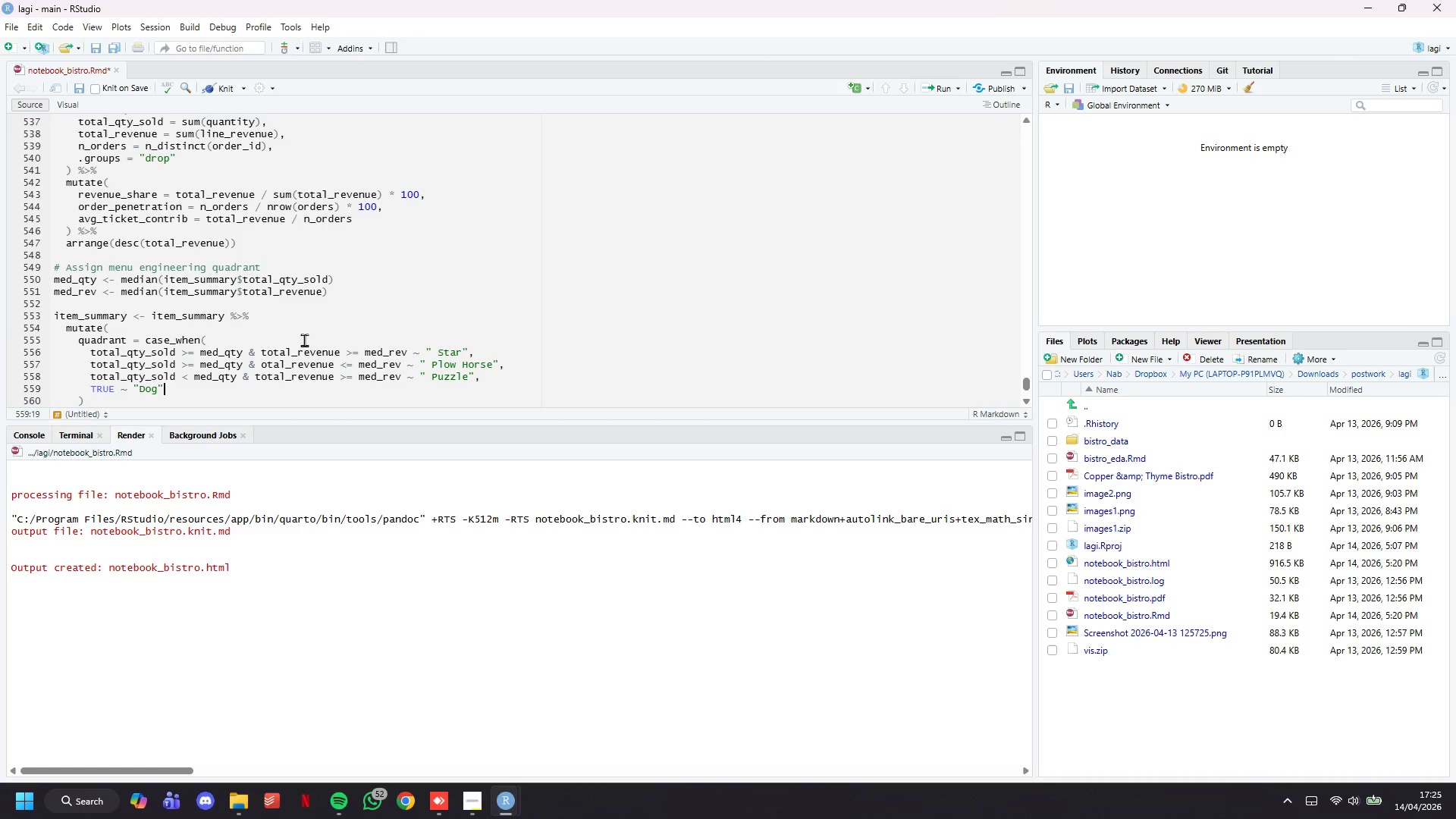 
key(ArrowDown)
 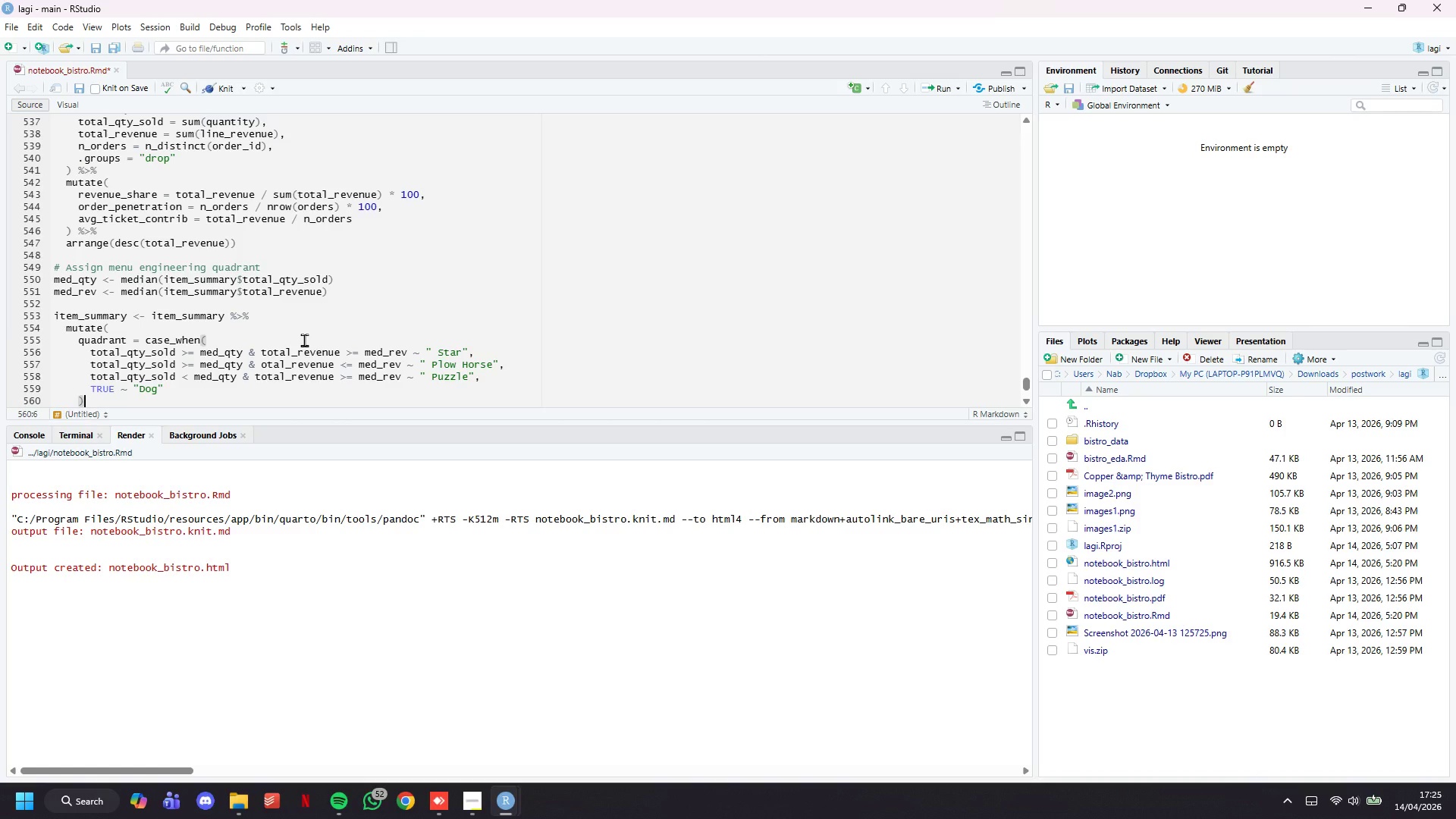 
key(Comma)
 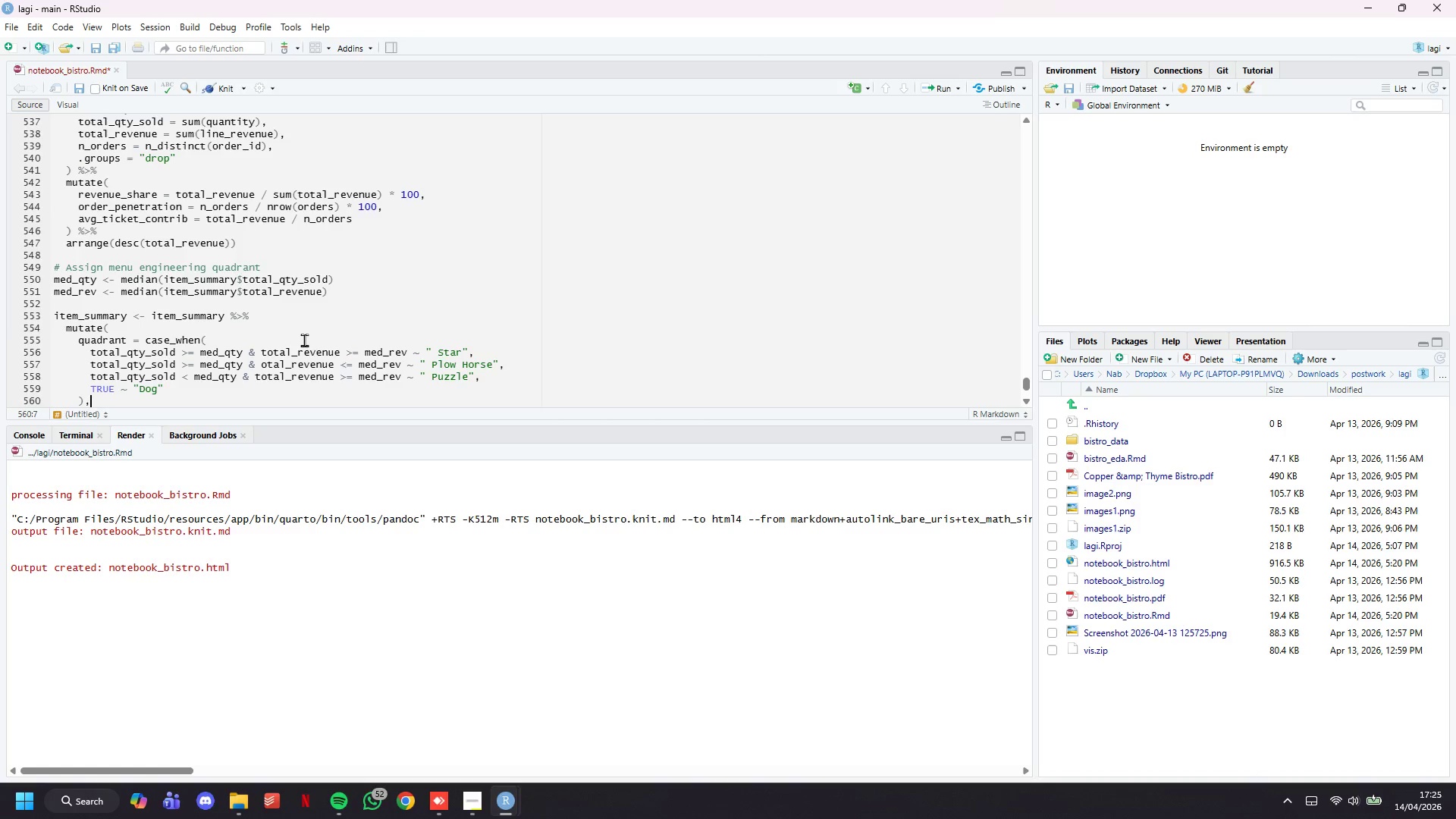 
key(Enter)
 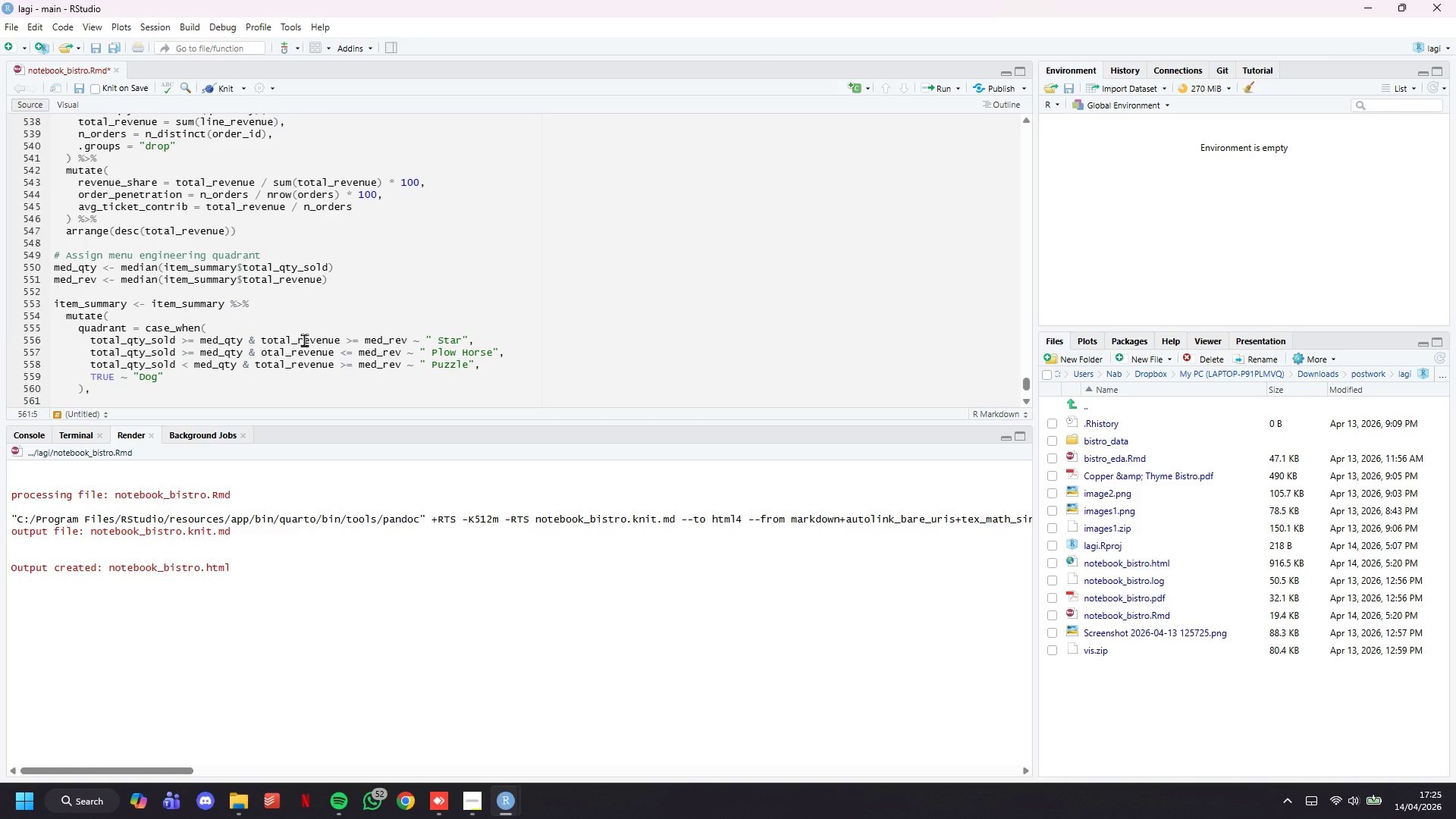 
type(quadrant )
 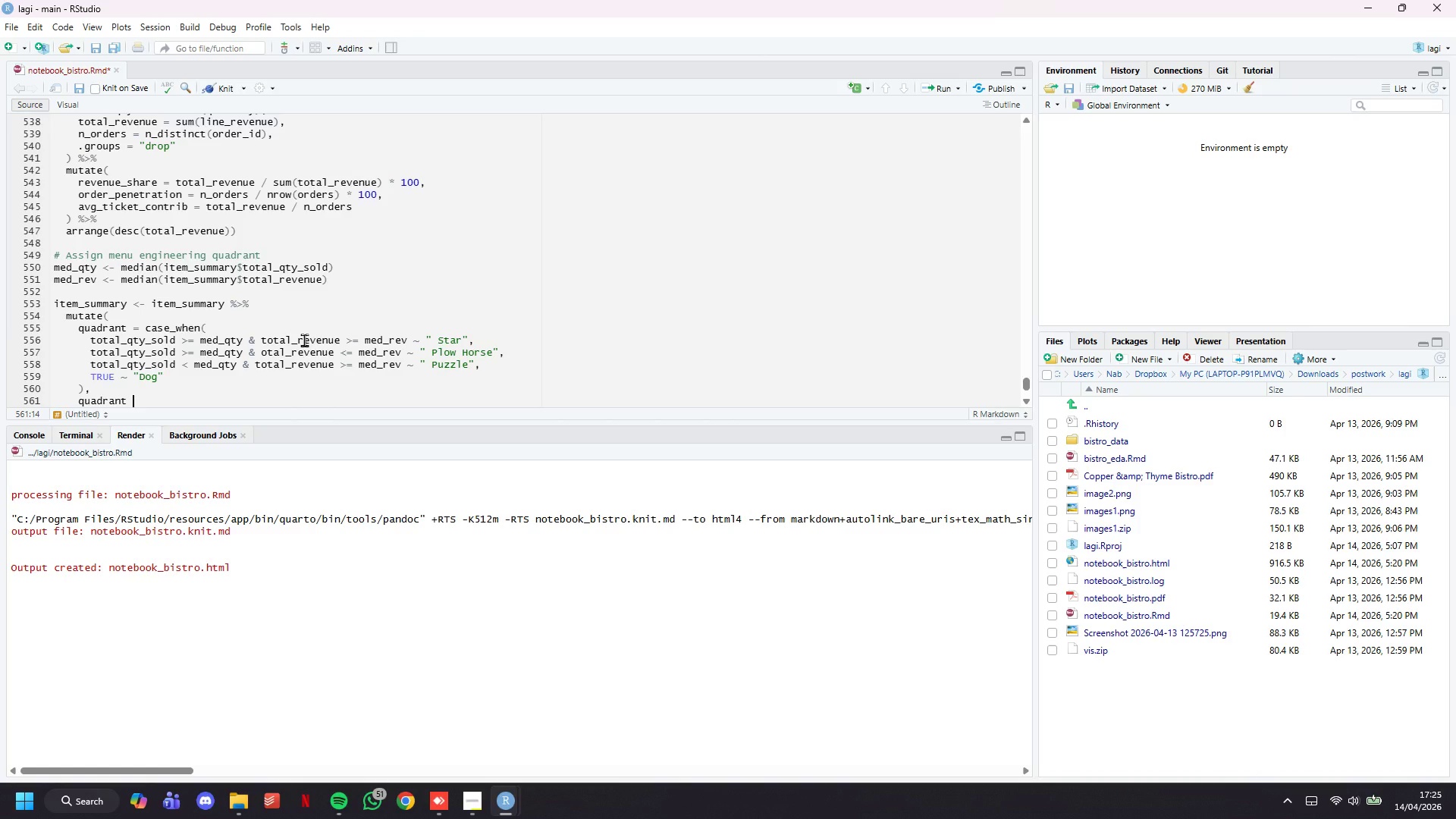 
wait(14.14)
 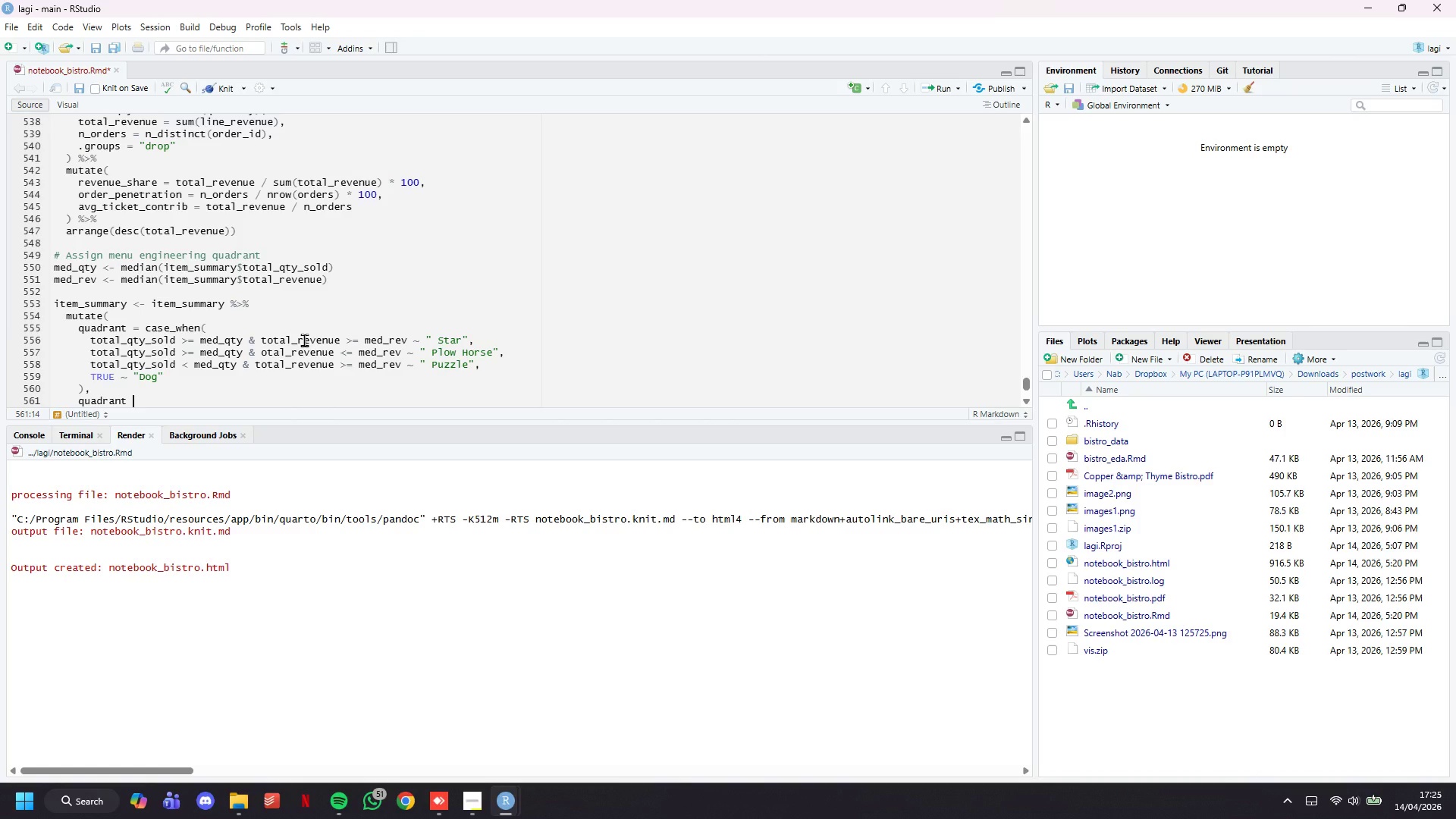 
type(= factir)
key(Backspace)
key(Backspace)
type(or()
 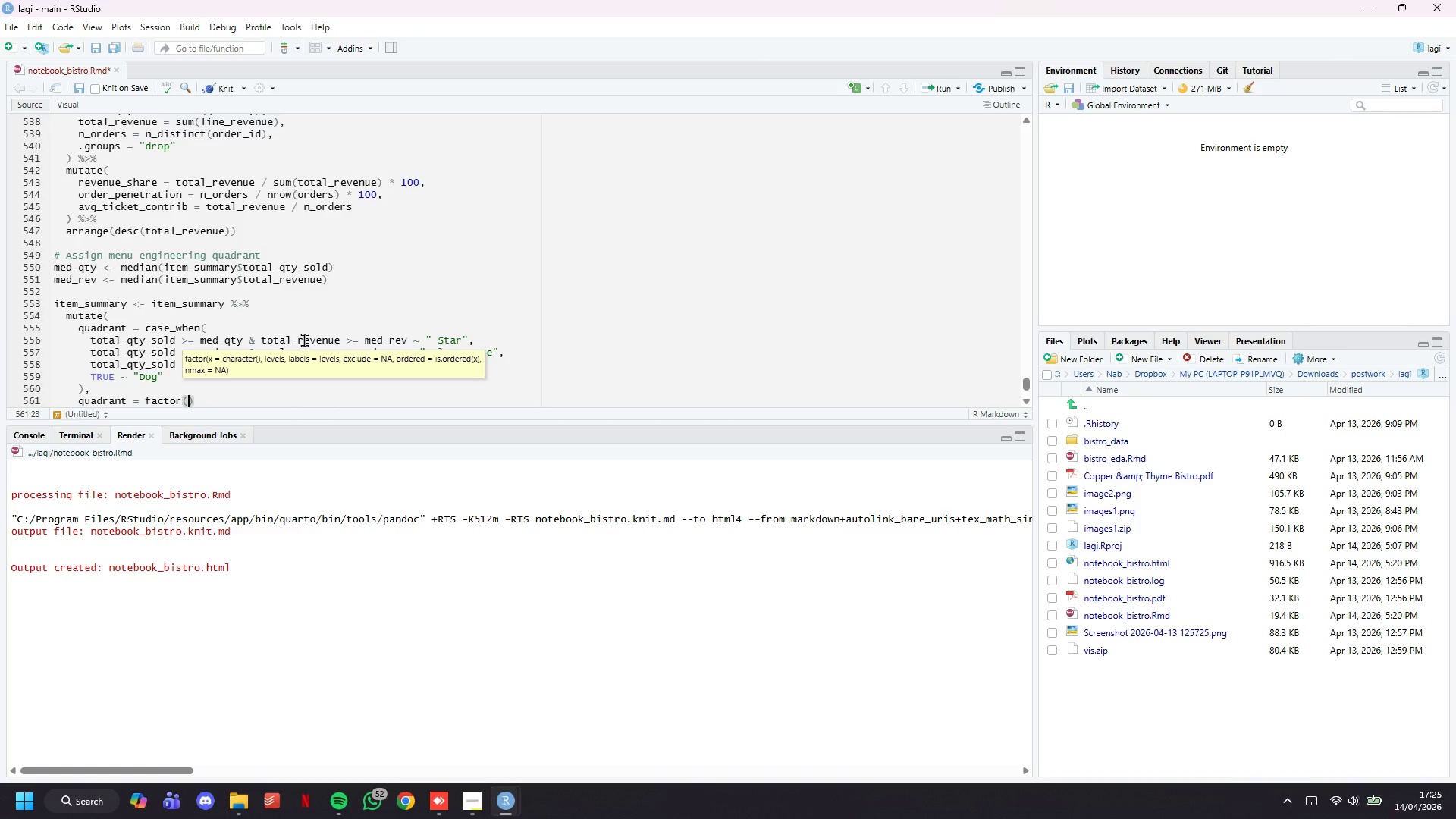 
type(quadrant,)
 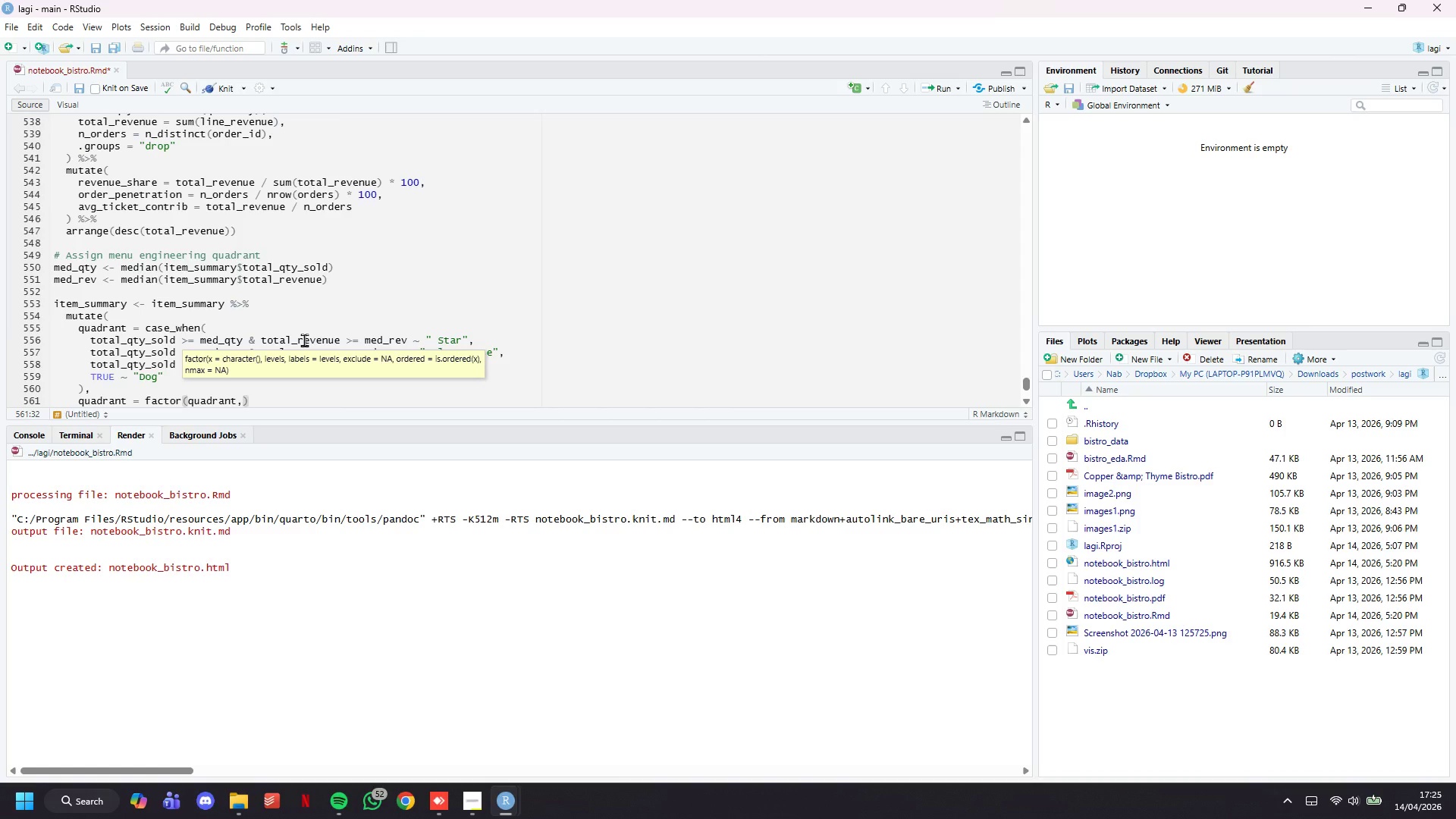 
key(Enter)
 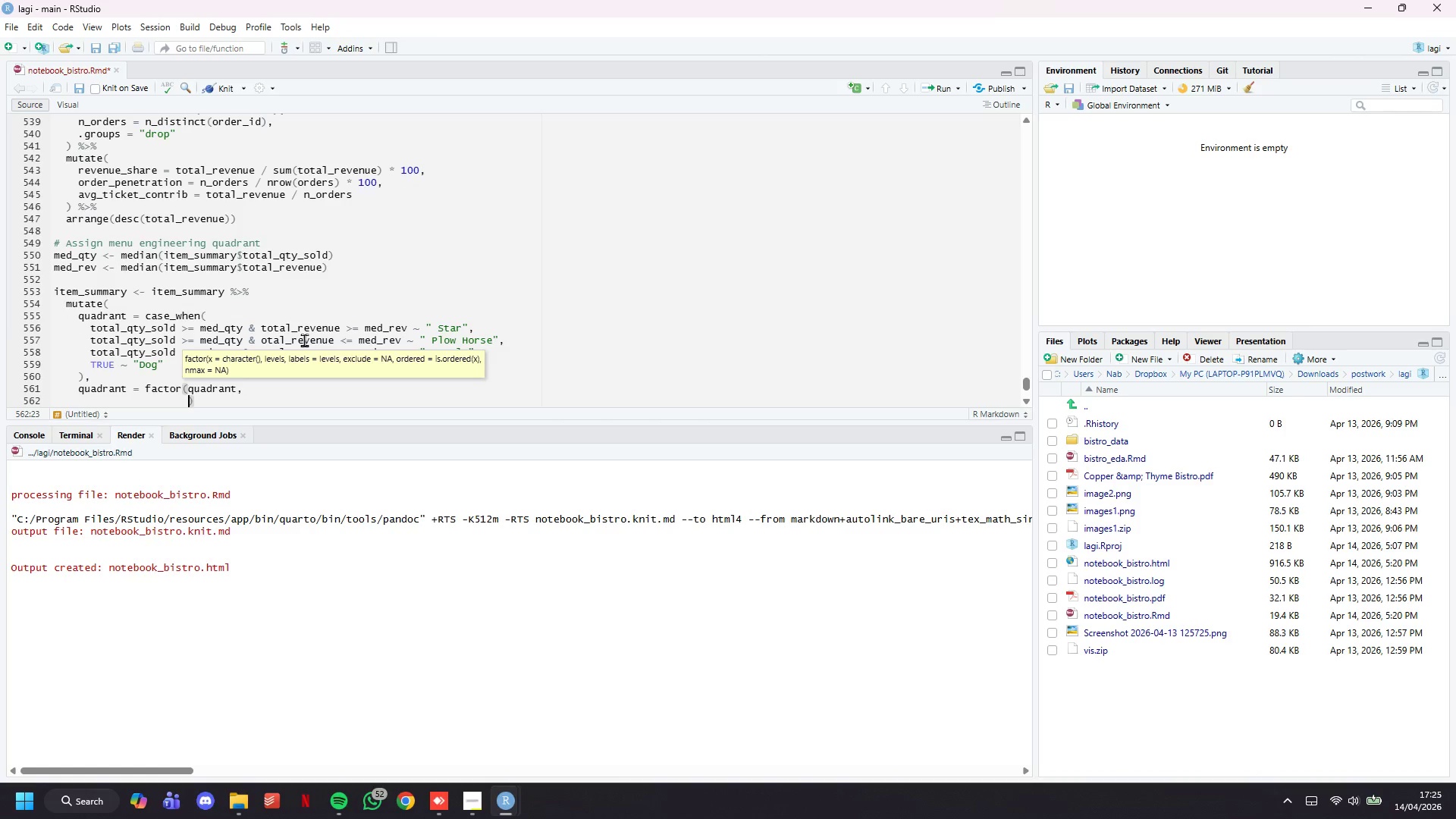 
type(levels = c("Star)
 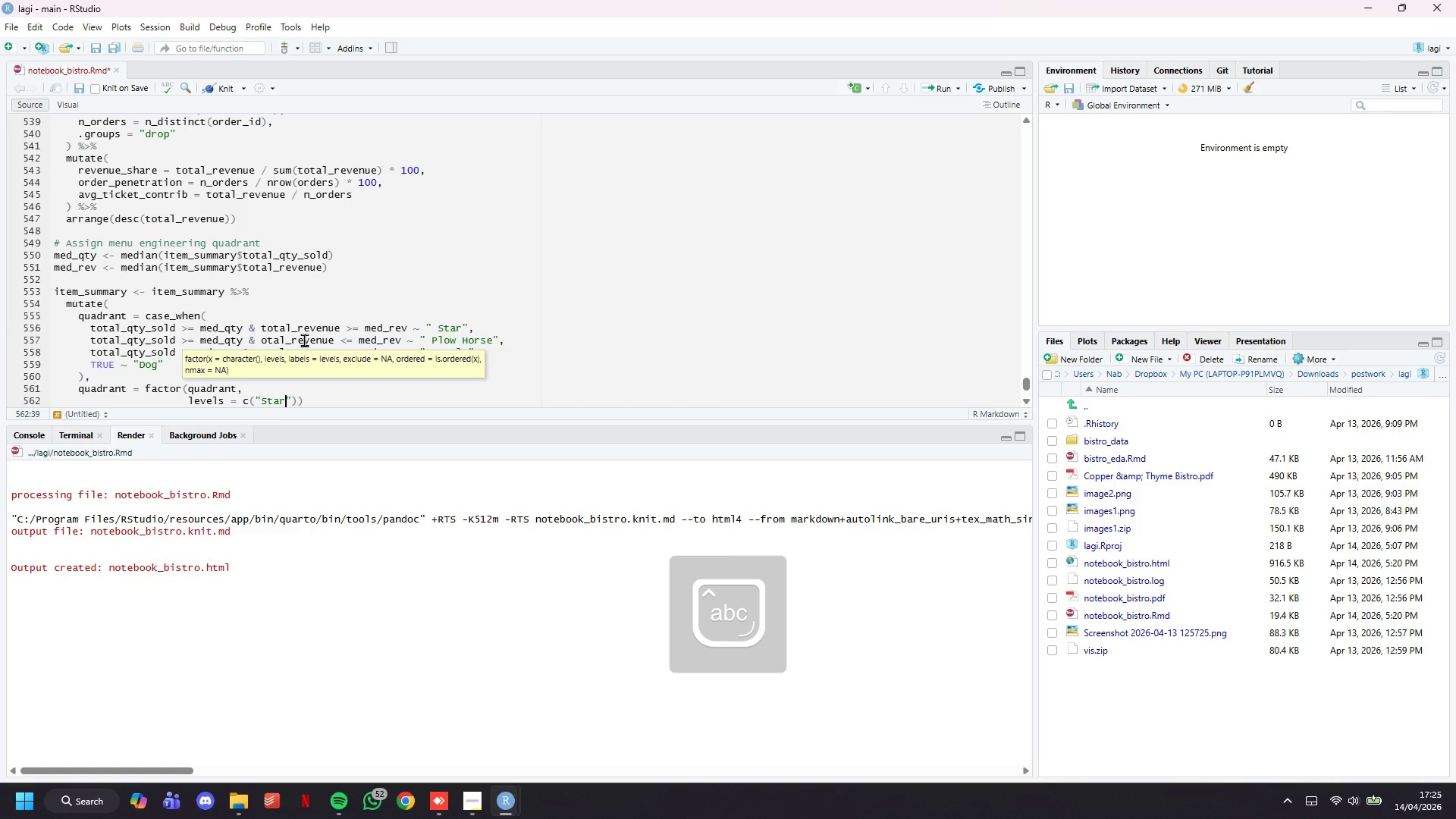 
key(ArrowRight)
 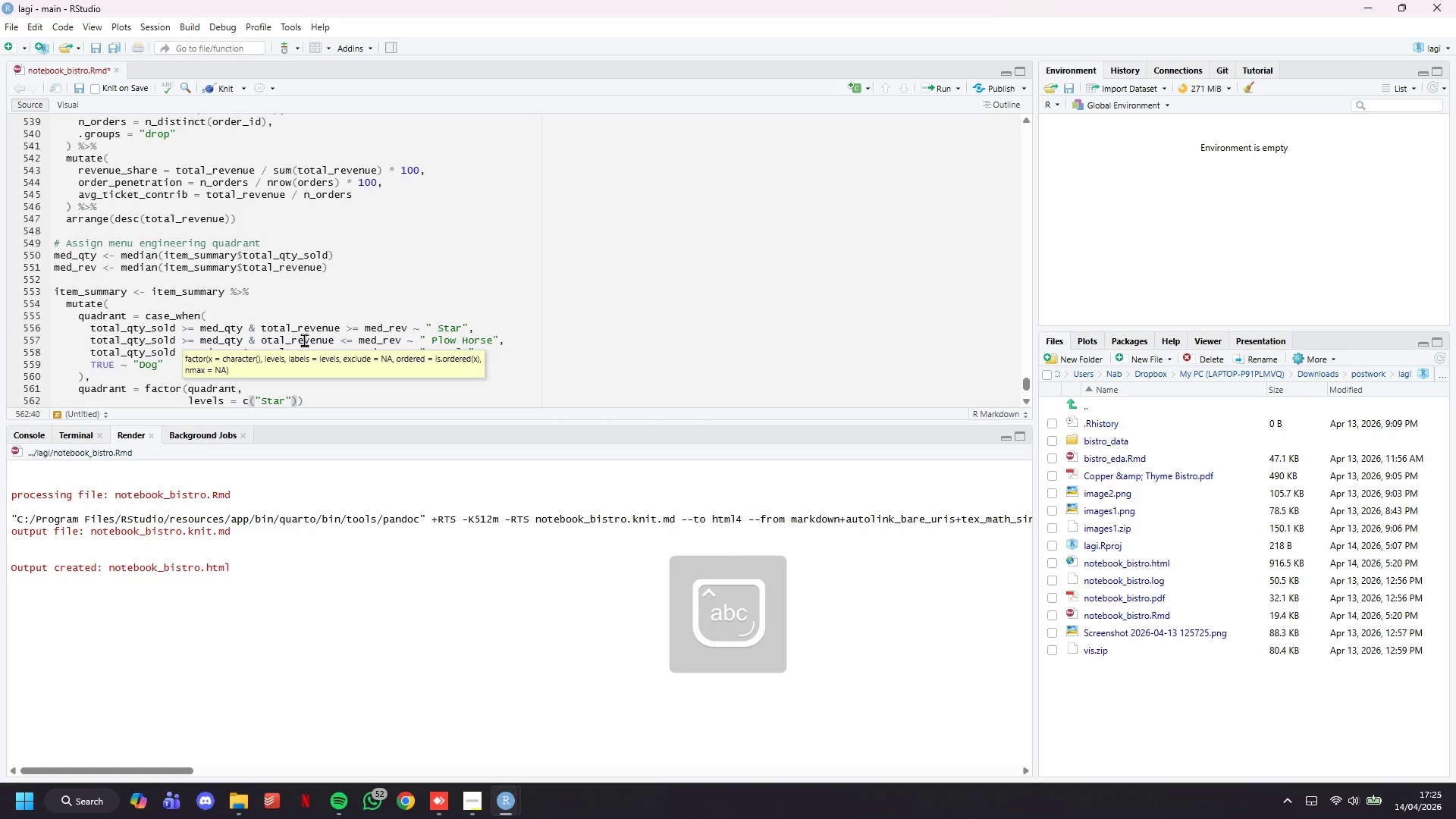 
type(, Plow Hou)
key(Backspace)
type(rs)
key(Backspace)
key(Backspace)
key(Backspace)
key(Backspace)
key(Backspace)
key(Backspace)
key(Backspace)
key(Backspace)
key(Backspace)
type("Plow Horse)
 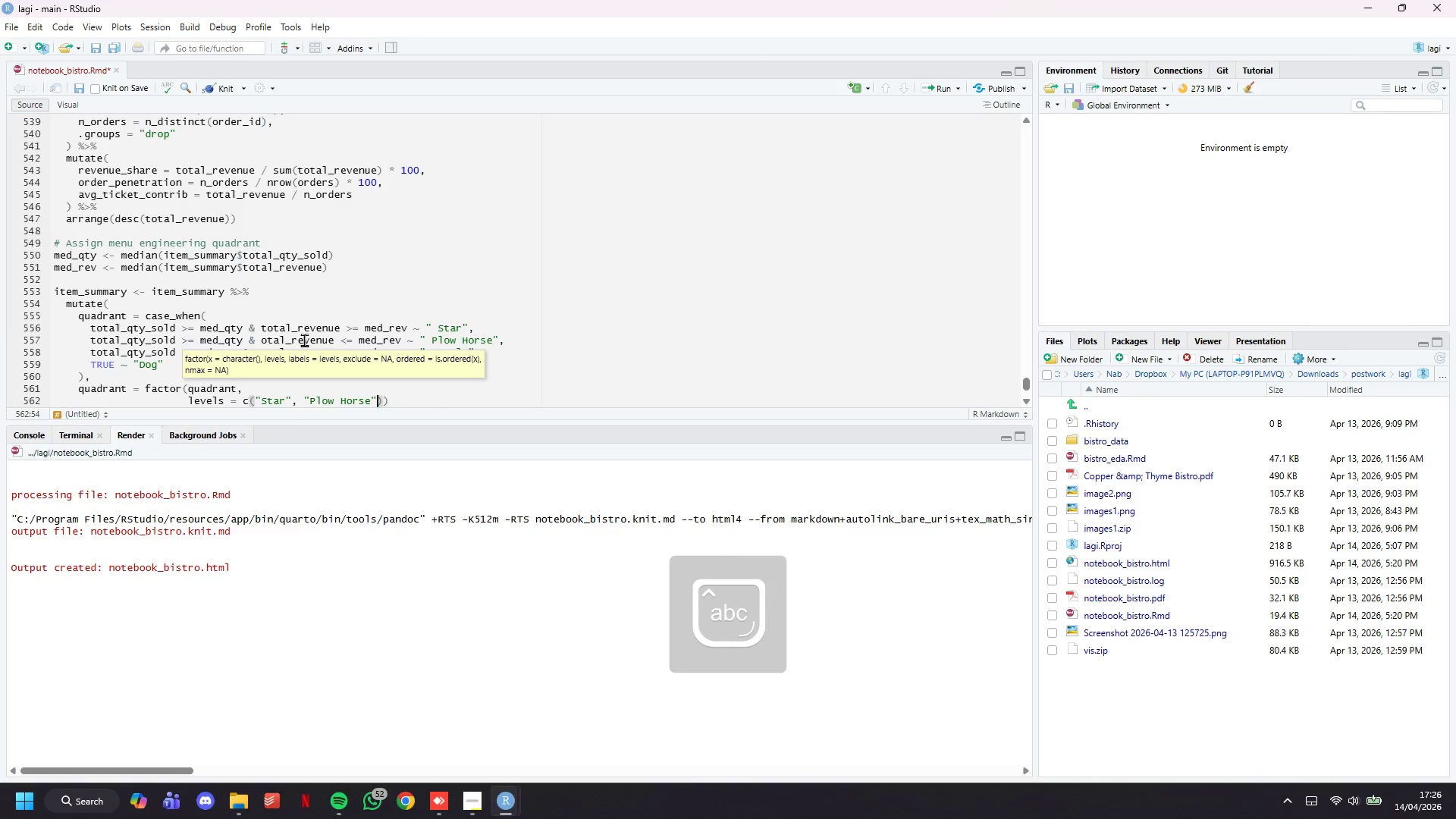 
 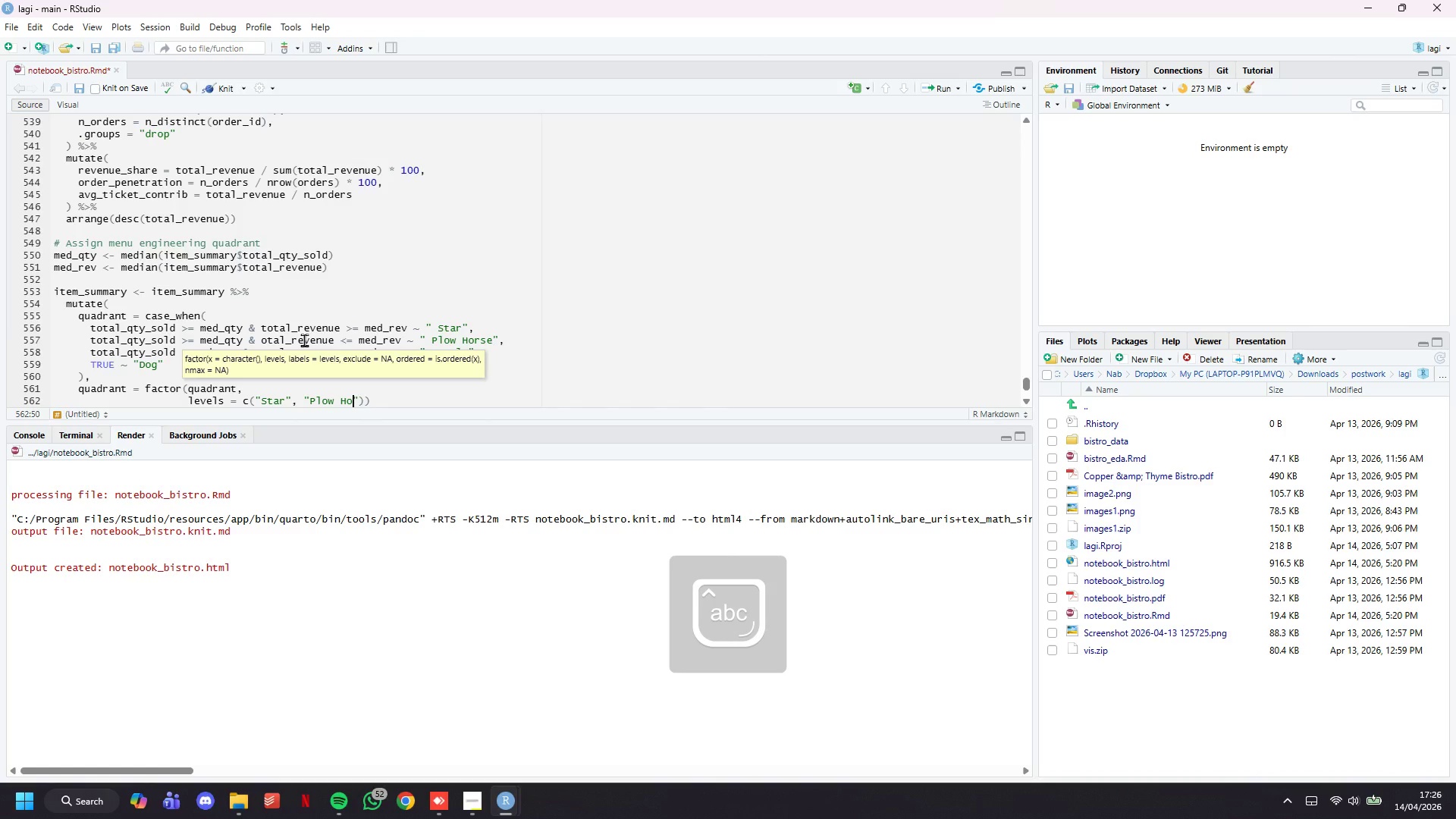 
key(ArrowRight)
 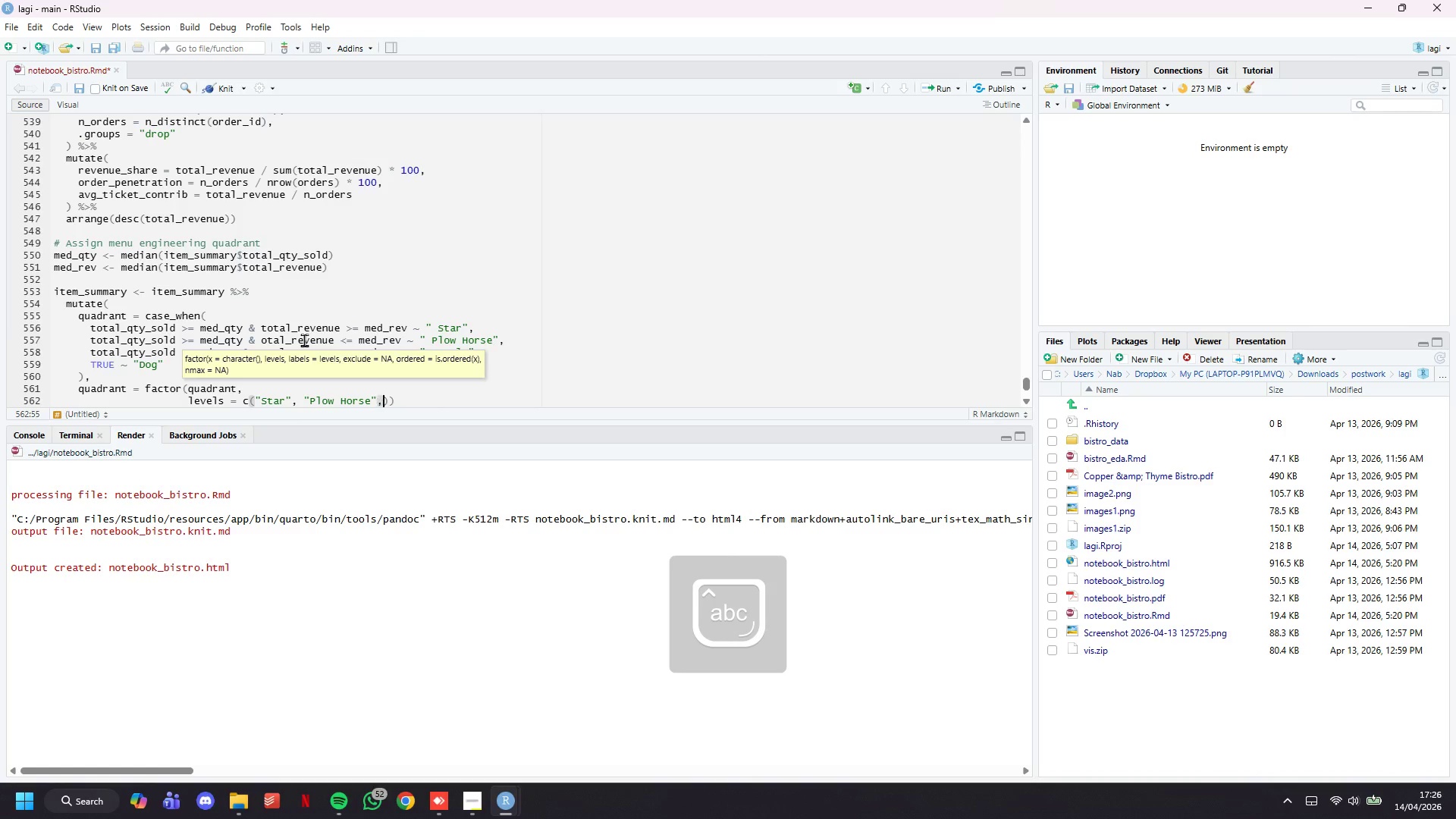 
type(, "Puzzle)
 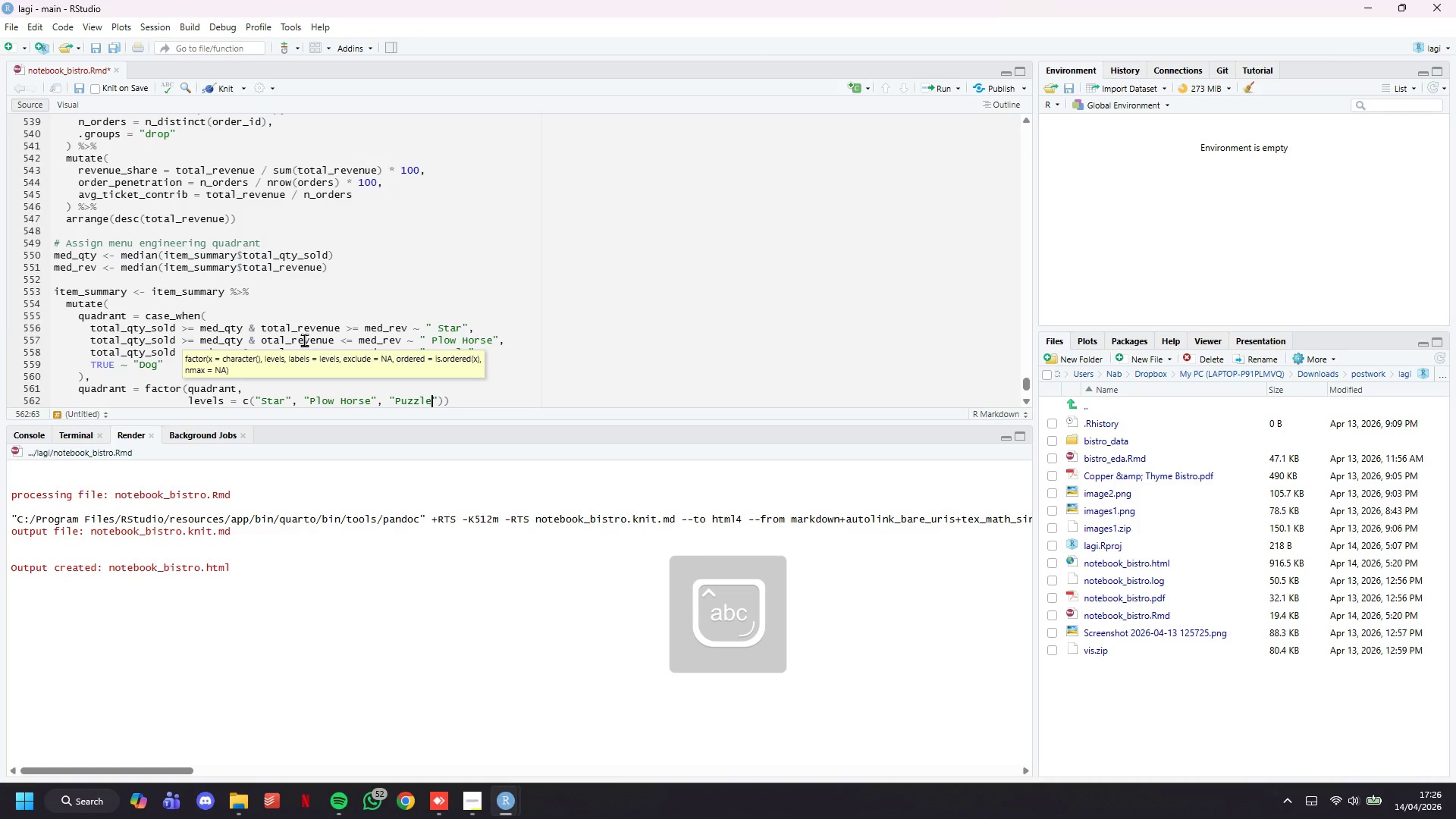 
 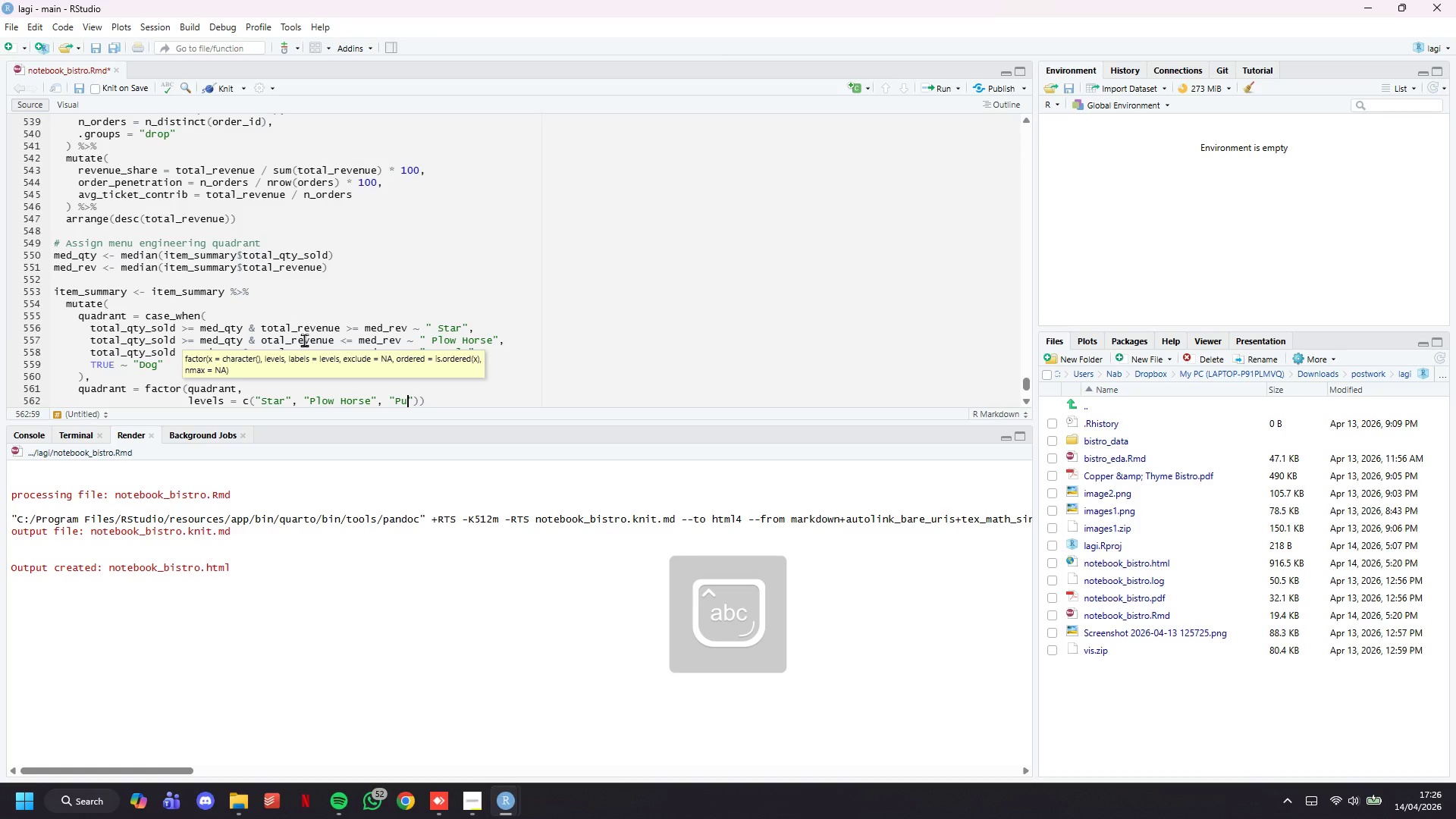 
key(ArrowRight)
 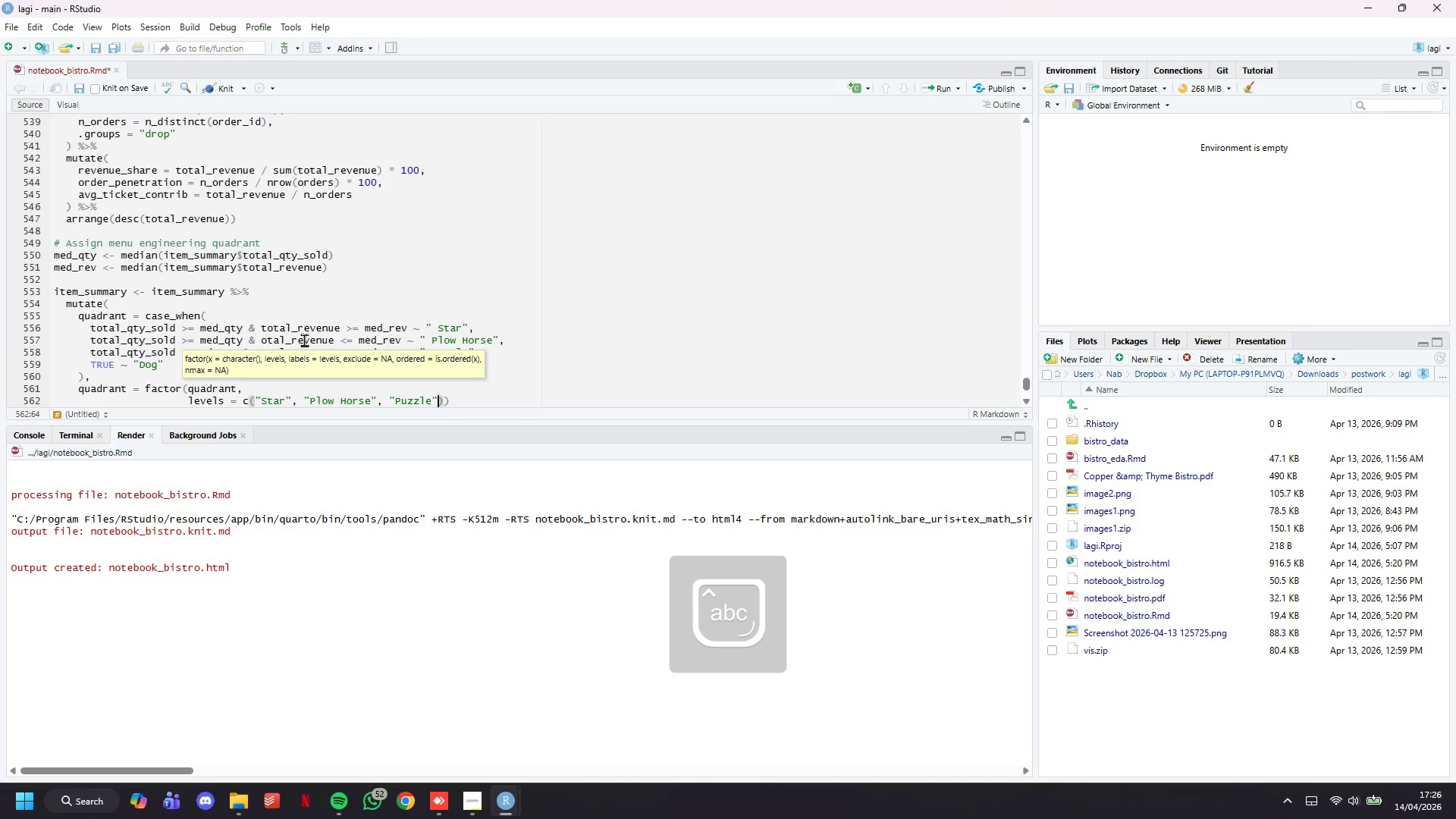 
type(, "Dog)
 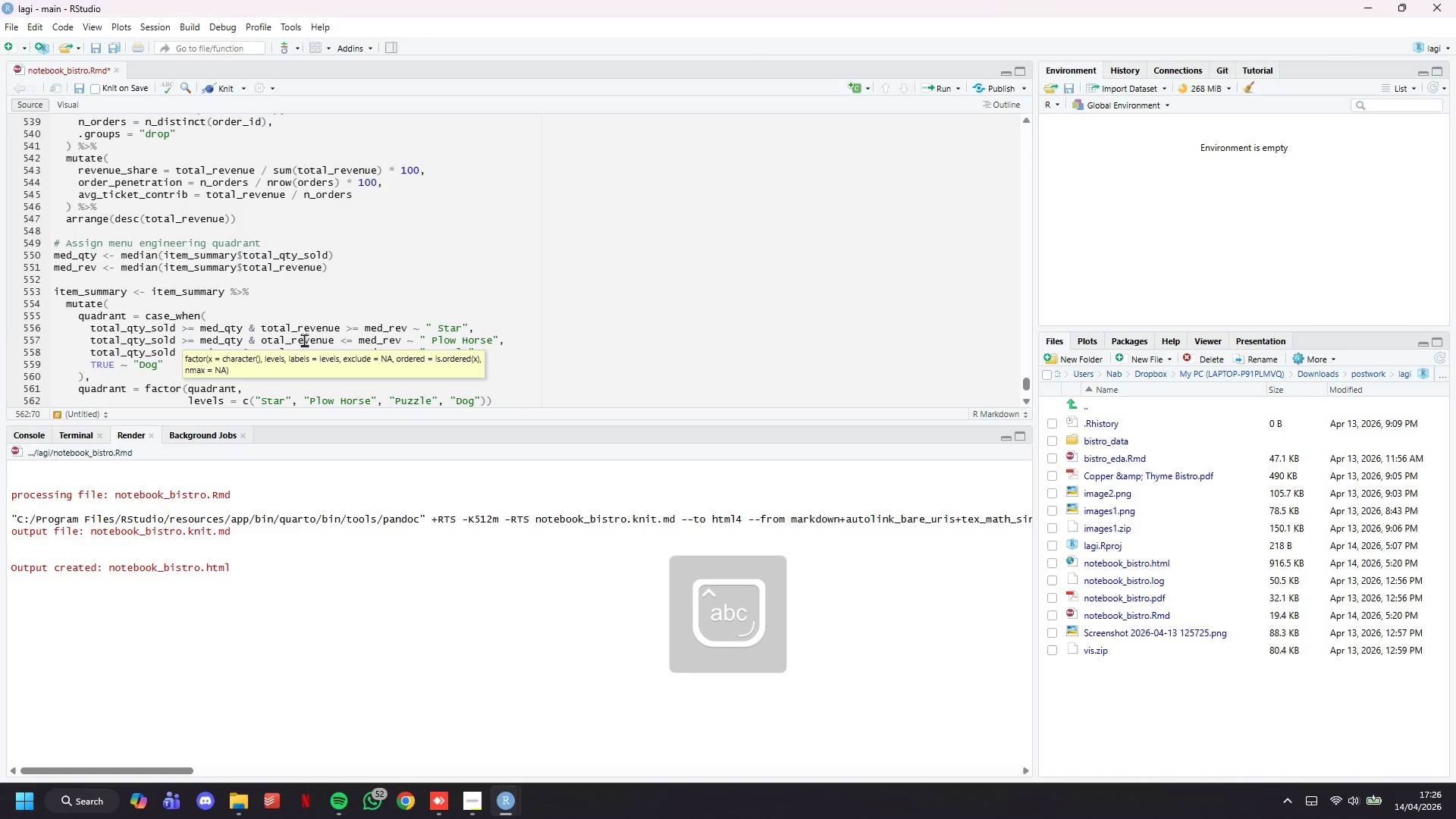 
key(ArrowRight)
 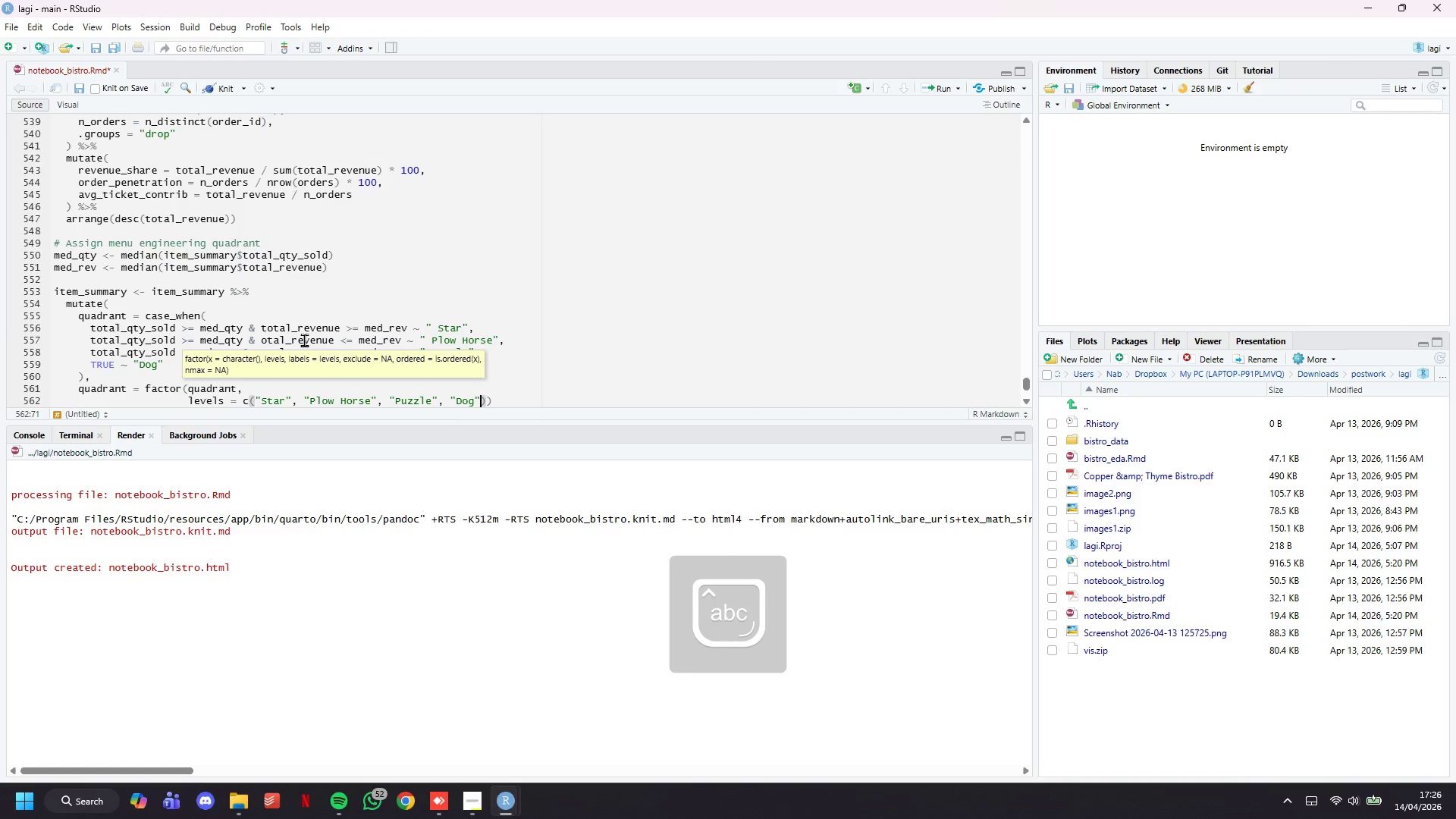 
key(ArrowRight)
 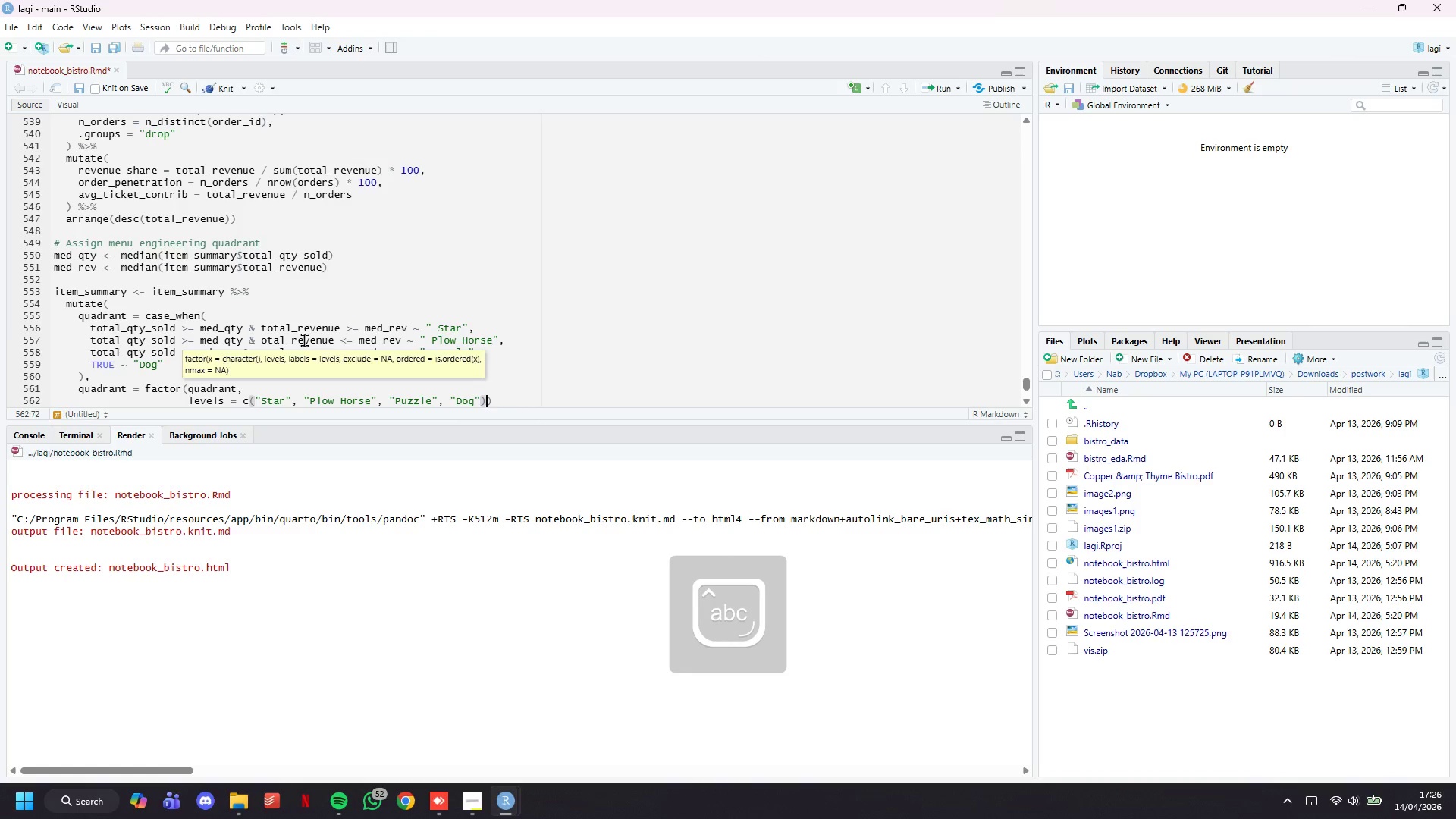 
key(ArrowRight)
 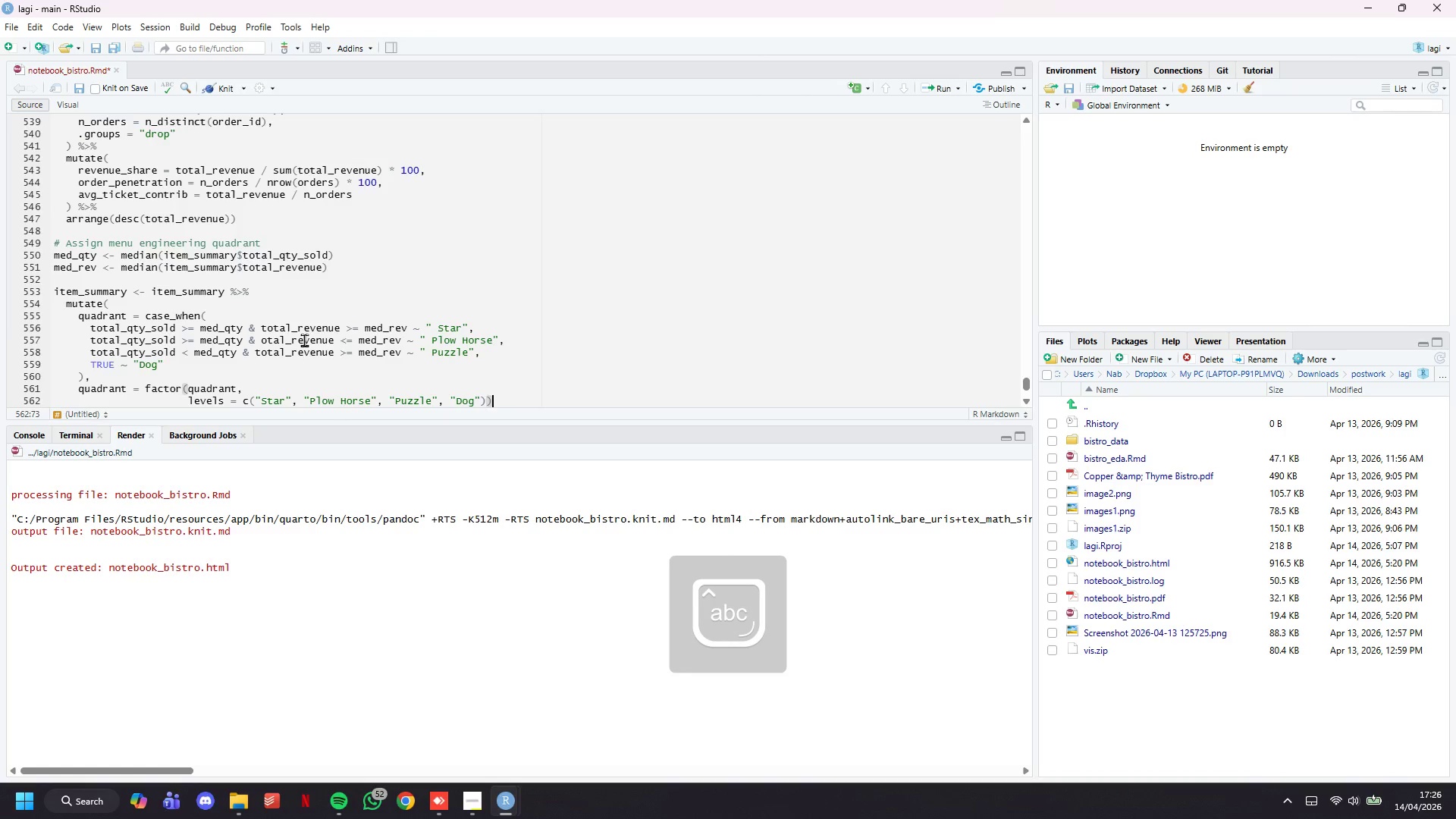 
key(ArrowRight)
 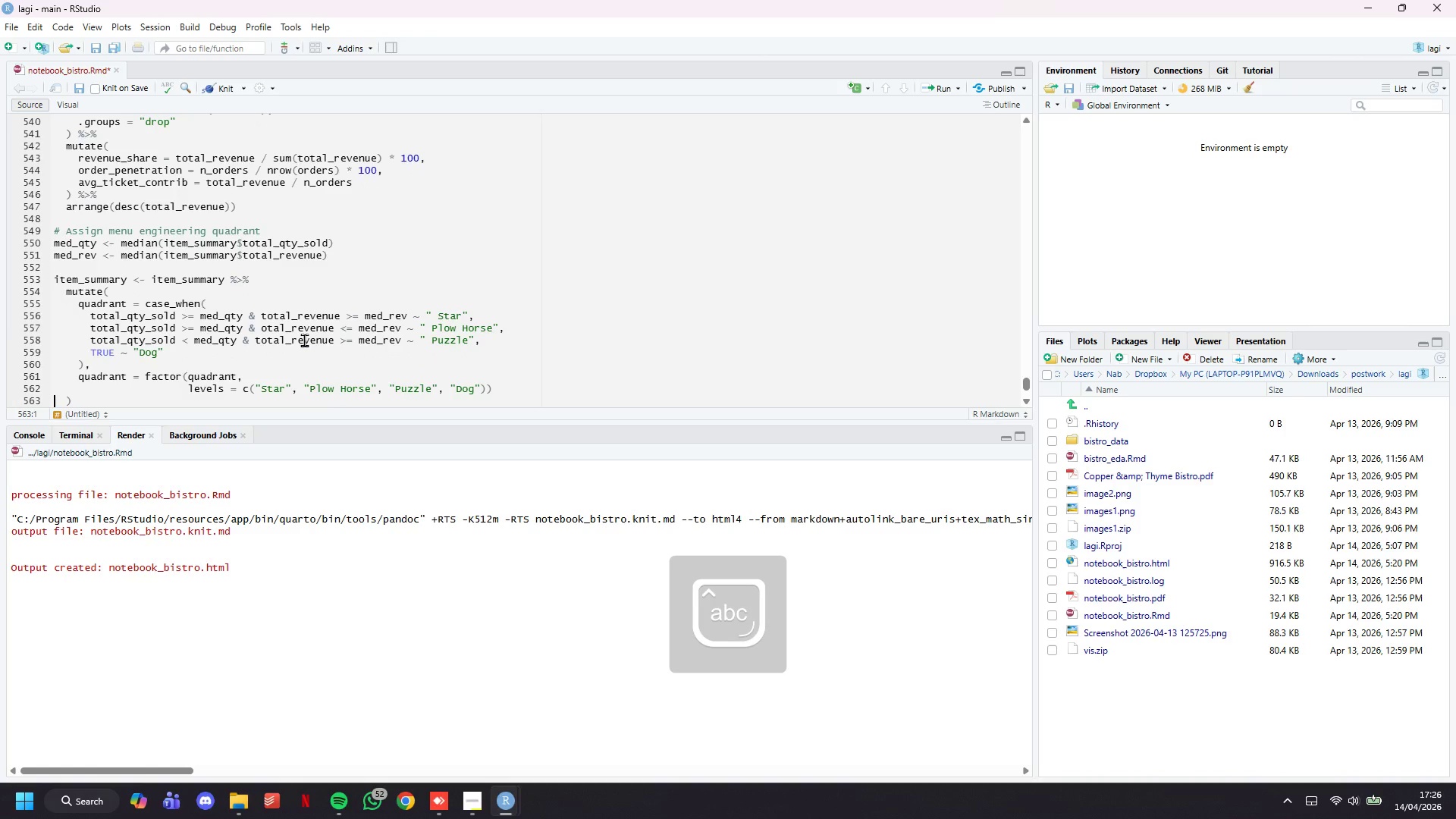 
key(ArrowRight)
 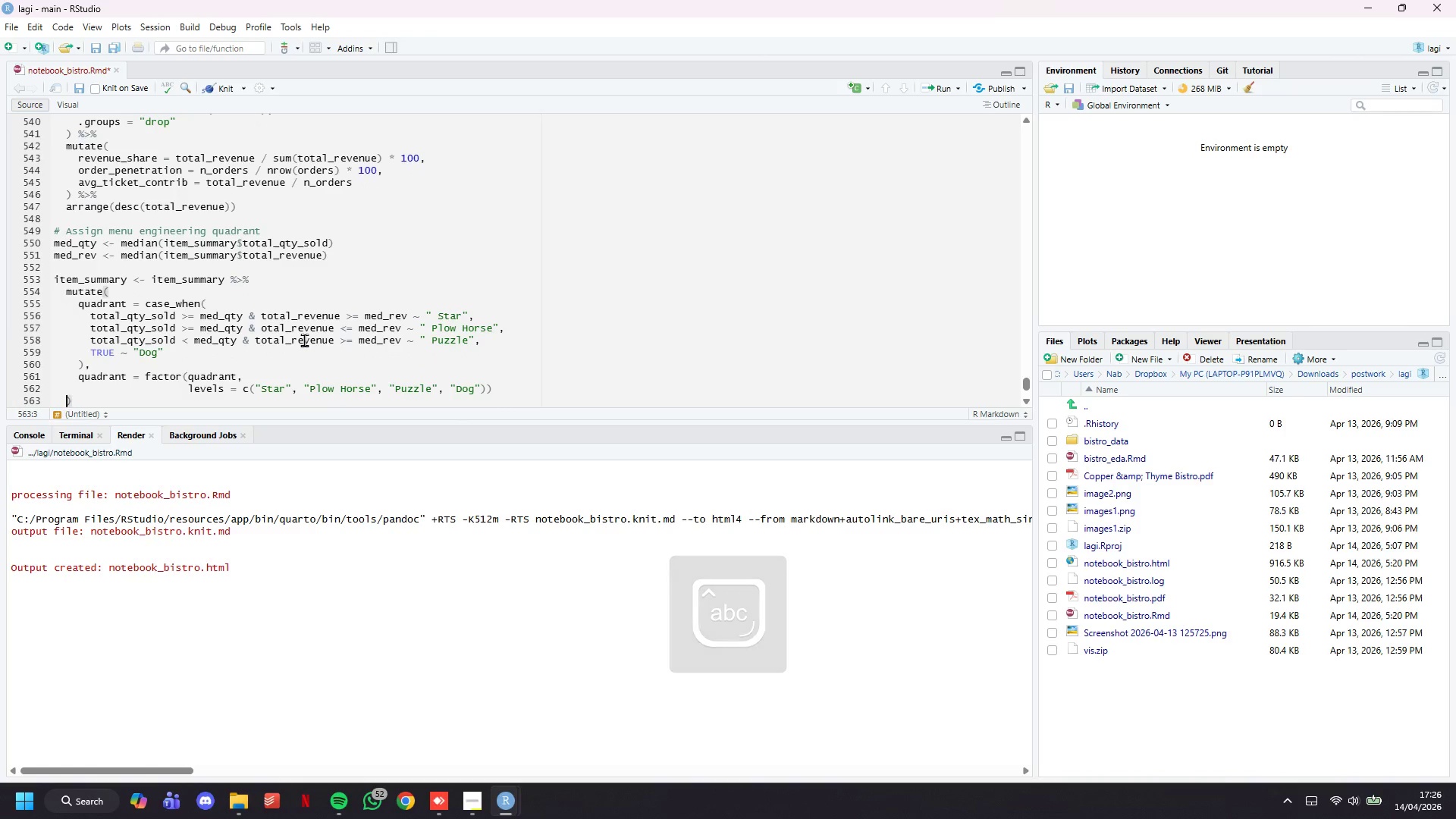 
key(ArrowRight)
 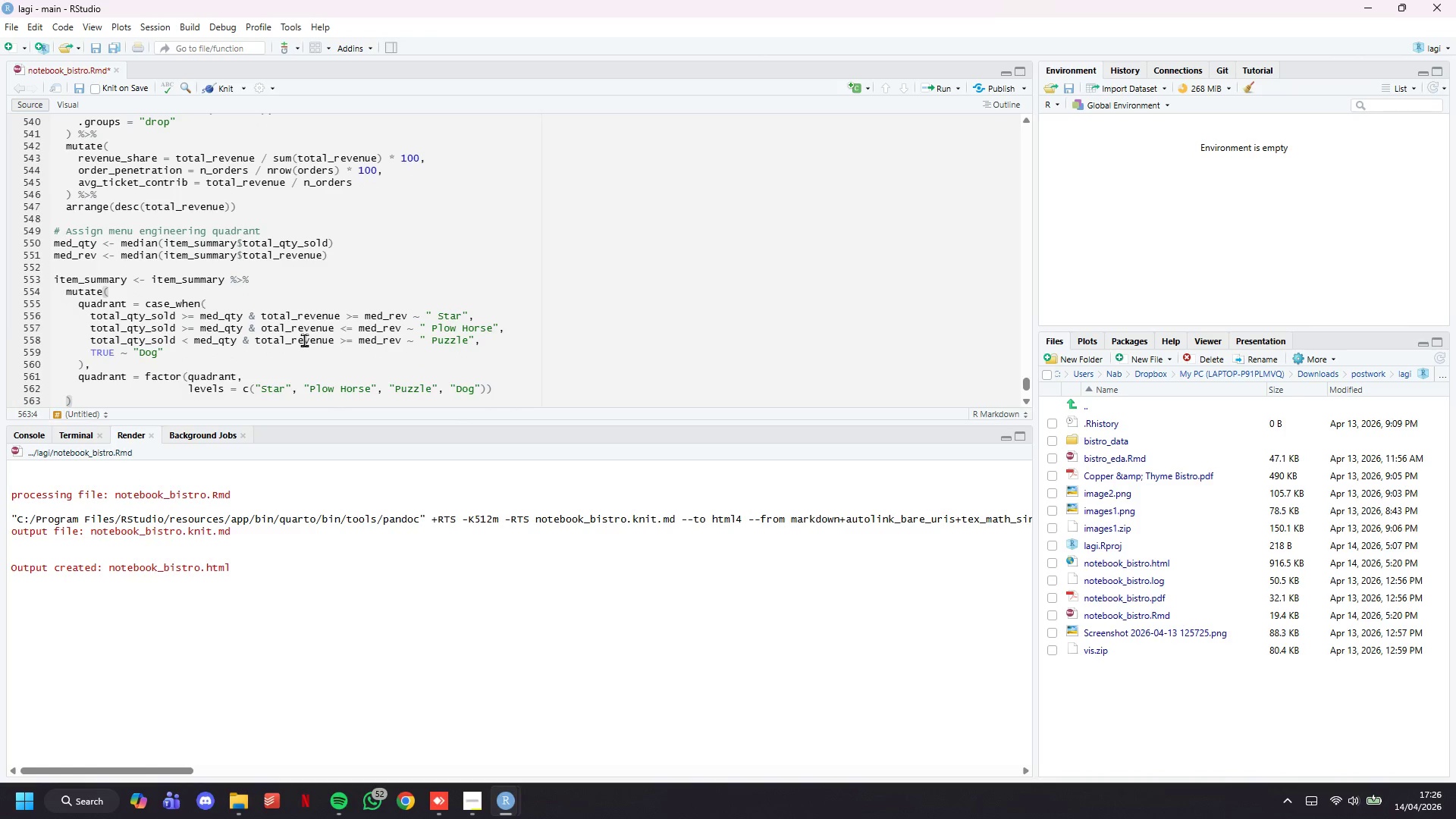 
key(Enter)
 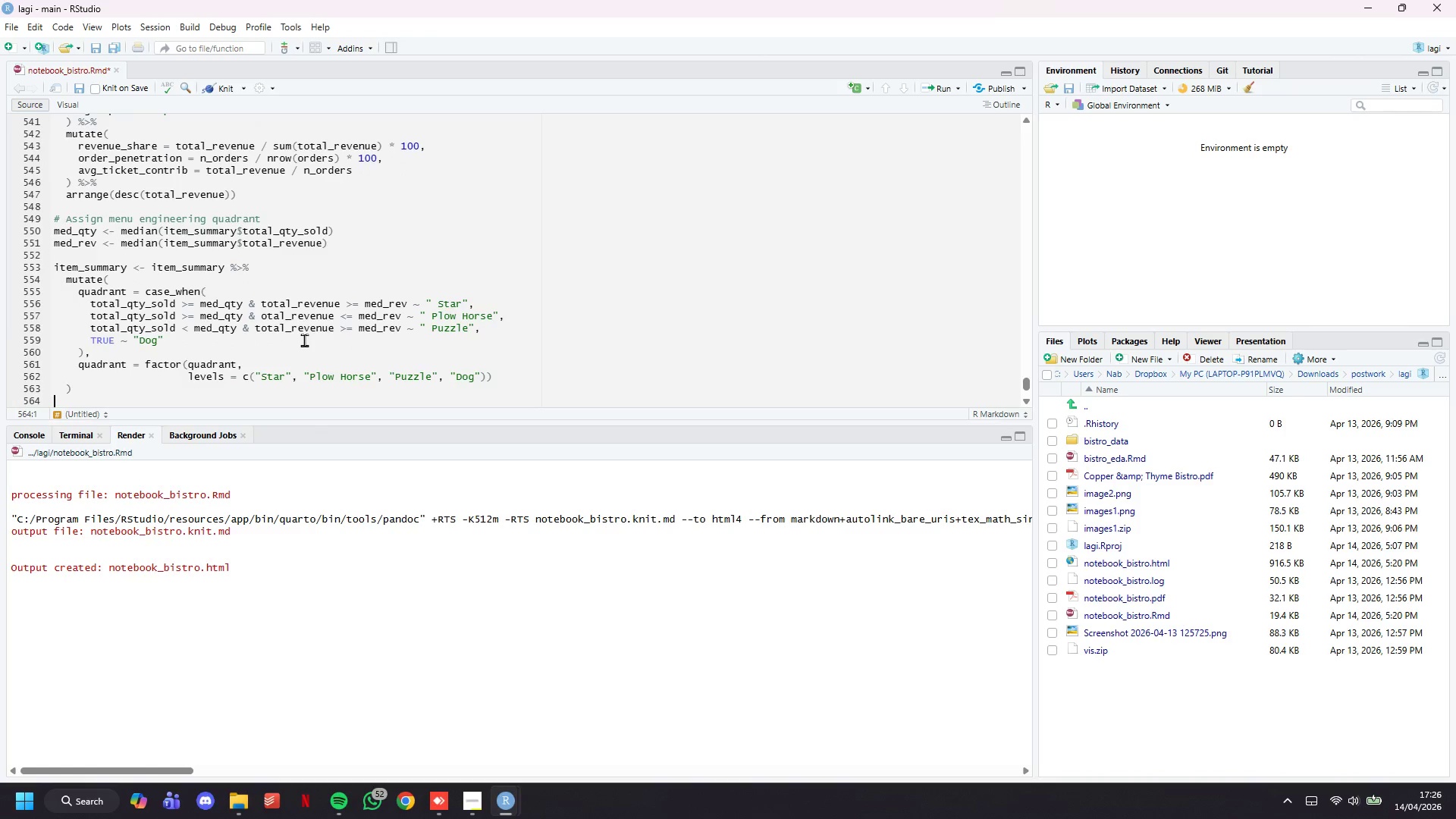 
key(Enter)
 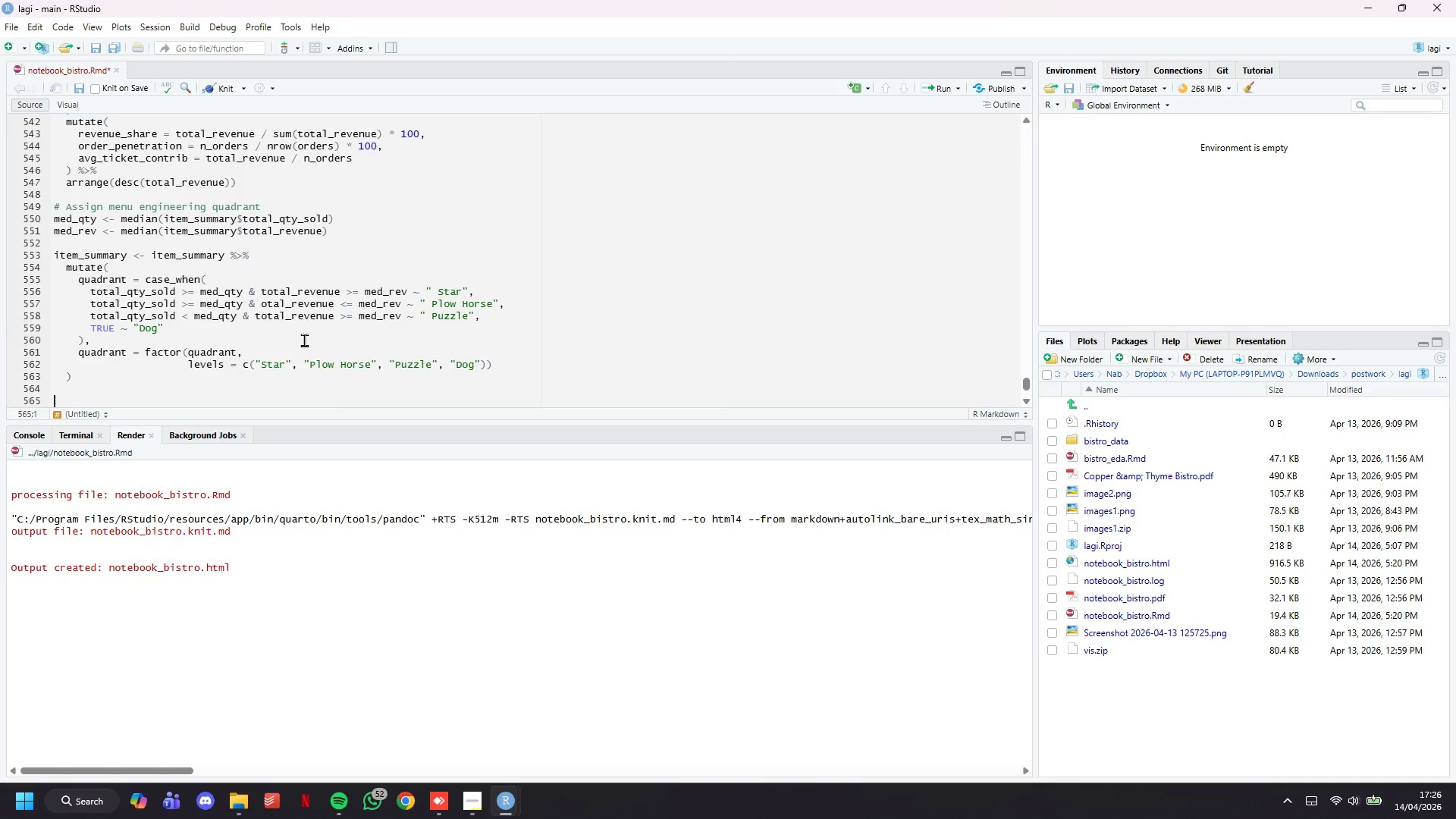 
type(# Pi)
key(Backspace)
type(rint summary)
 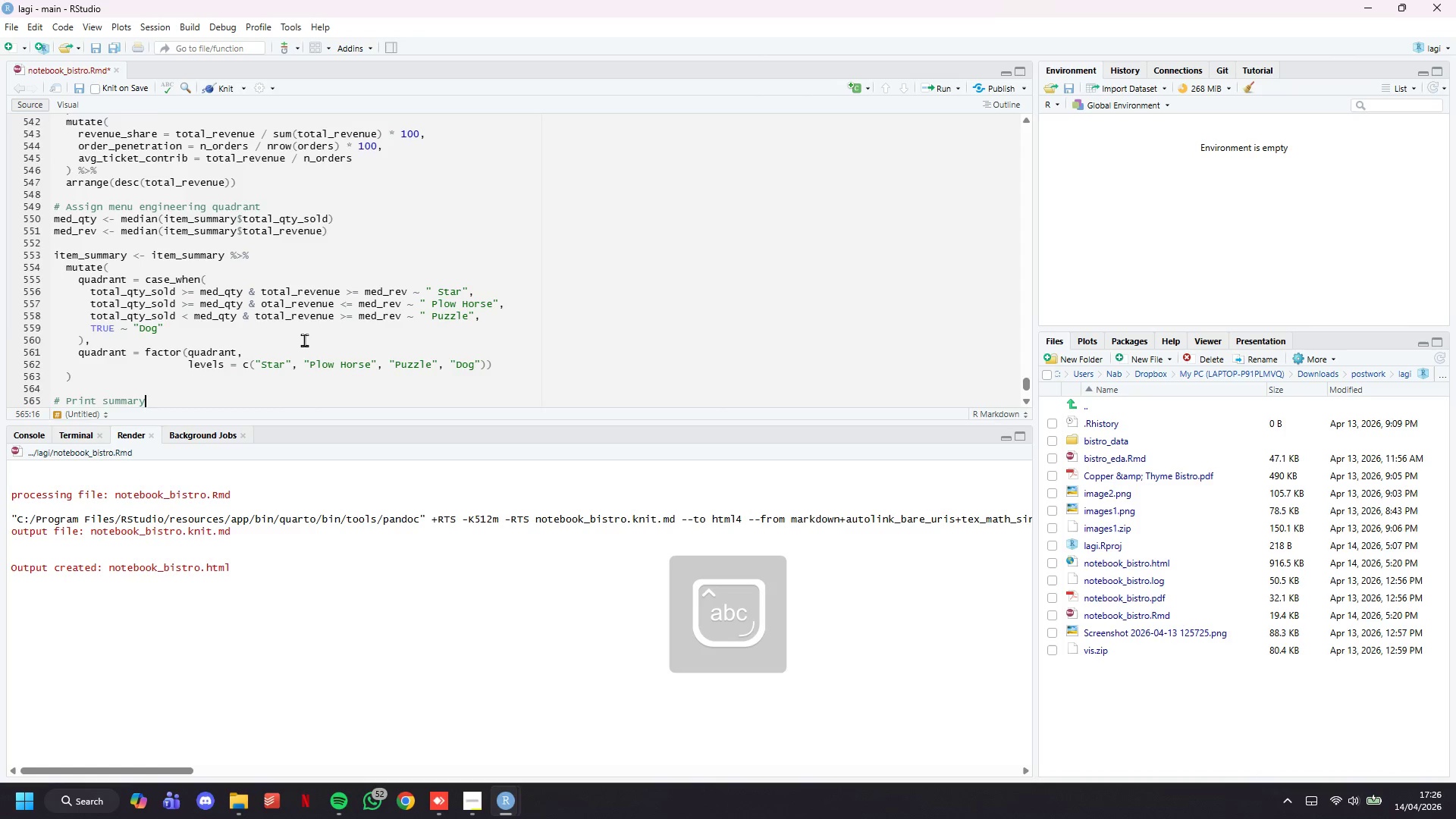 
key(Enter)
 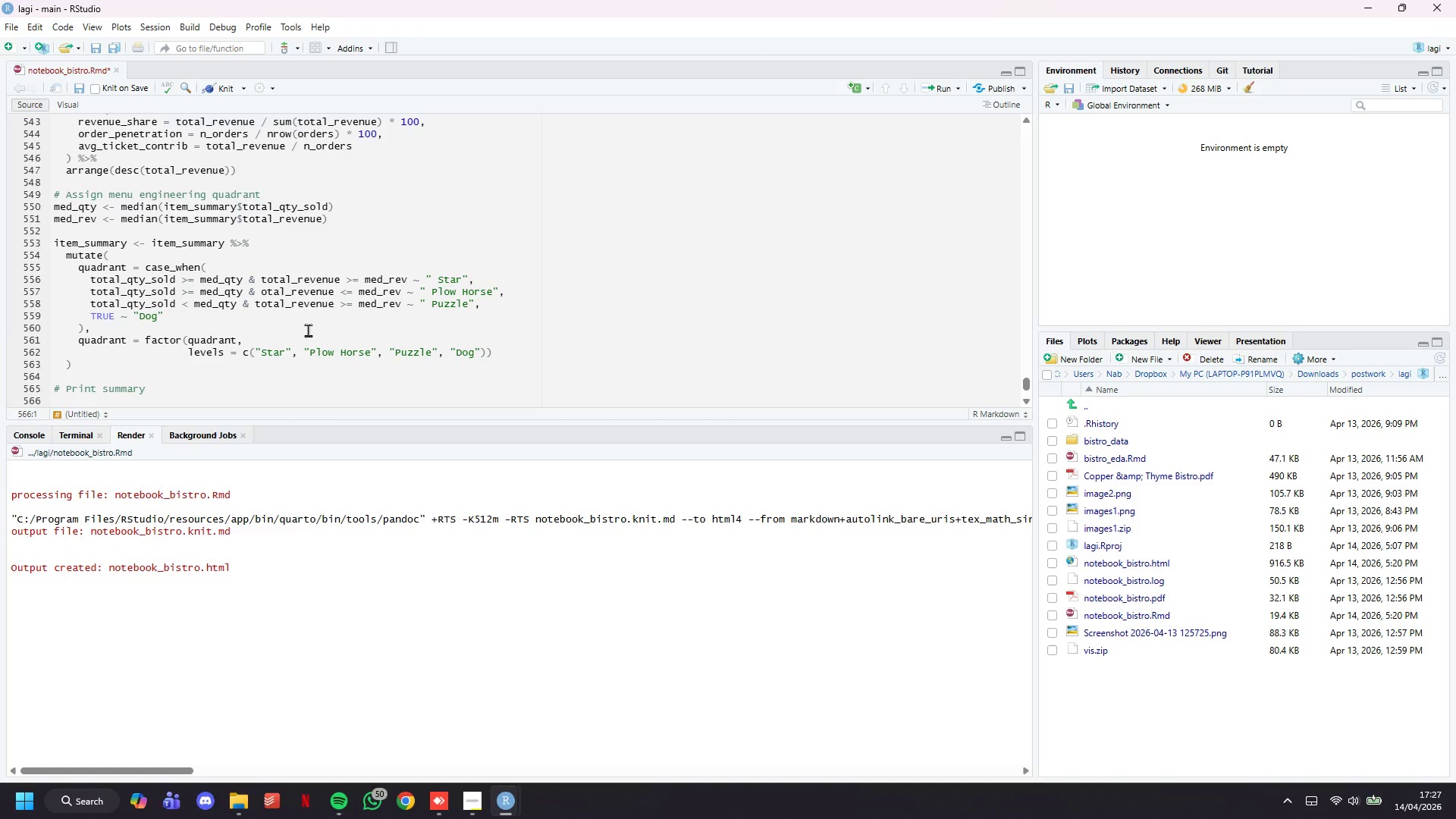 
wait(51.62)
 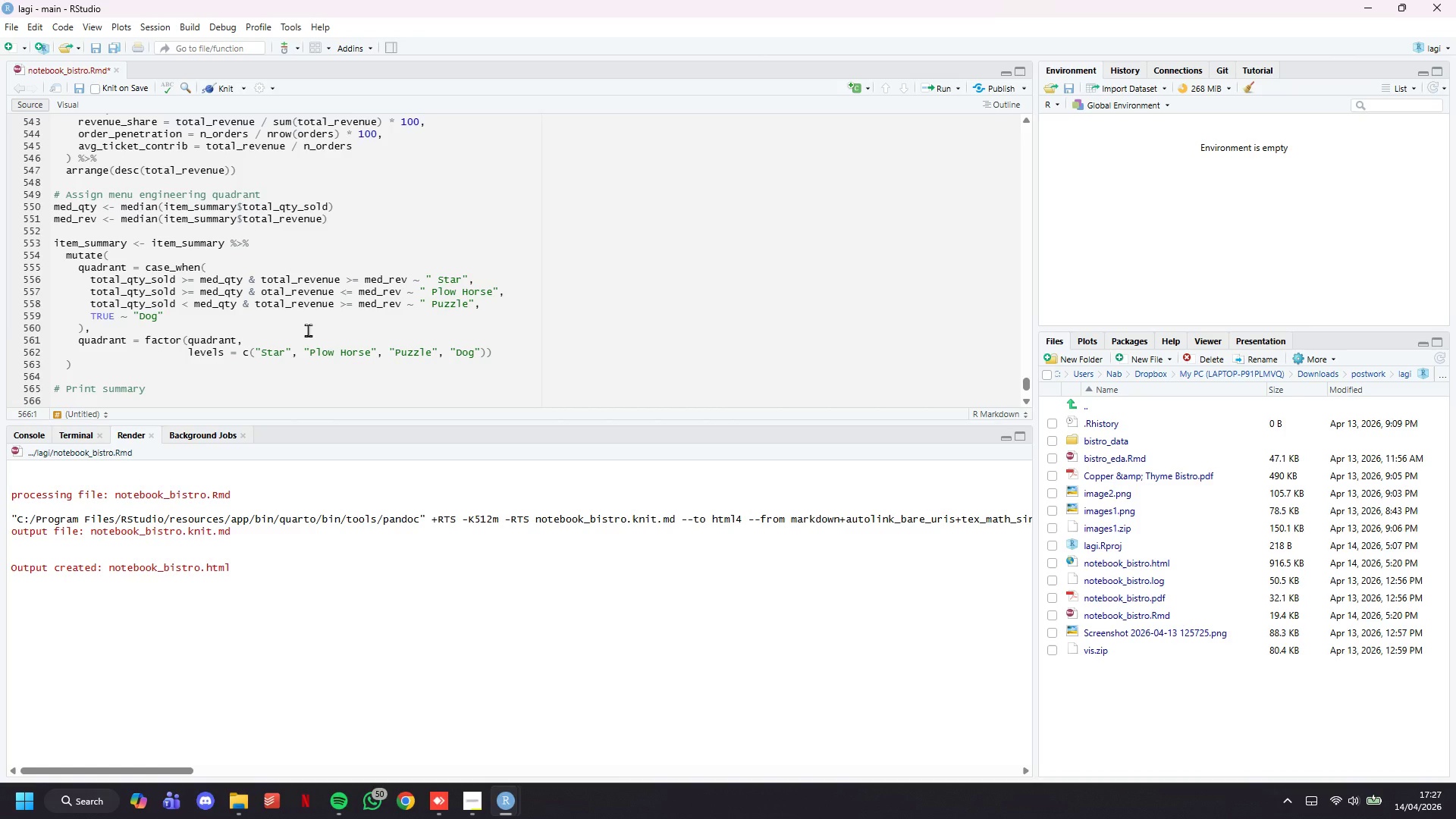 
type(item_au)
key(Backspace)
key(Backspace)
type(su)
key(Tab)
 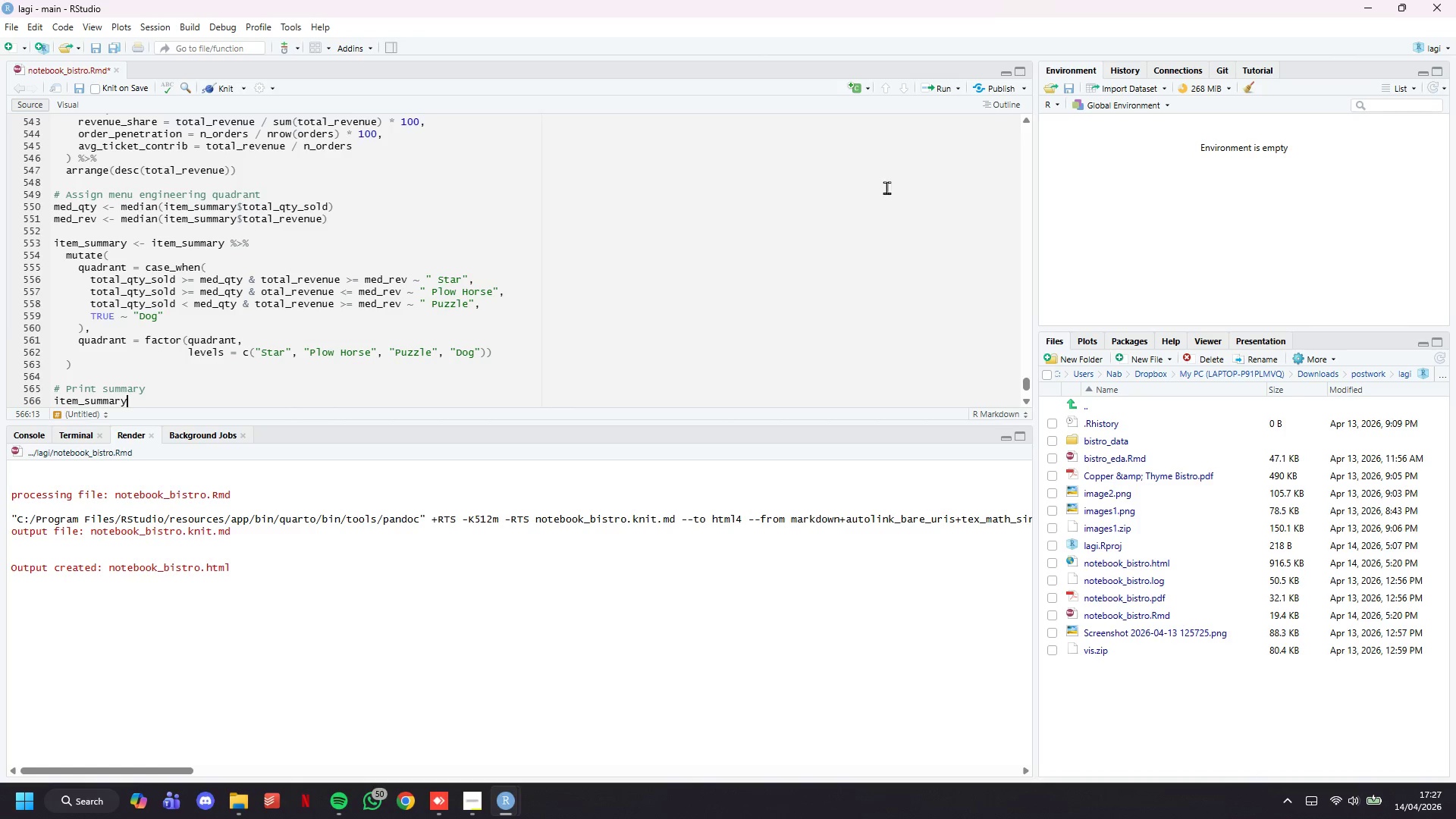 
scroll: coordinate [693, 271], scroll_direction: down, amount: 7.0
 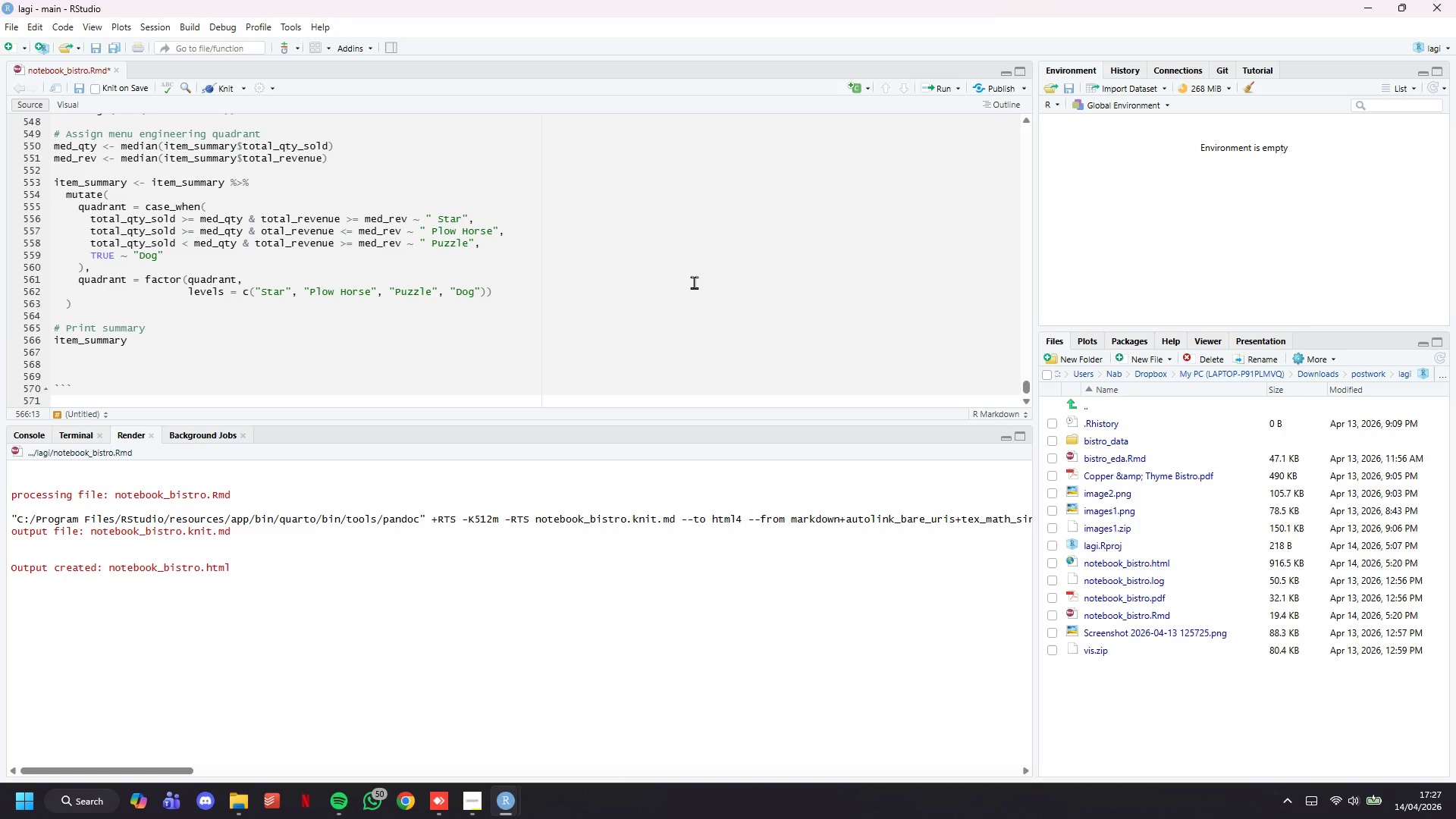 
key(Space)
 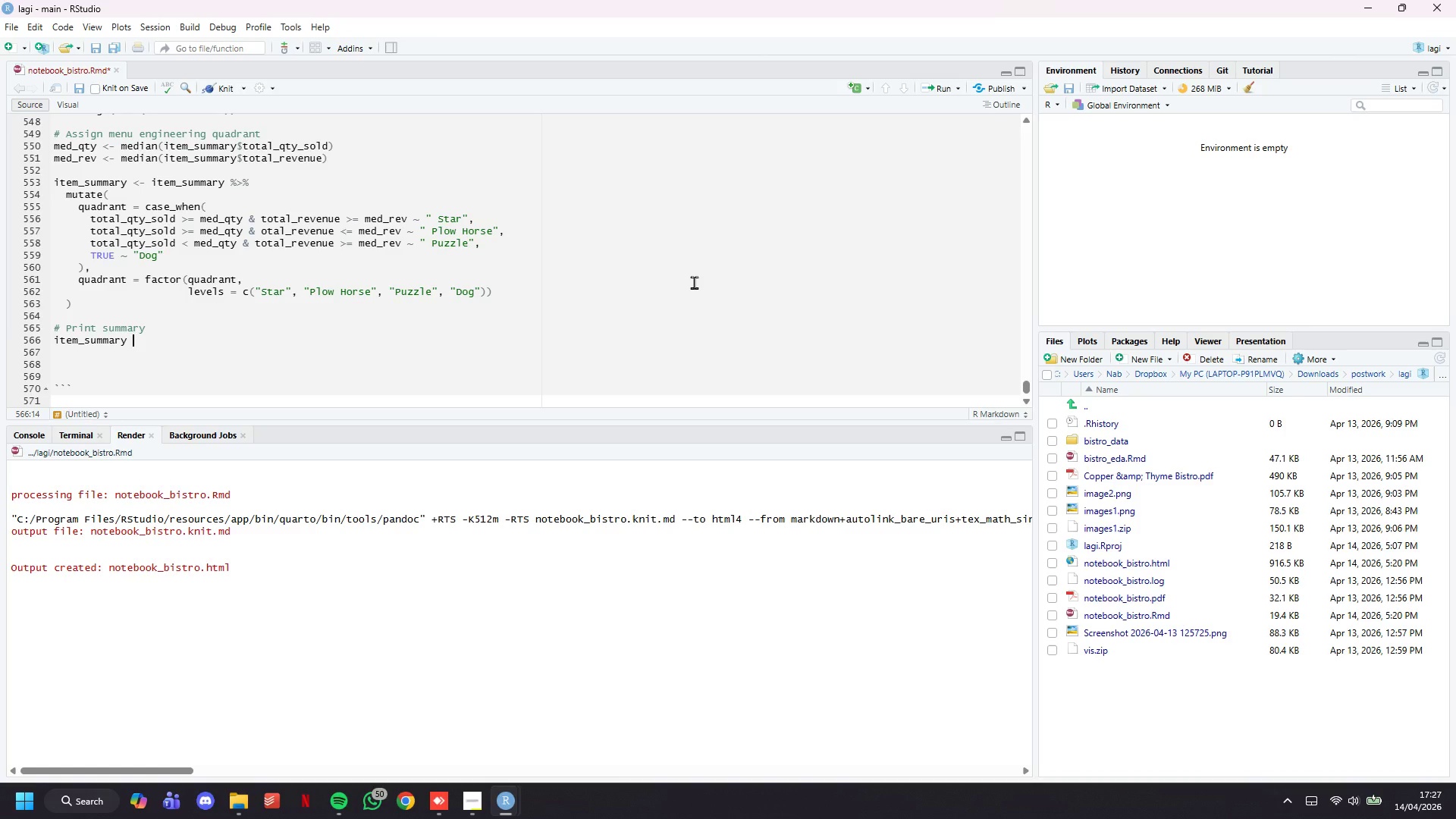 
key(Shift+5)
 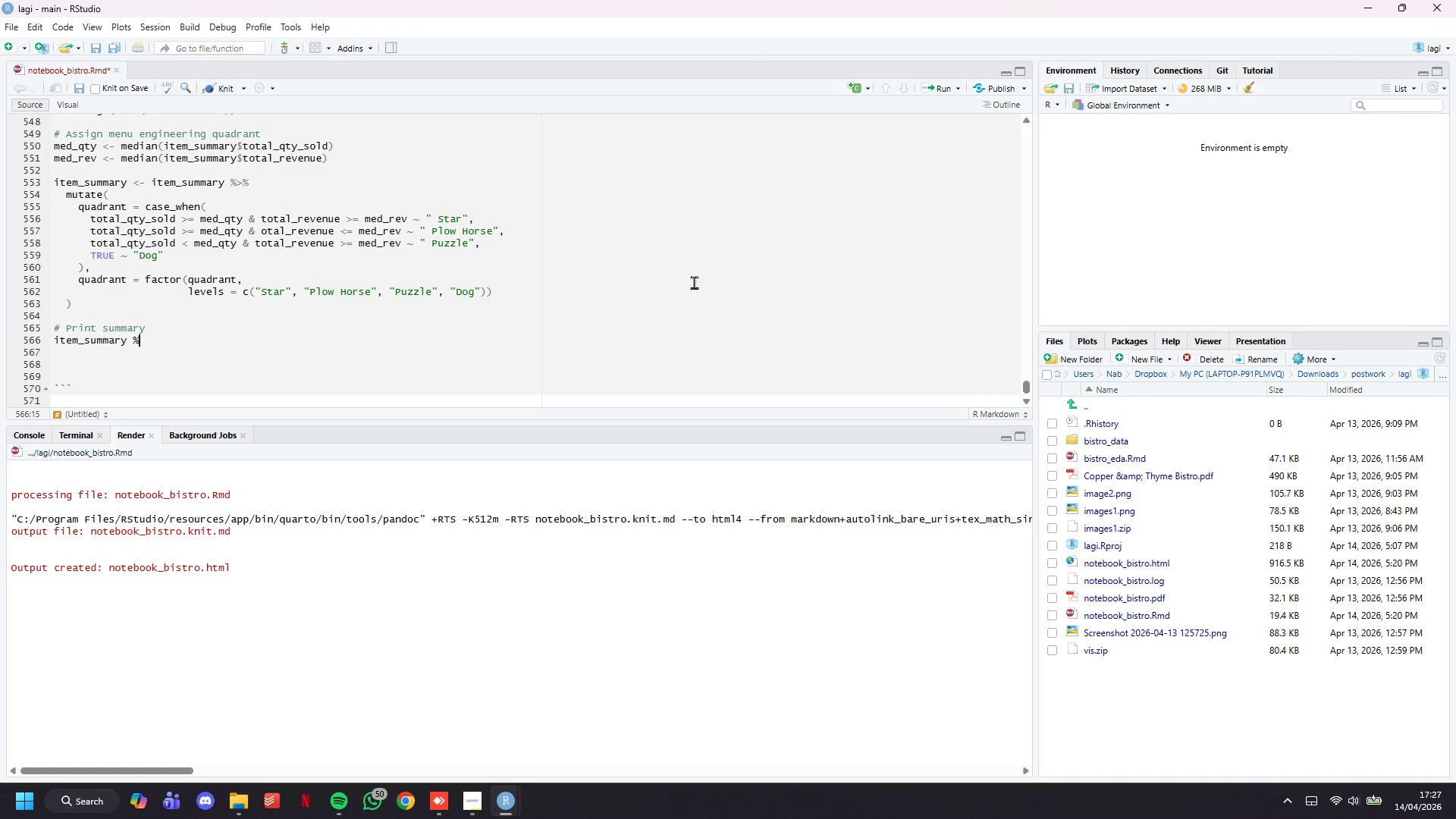 
key(Shift+Period)
 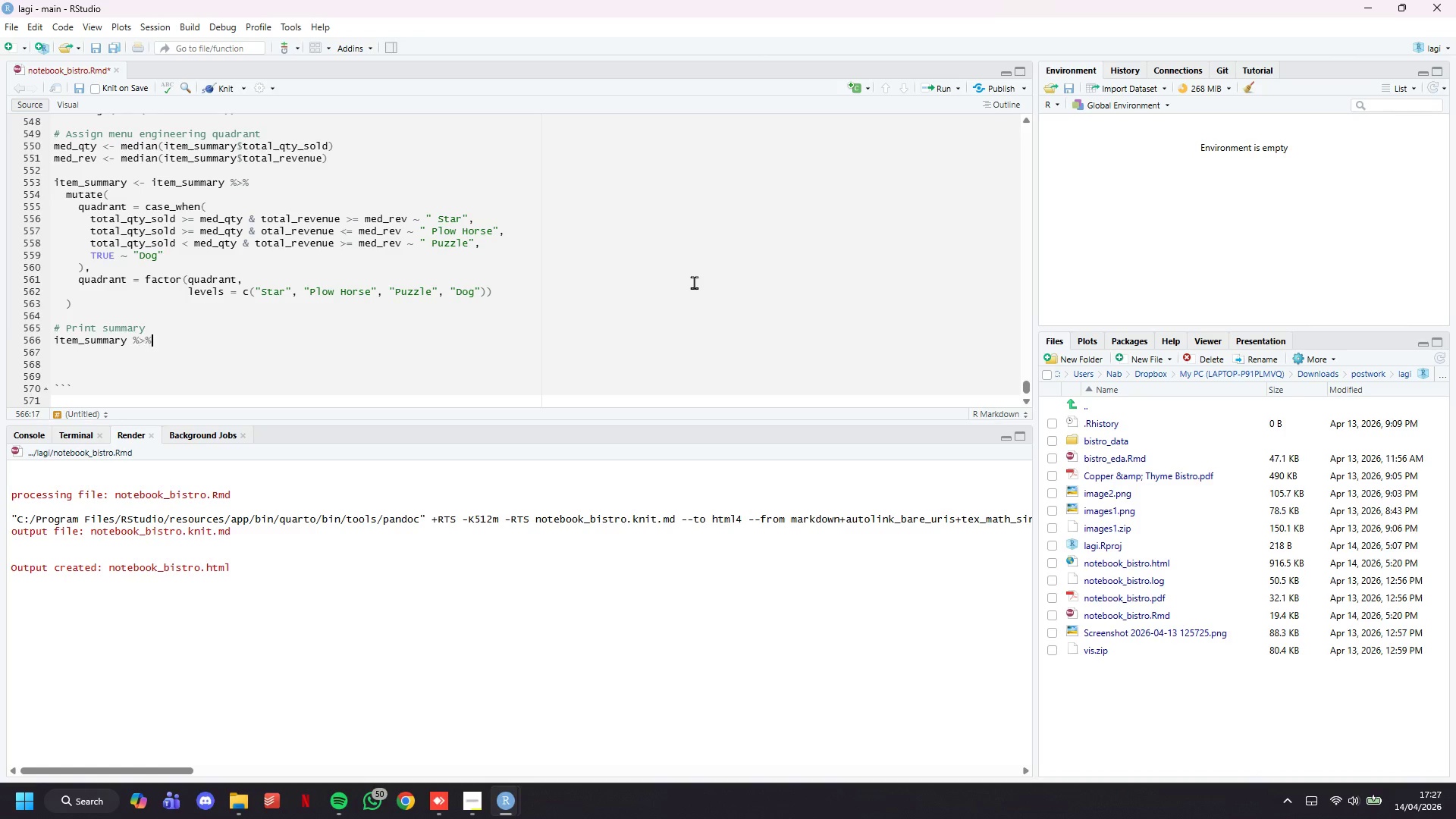 
key(Shift+5)
 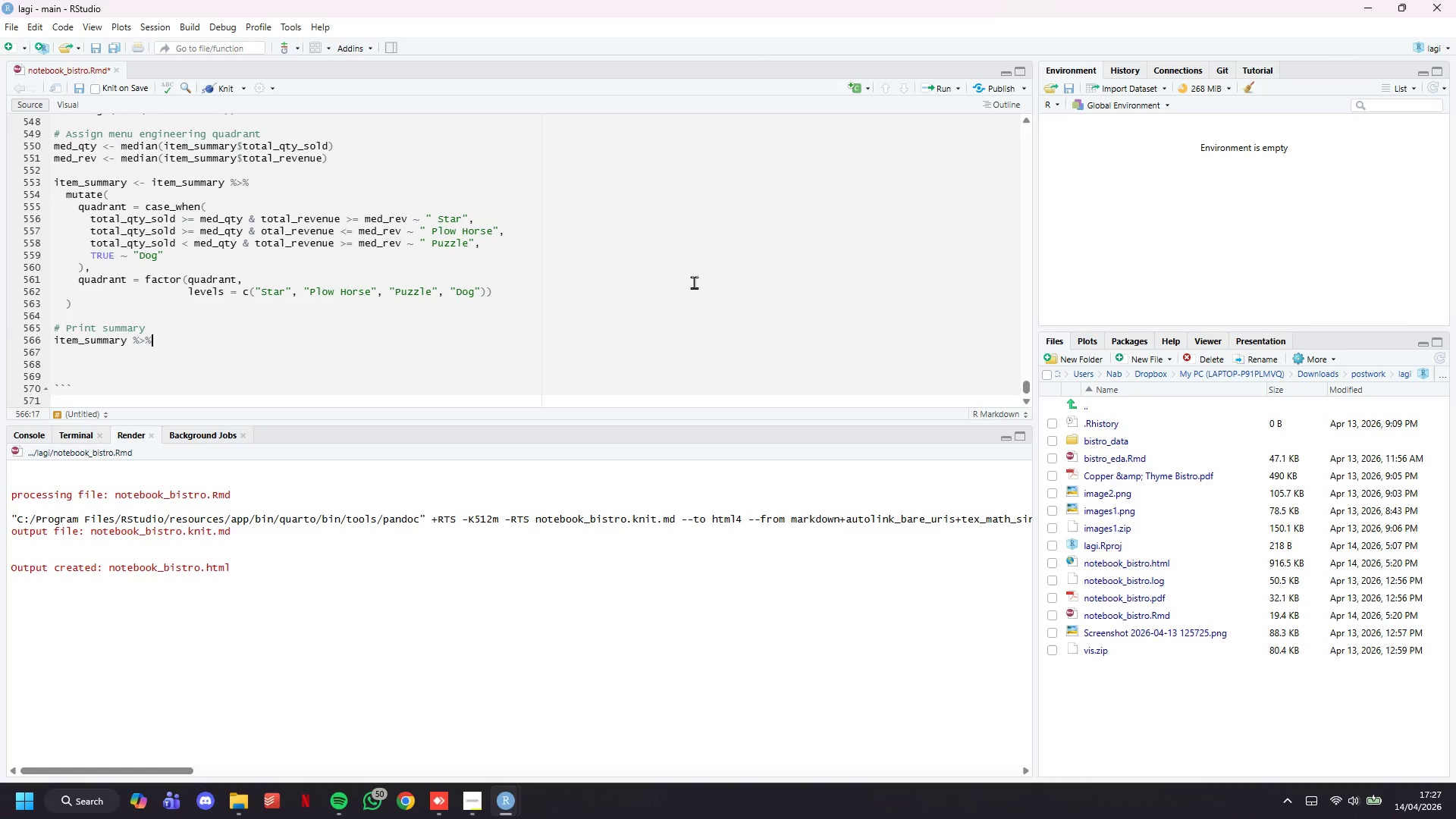 
key(Enter)
 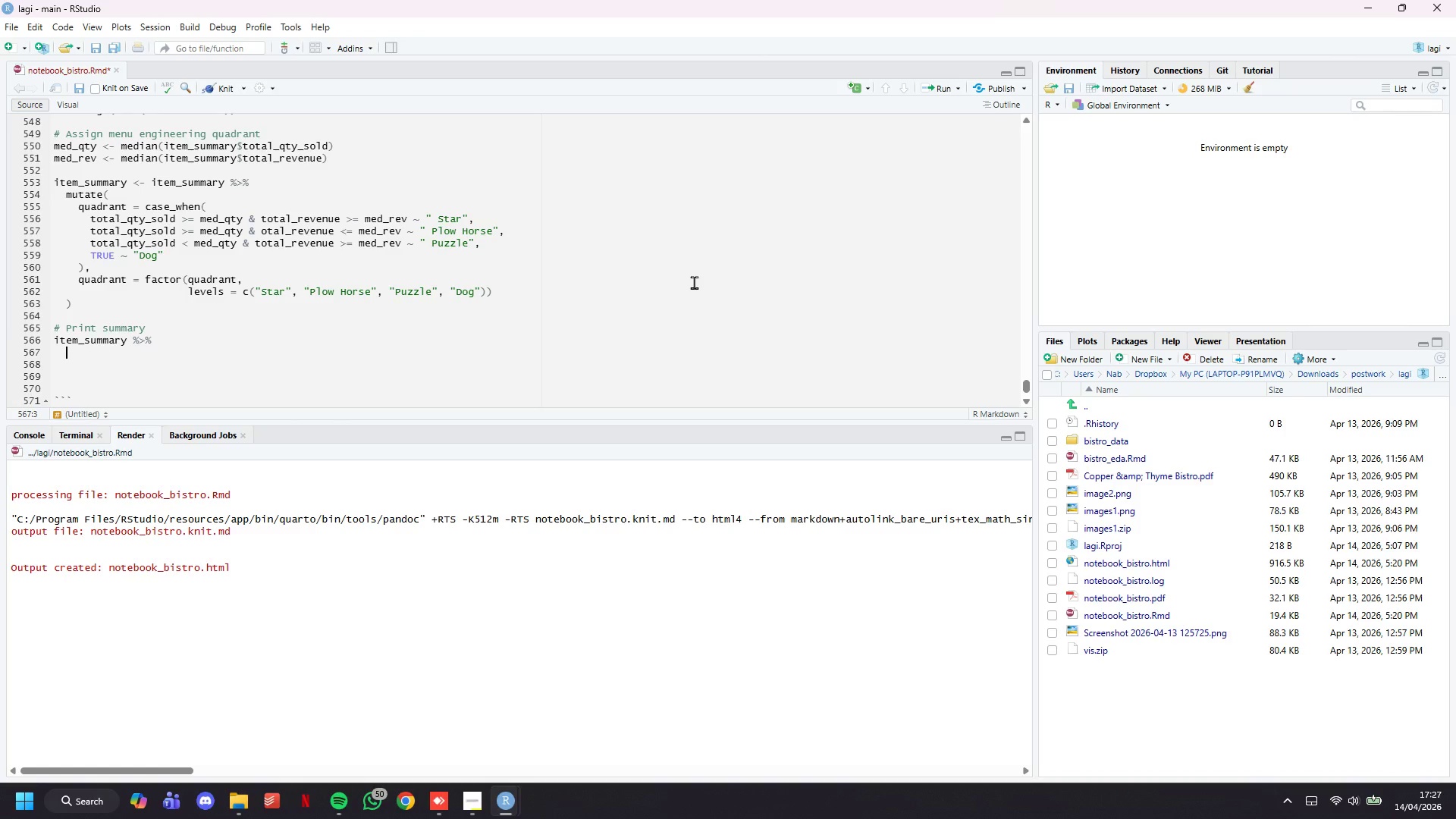 
type(select(item_name, category, price, total_qty_sold,)
 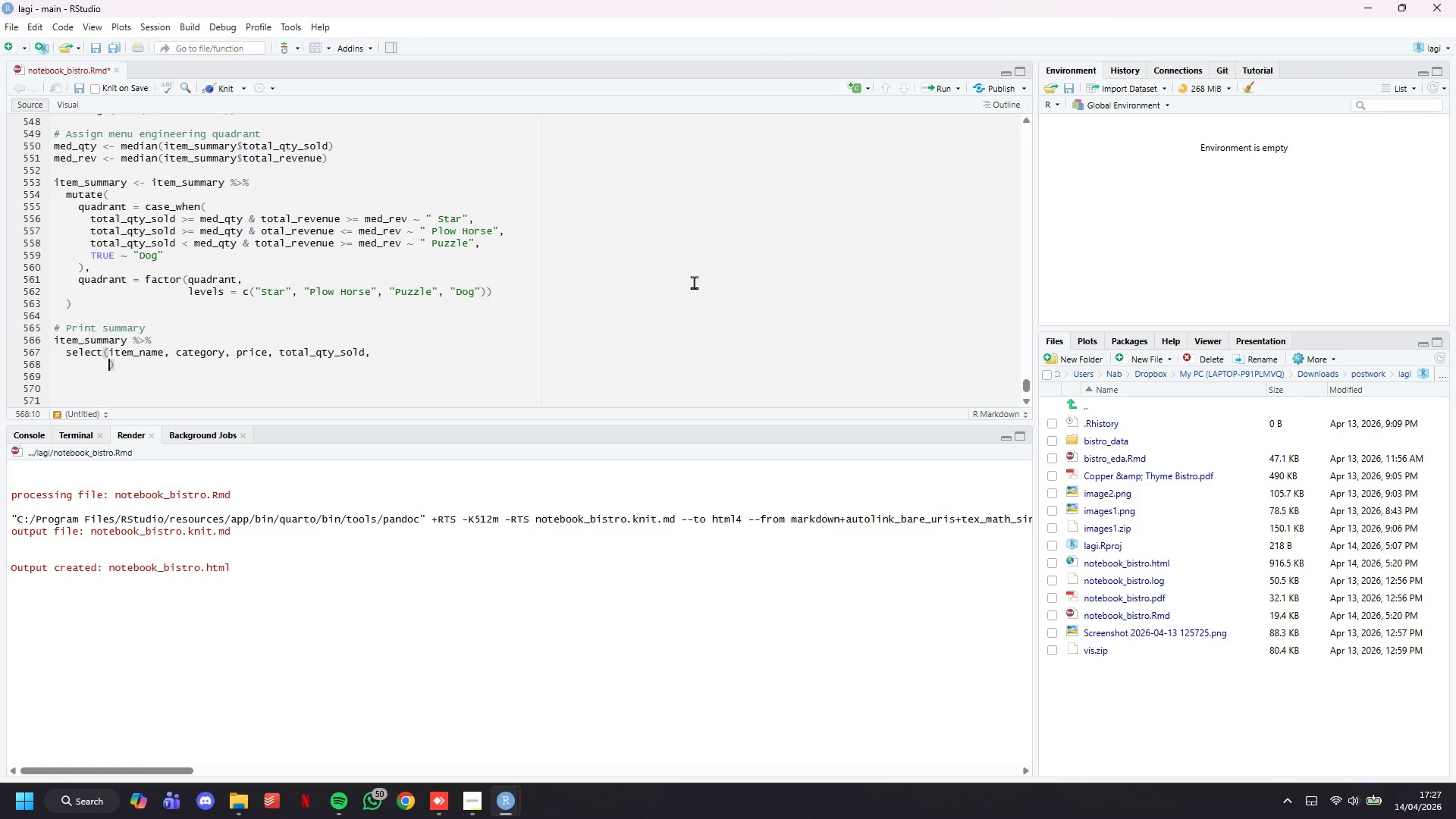 
 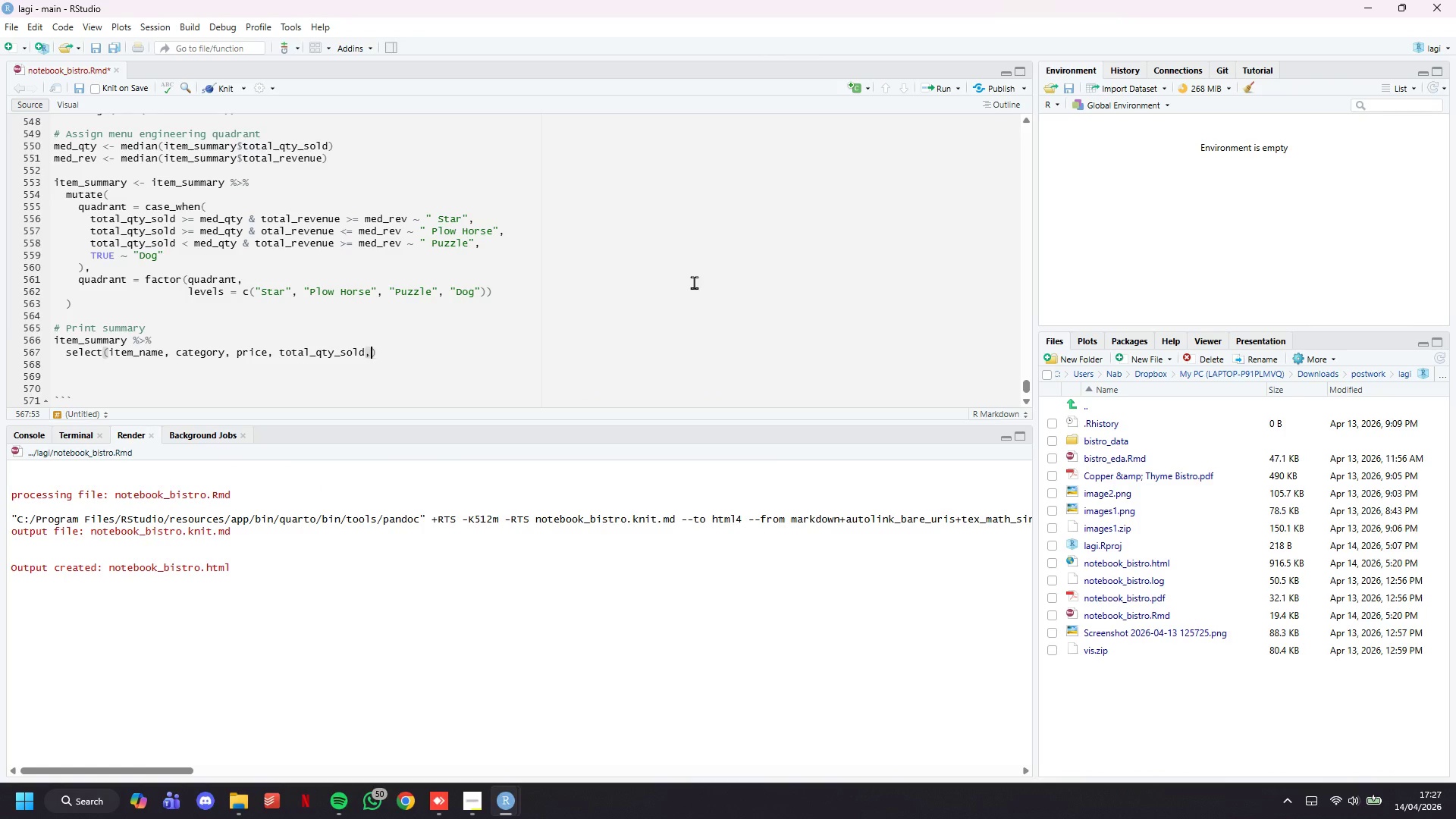 
key(Enter)
 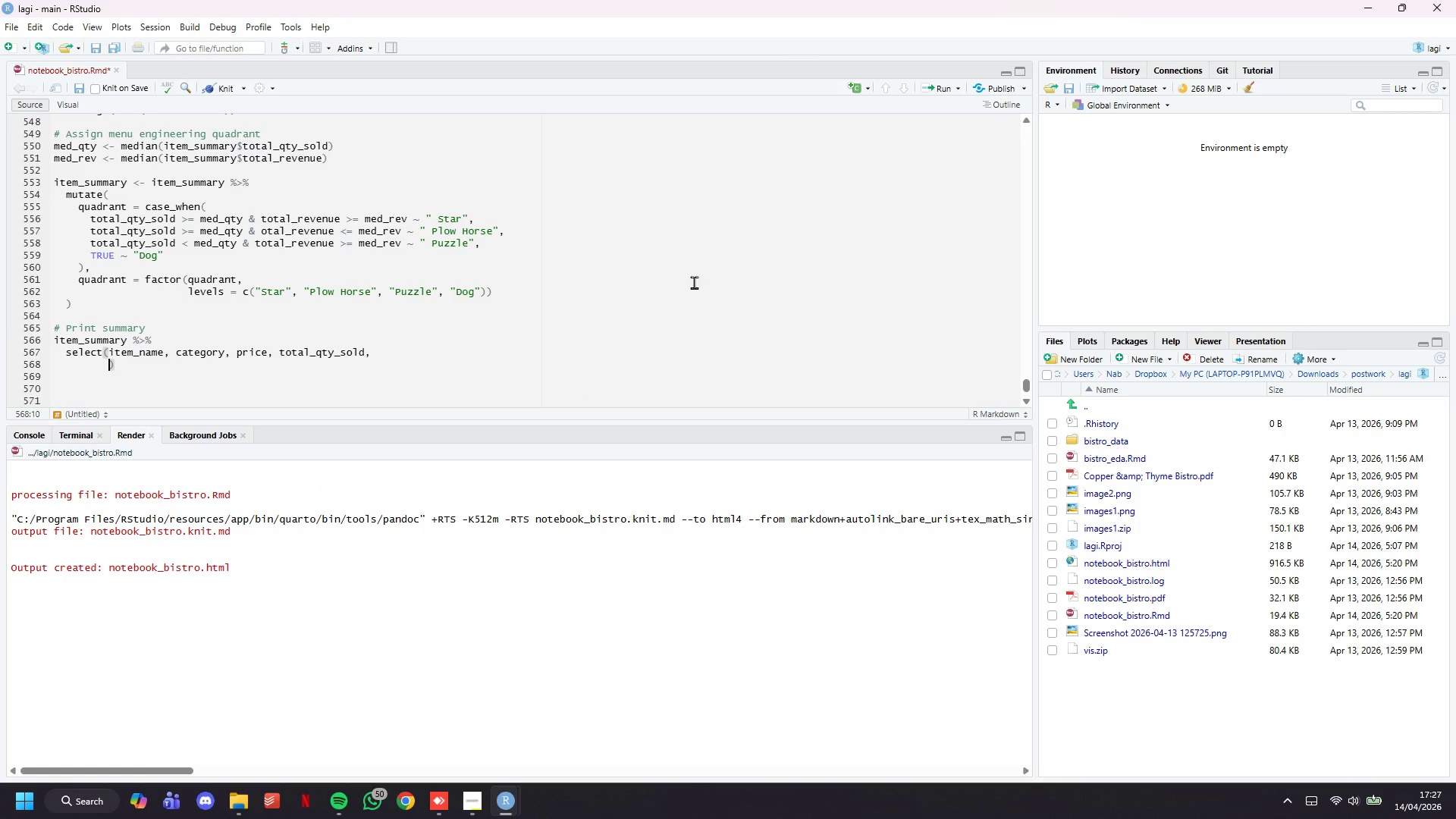 
type(total_revemue)
key(Backspace)
key(Backspace)
key(Backspace)
type(nue, revenue_share, quadrany)
key(Backspace)
type(t)
 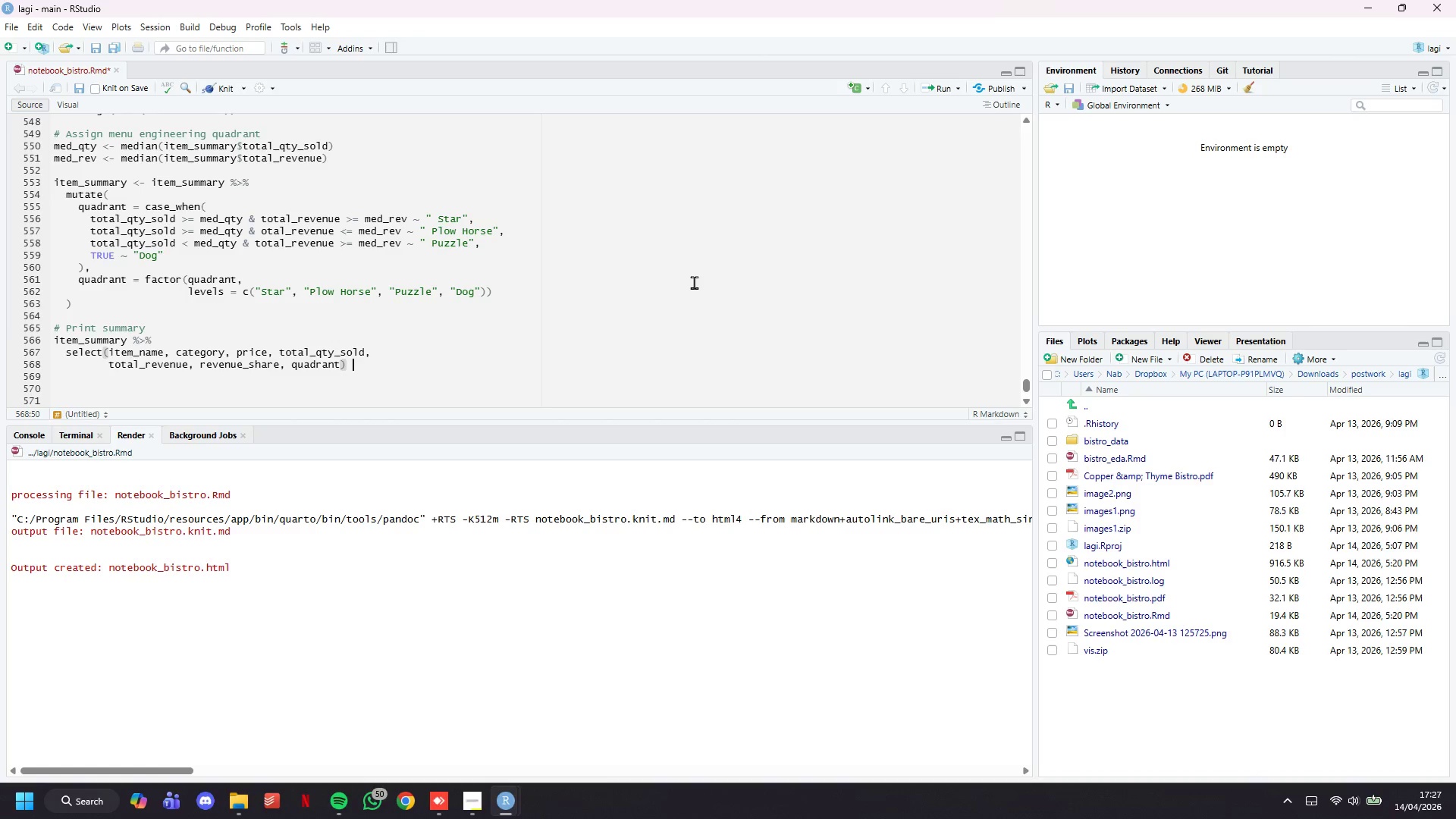 
 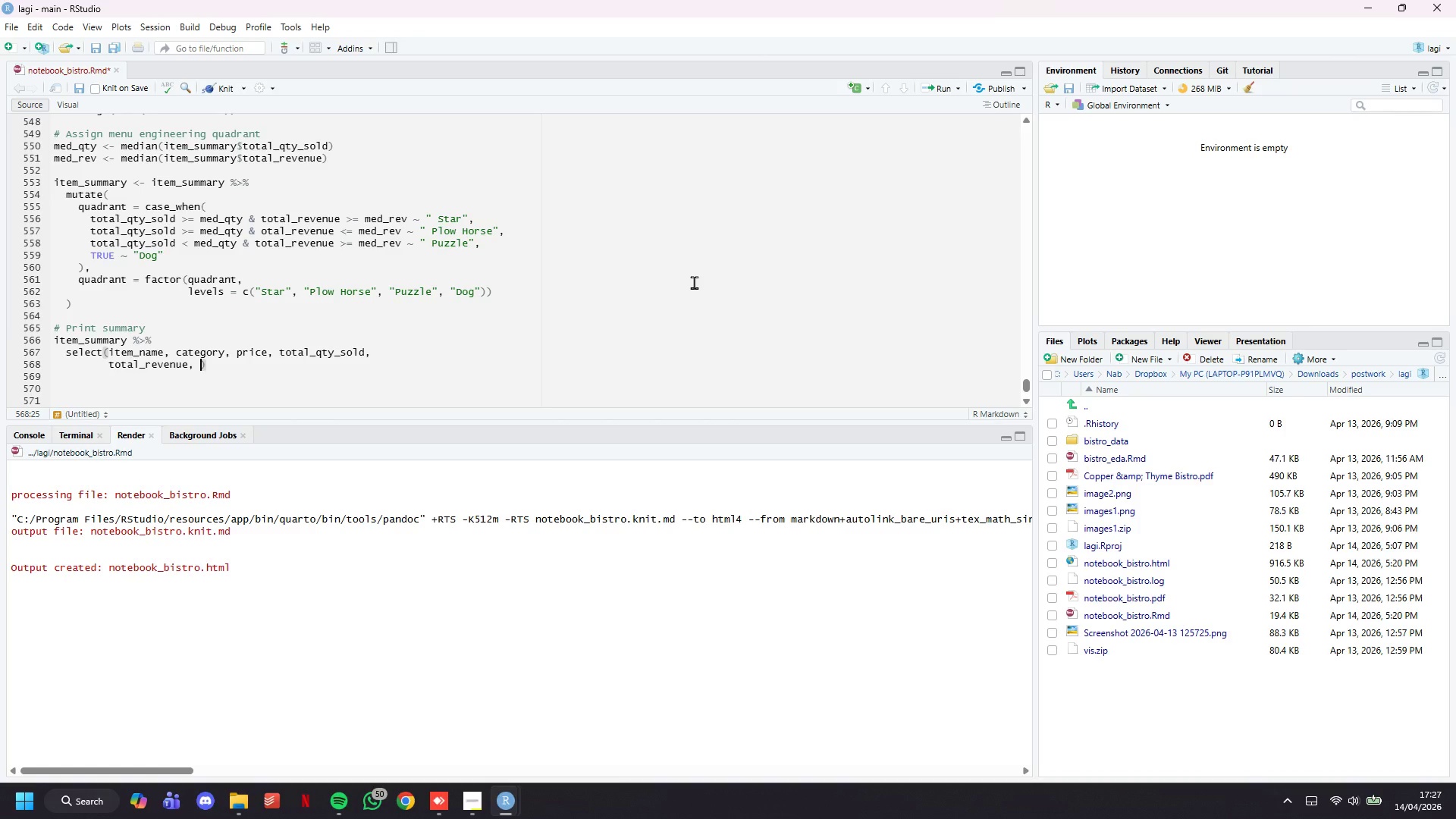 
key(ArrowRight)
 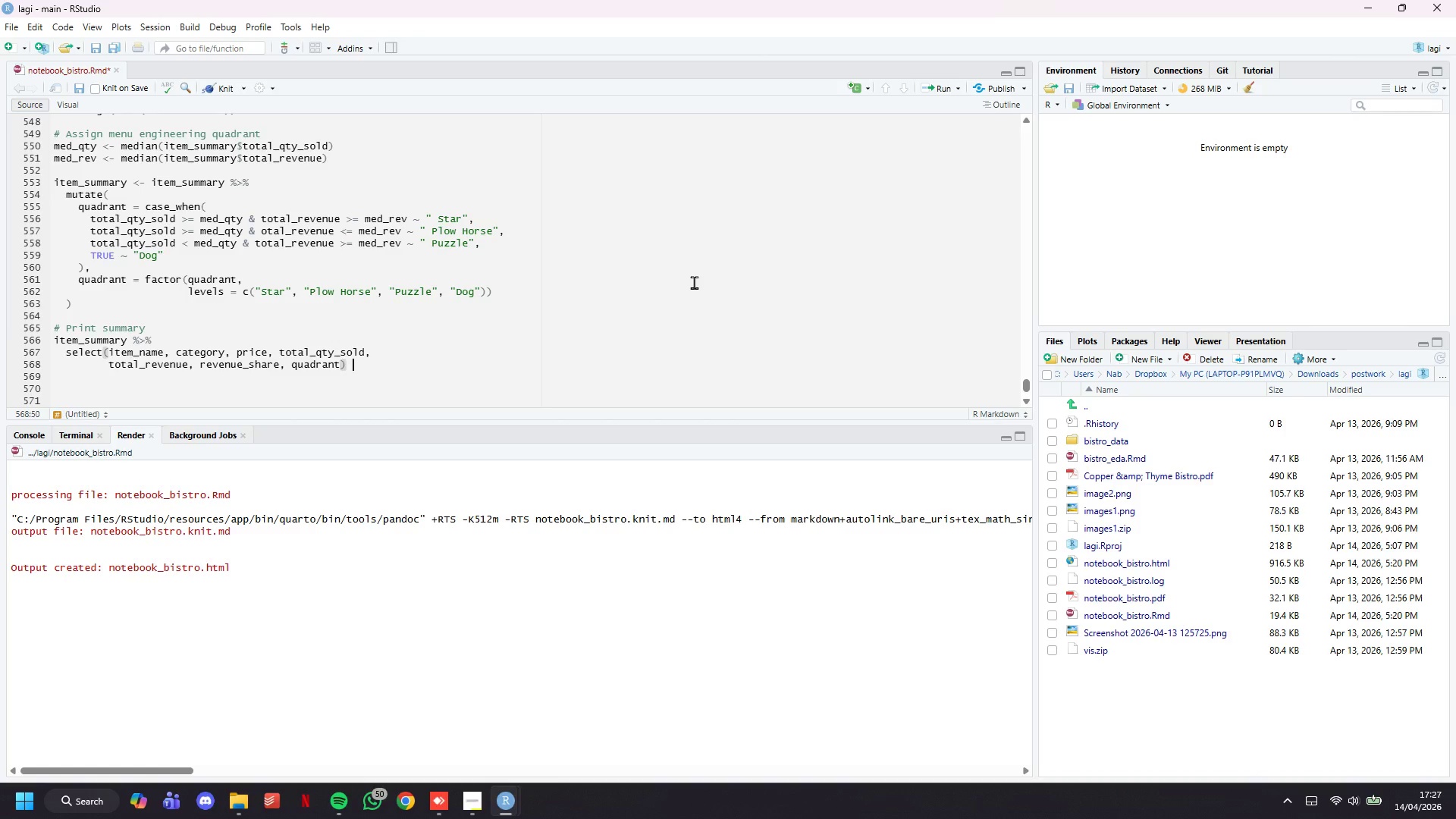 
key(Space)
 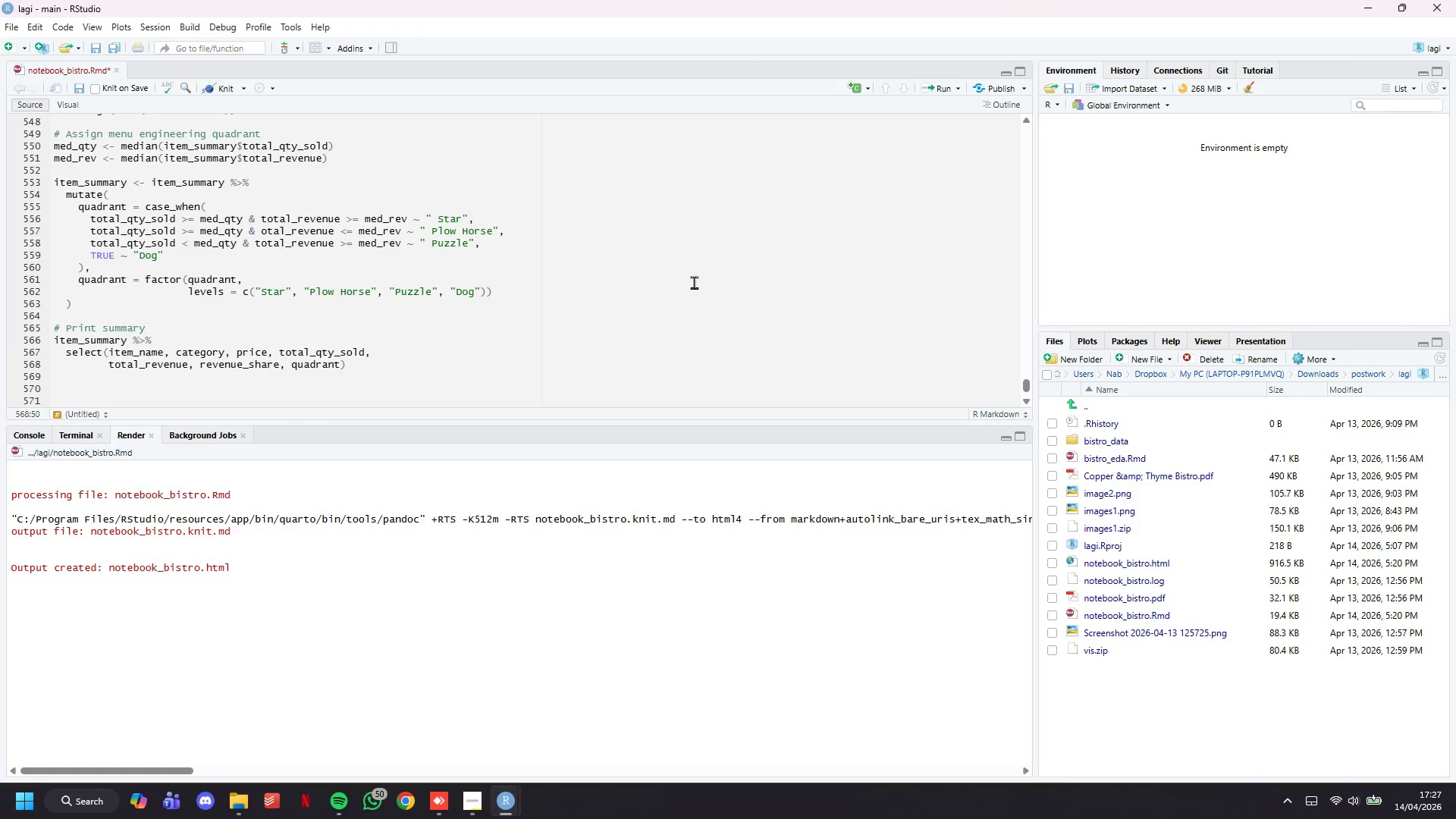 
key(Shift+5)
 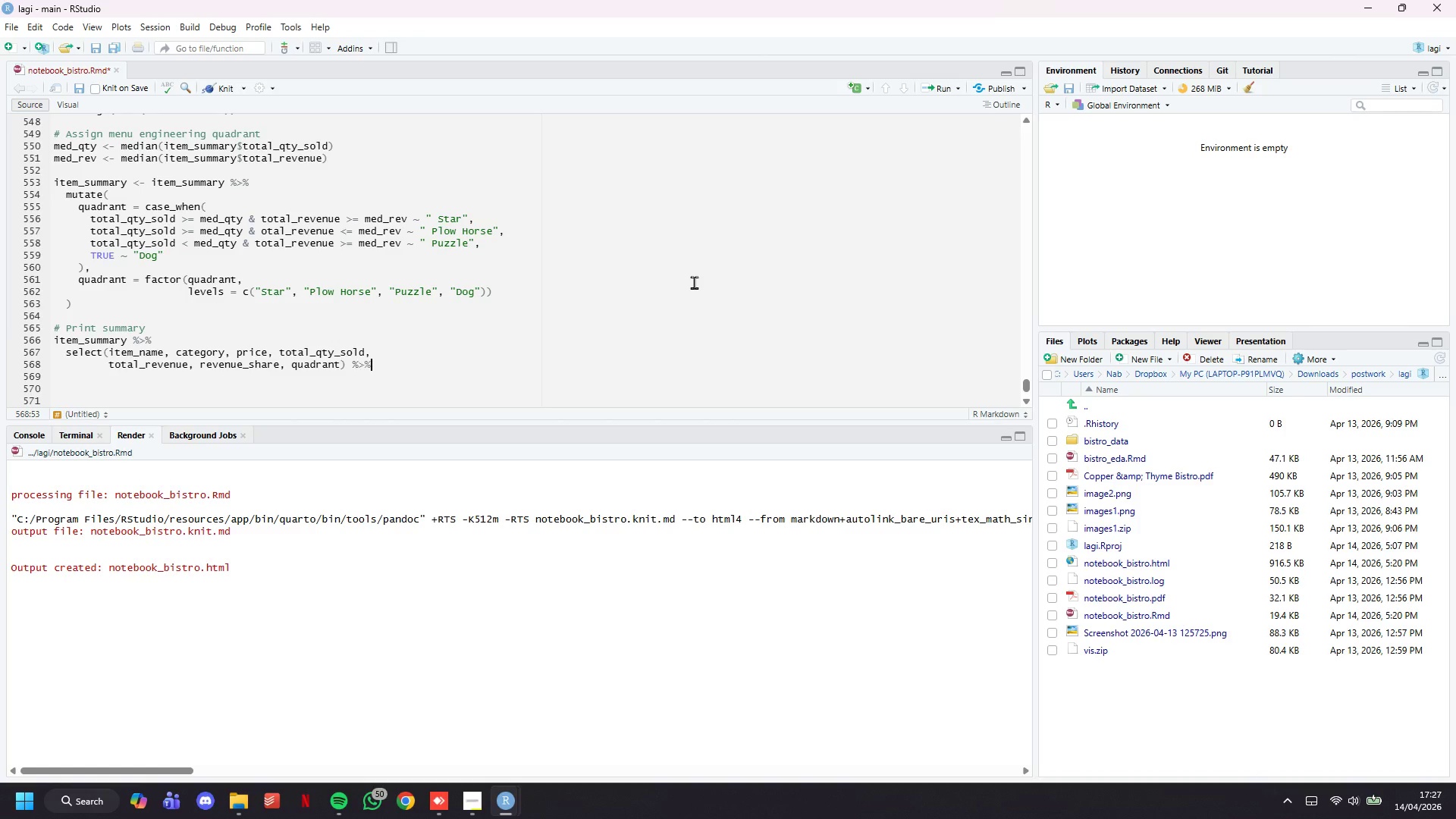 
key(Shift+Period)
 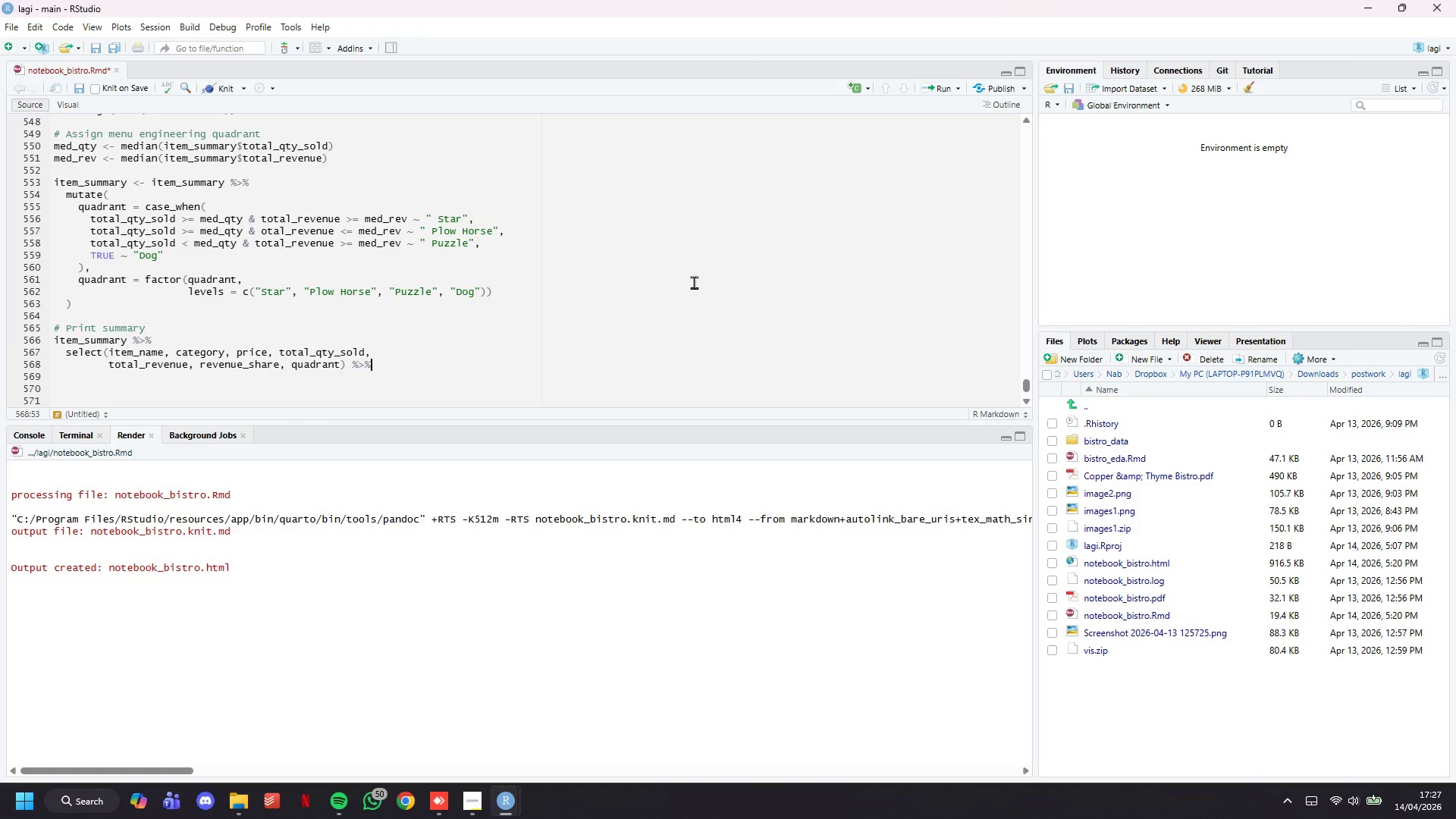 
key(Shift+5)
 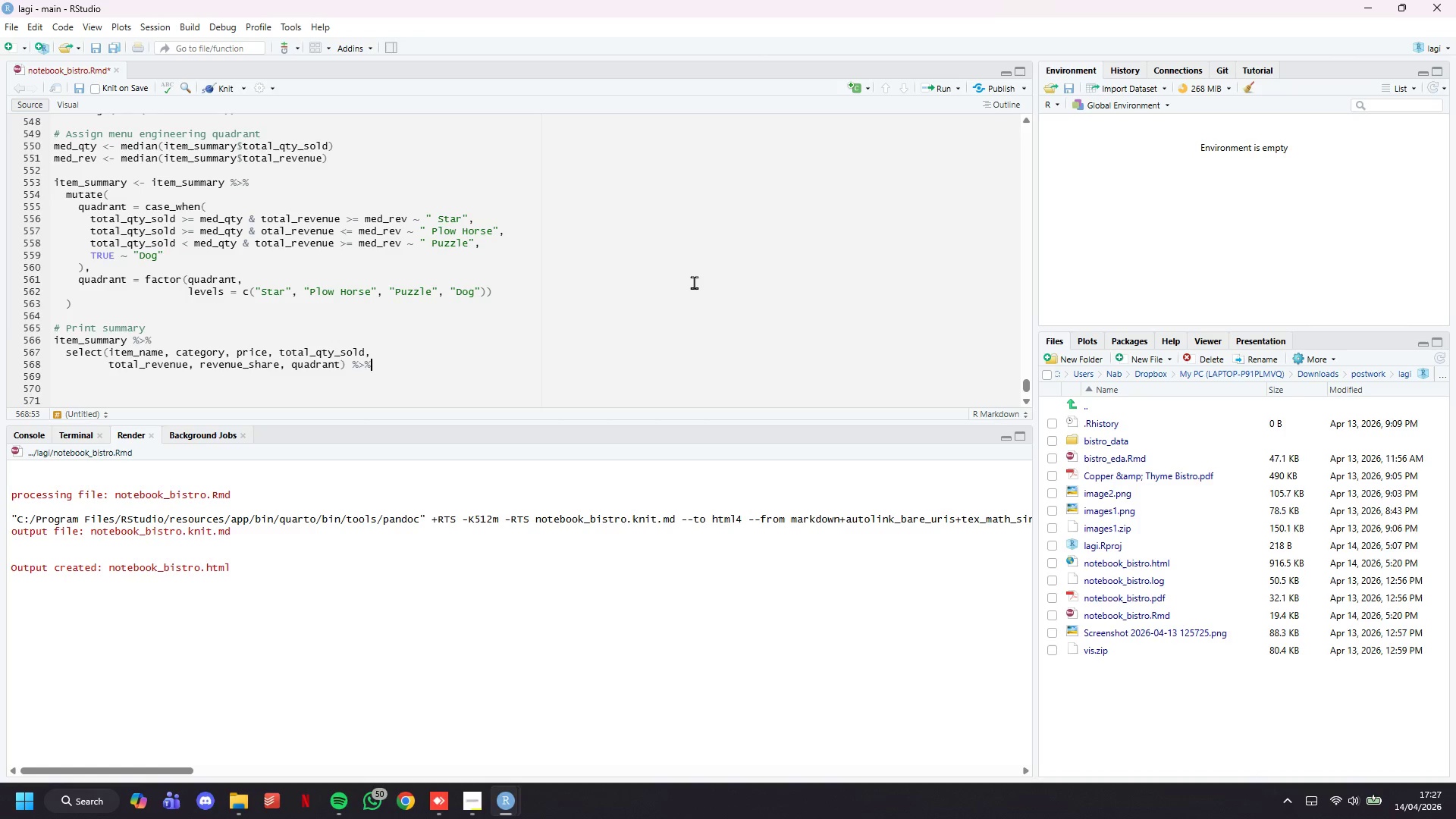 
key(Enter)
 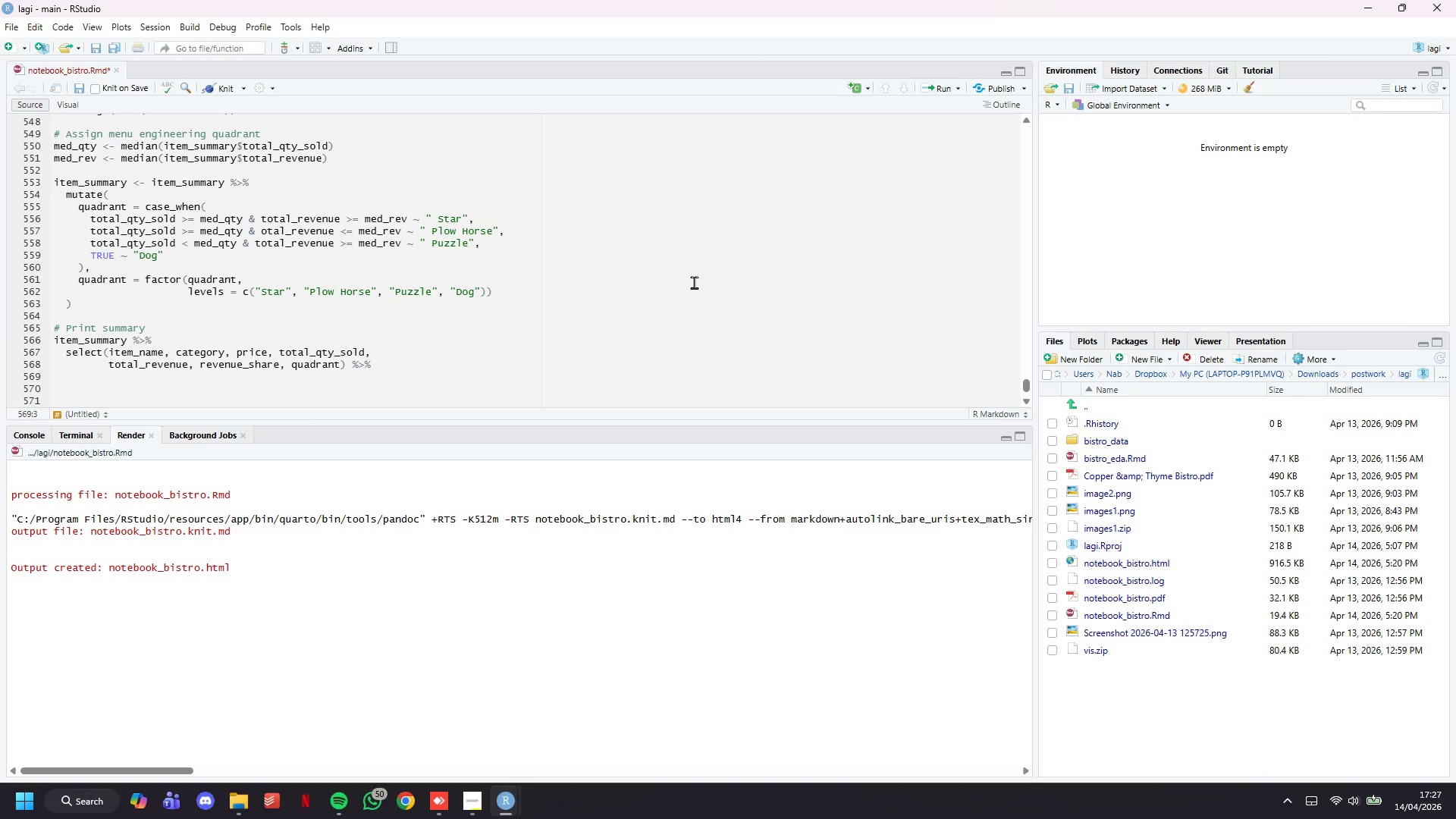 
type(mutate()
 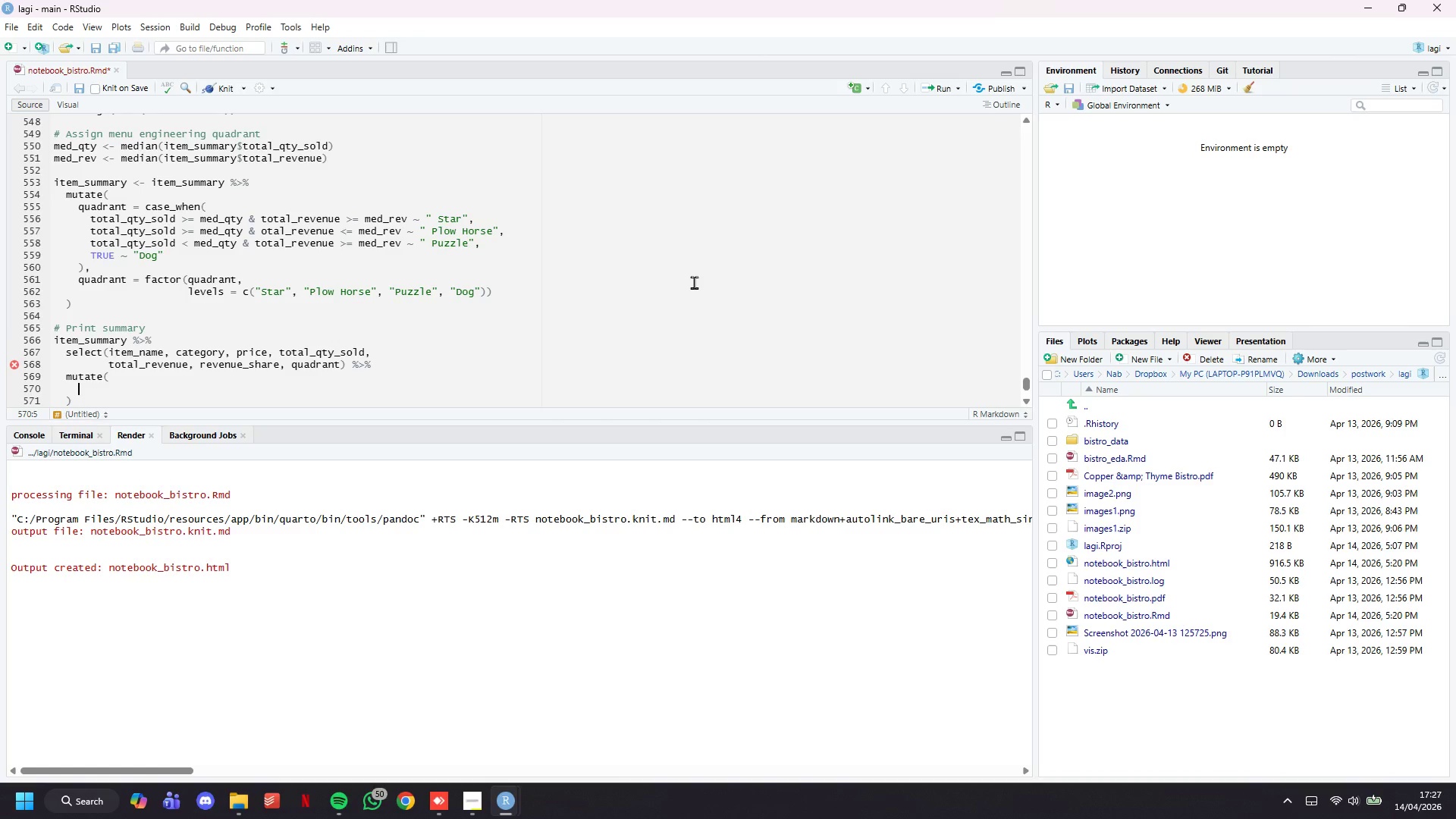 
 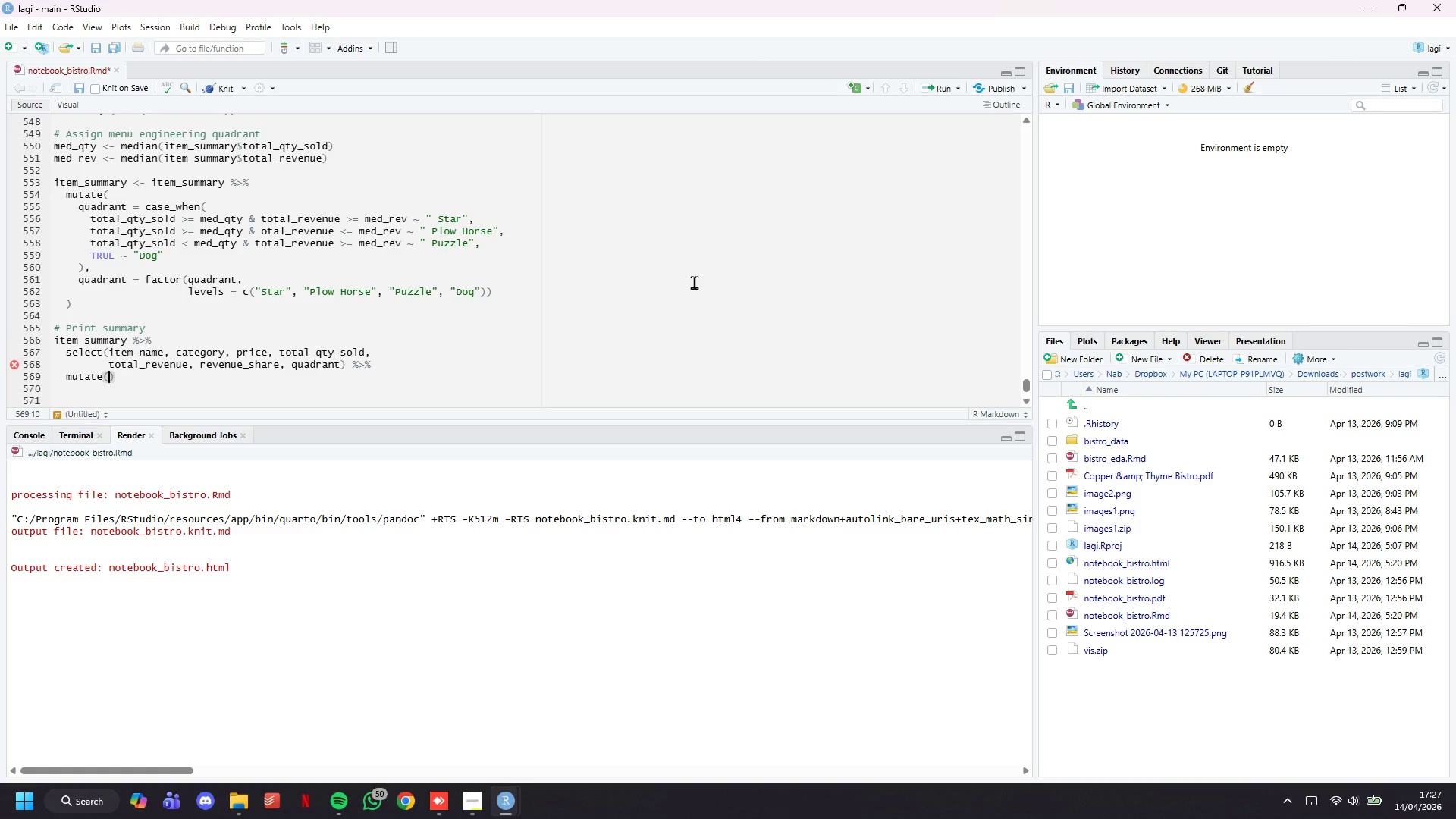 
key(Enter)
 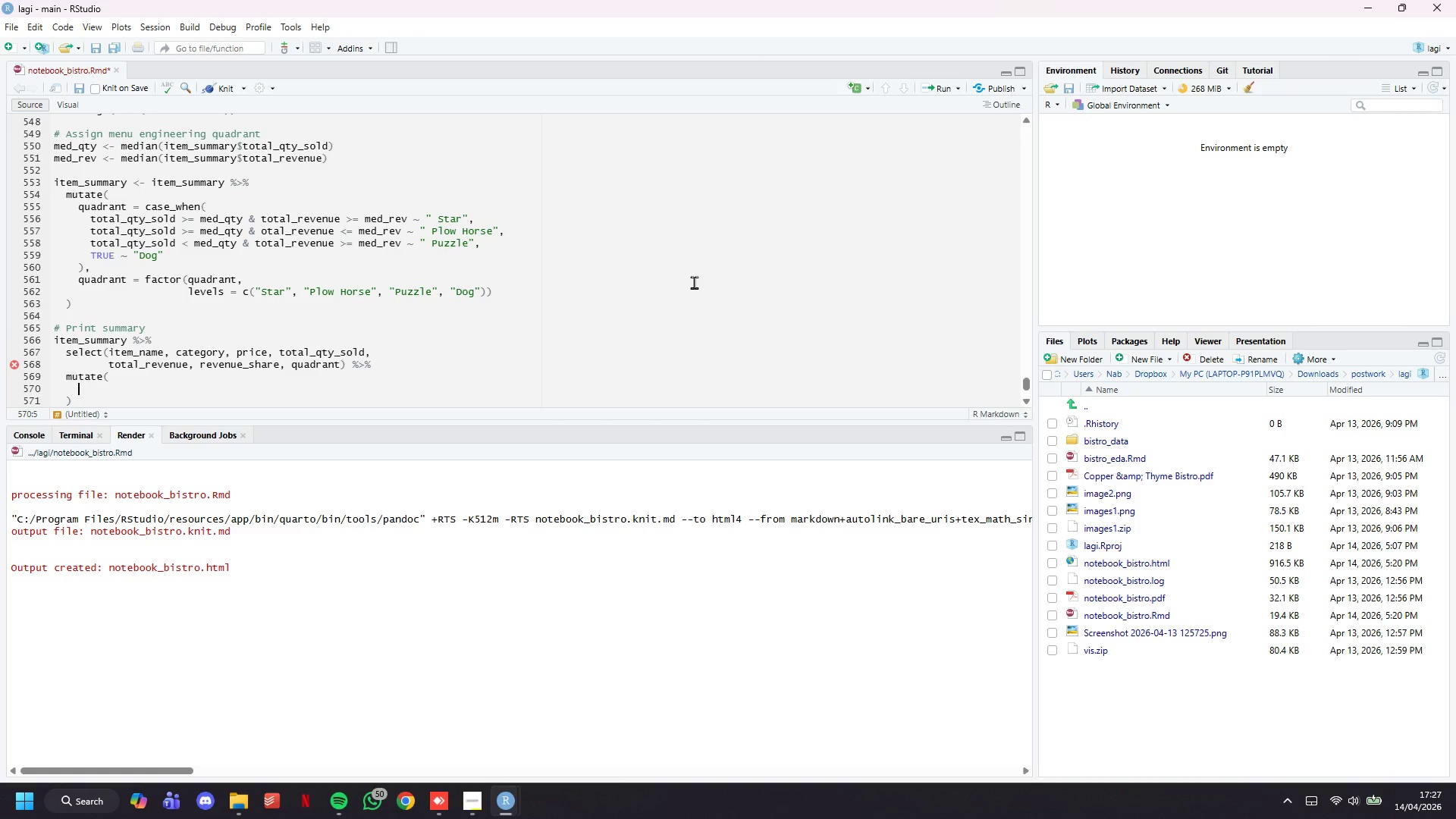 
type(total_revenue -)
key(Backspace)
type(= scales::dollar)
 